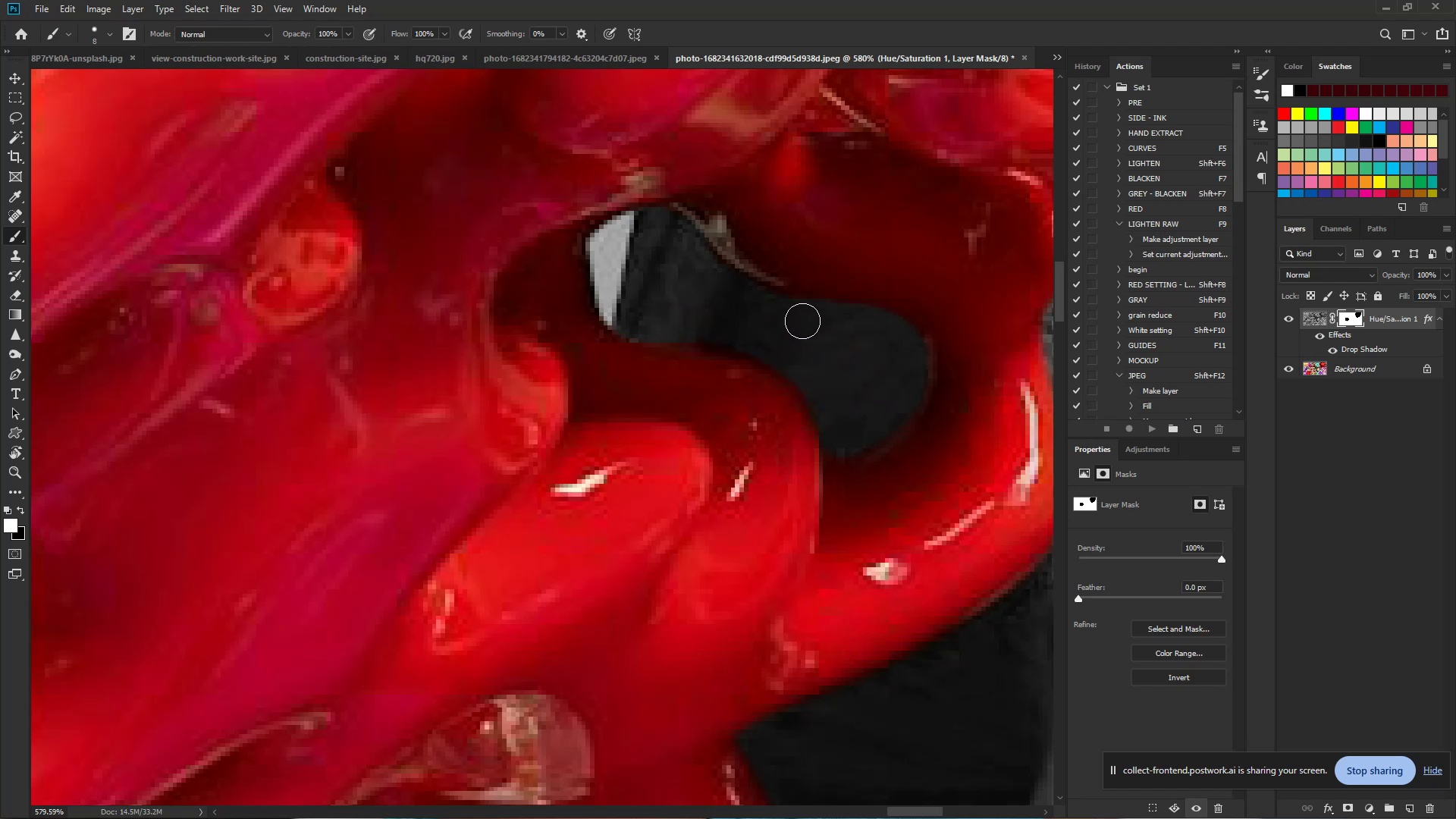 
hold_key(key=ControlLeft, duration=0.93)
 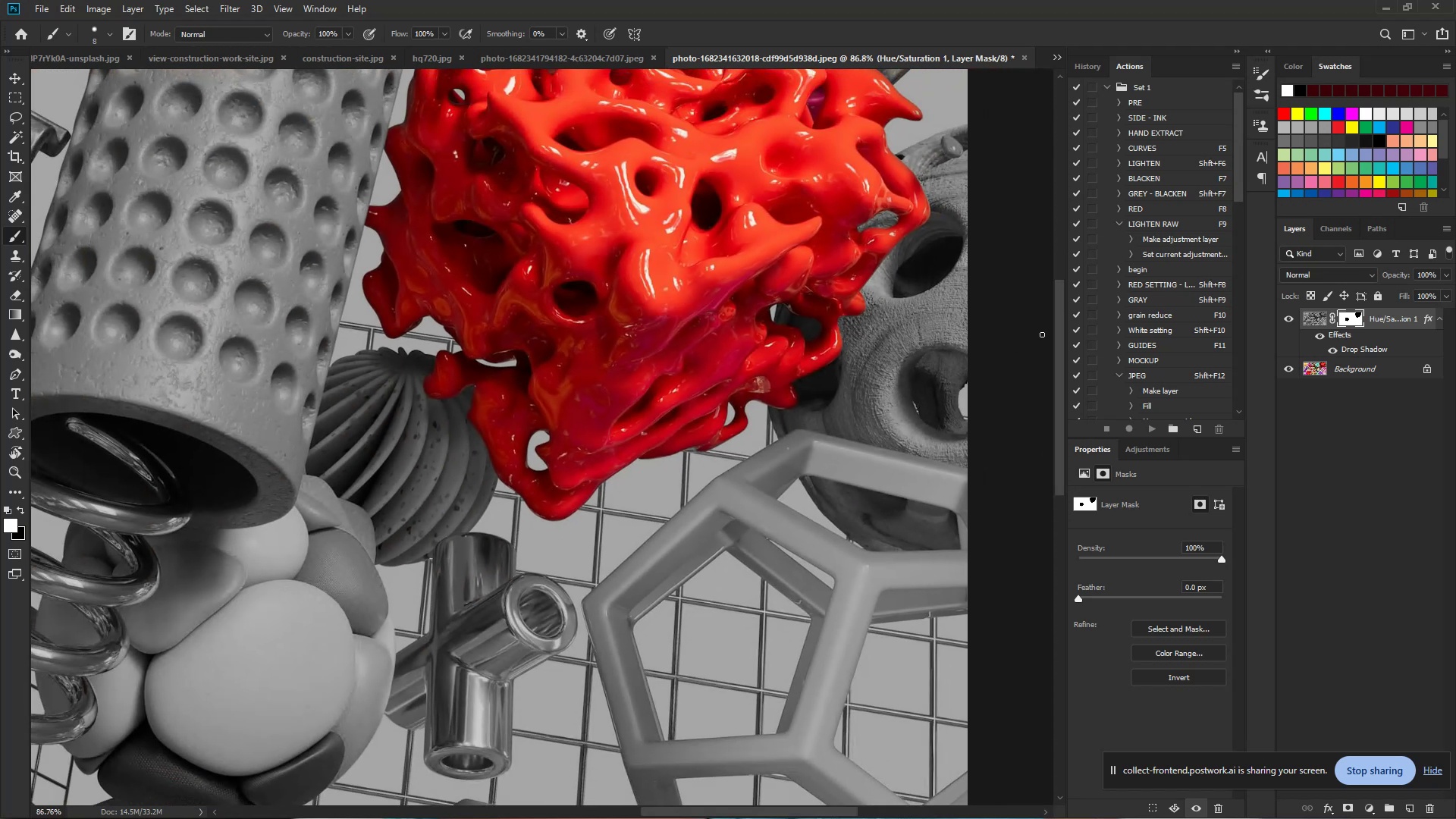 
hold_key(key=Space, duration=0.73)
 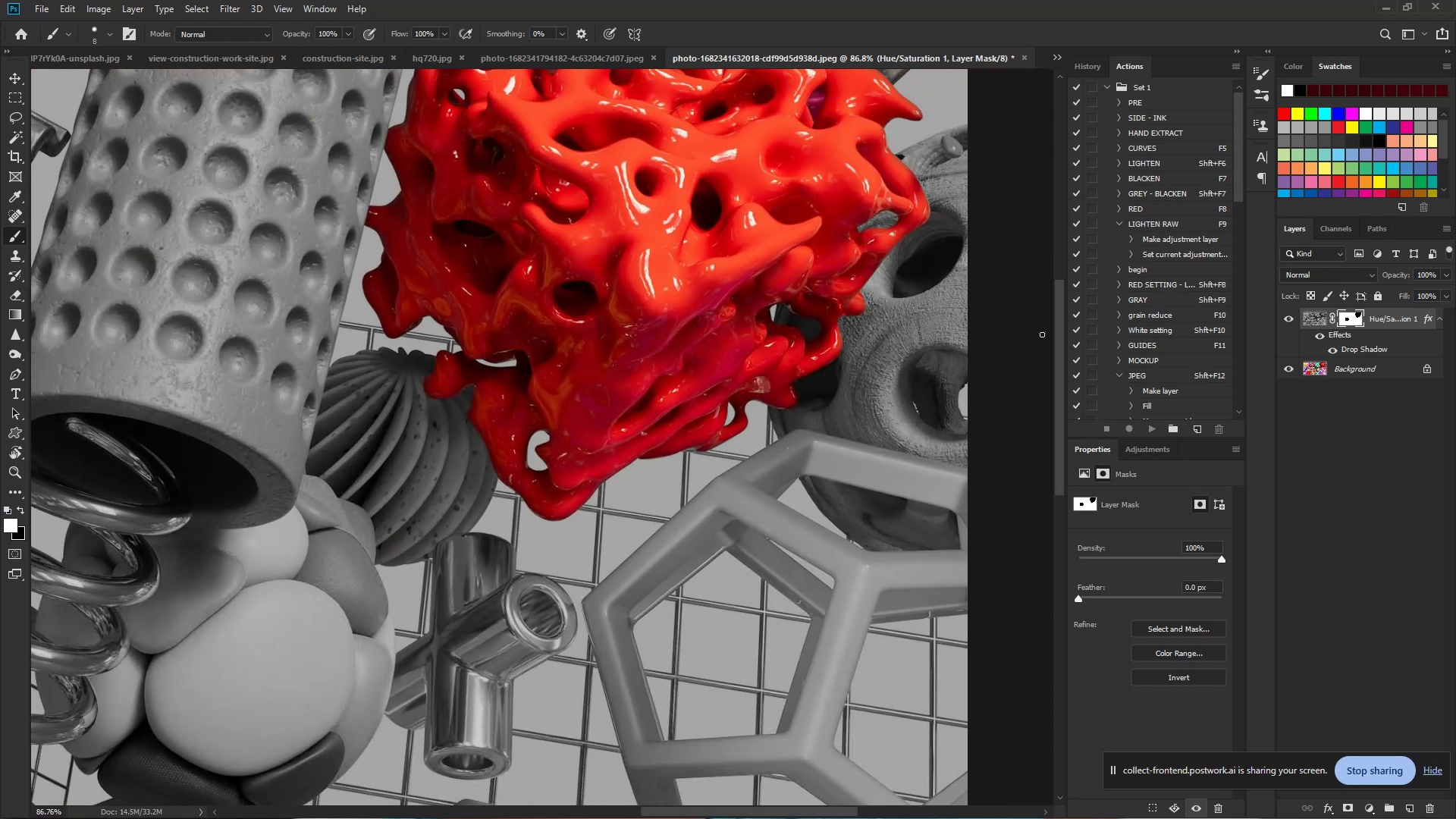 
left_click_drag(start_coordinate=[802, 321], to_coordinate=[688, 302])
 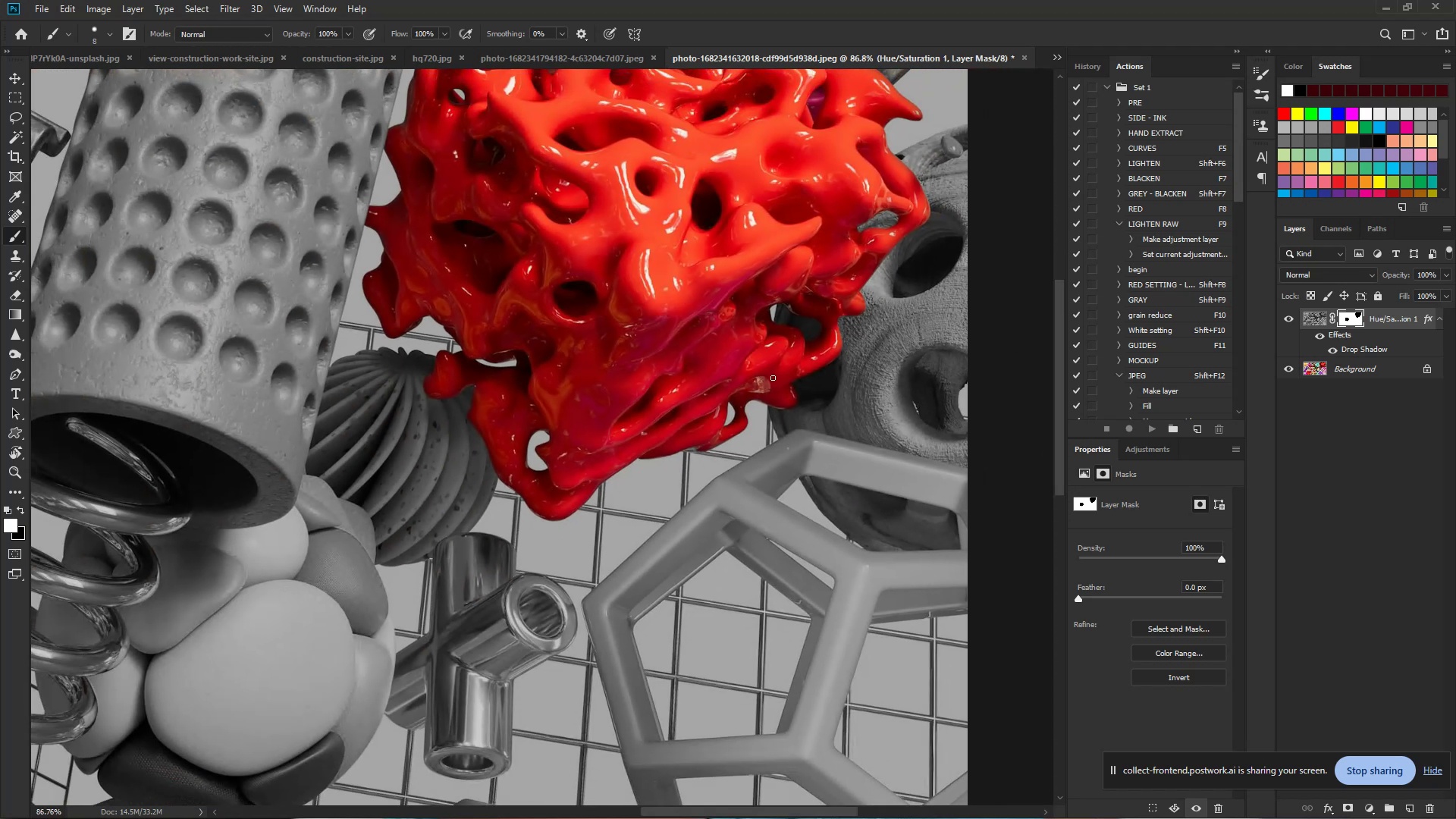 
hold_key(key=Space, duration=1.29)
 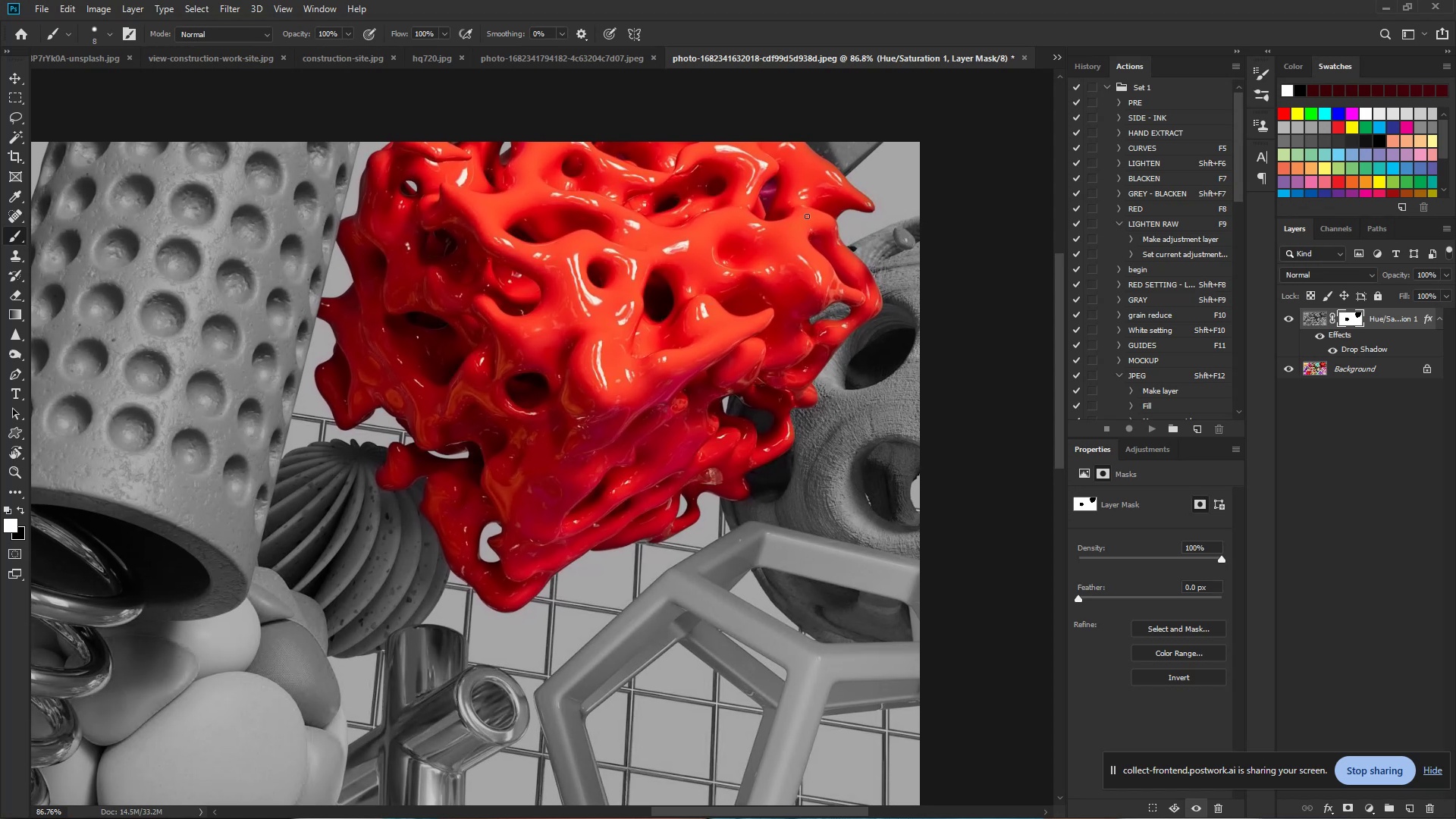 
left_click_drag(start_coordinate=[755, 215], to_coordinate=[708, 306])
 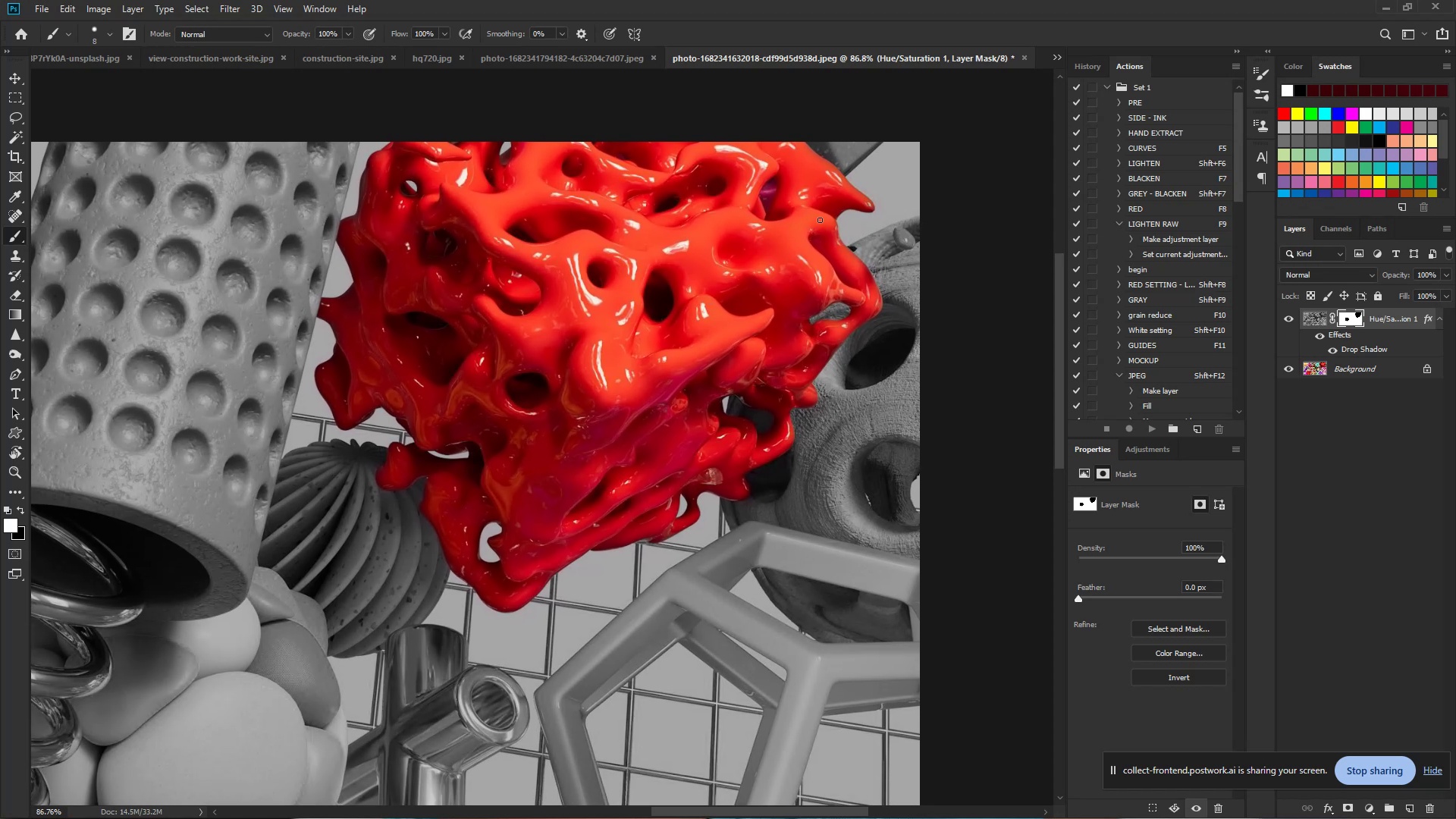 
hold_key(key=ControlLeft, duration=0.9)
 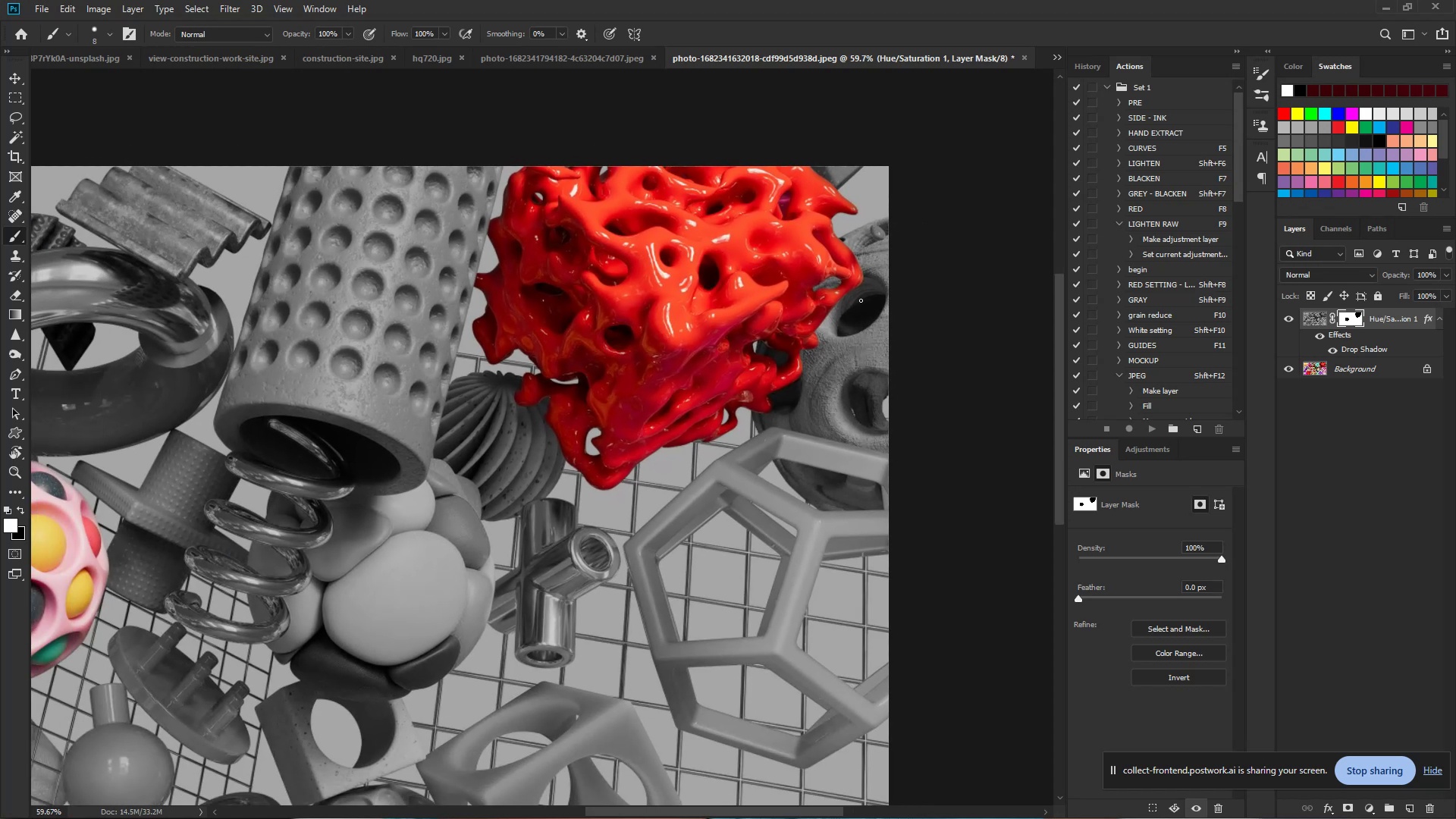 
hold_key(key=Space, duration=0.73)
 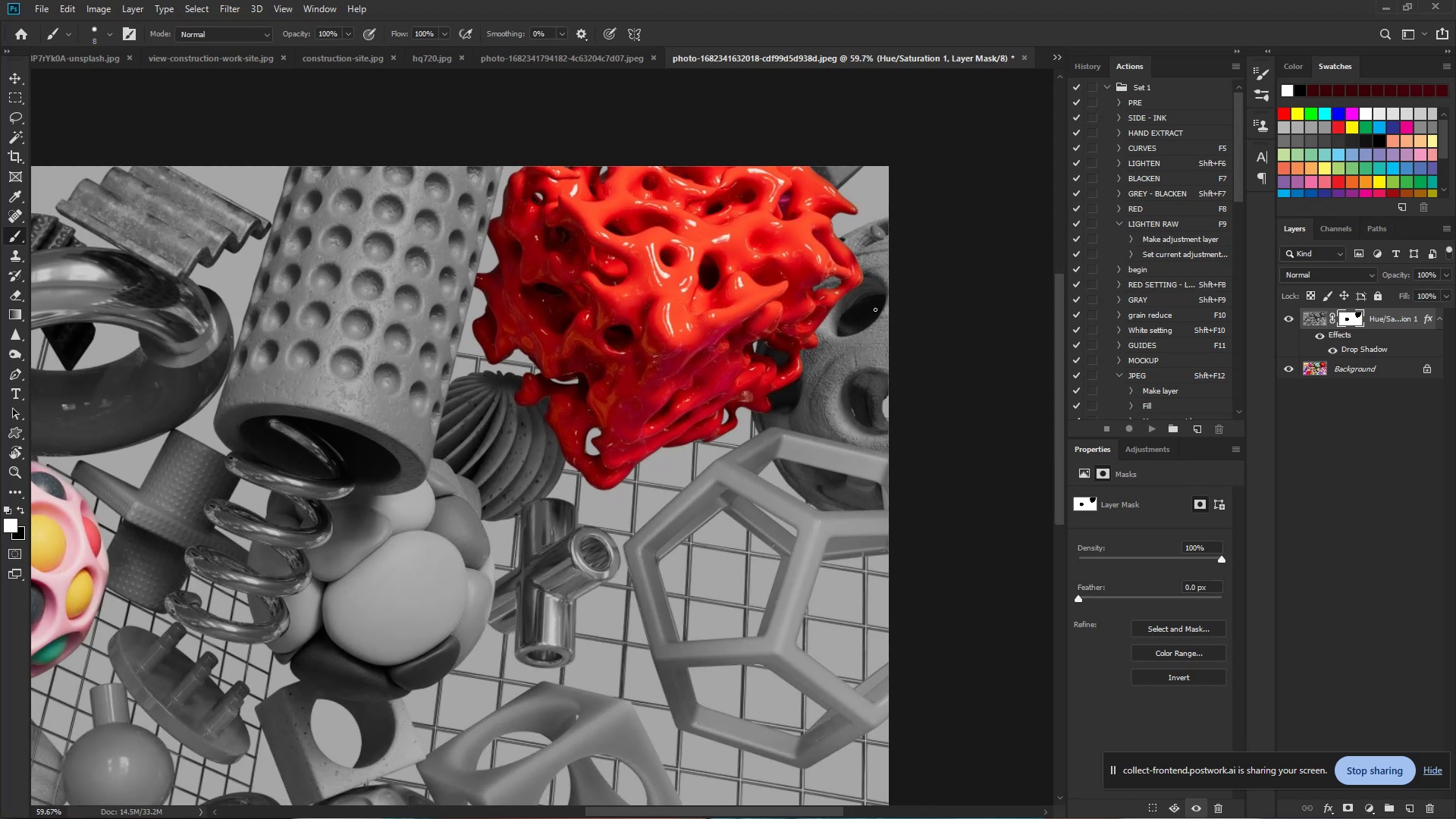 
left_click_drag(start_coordinate=[820, 220], to_coordinate=[790, 220])
 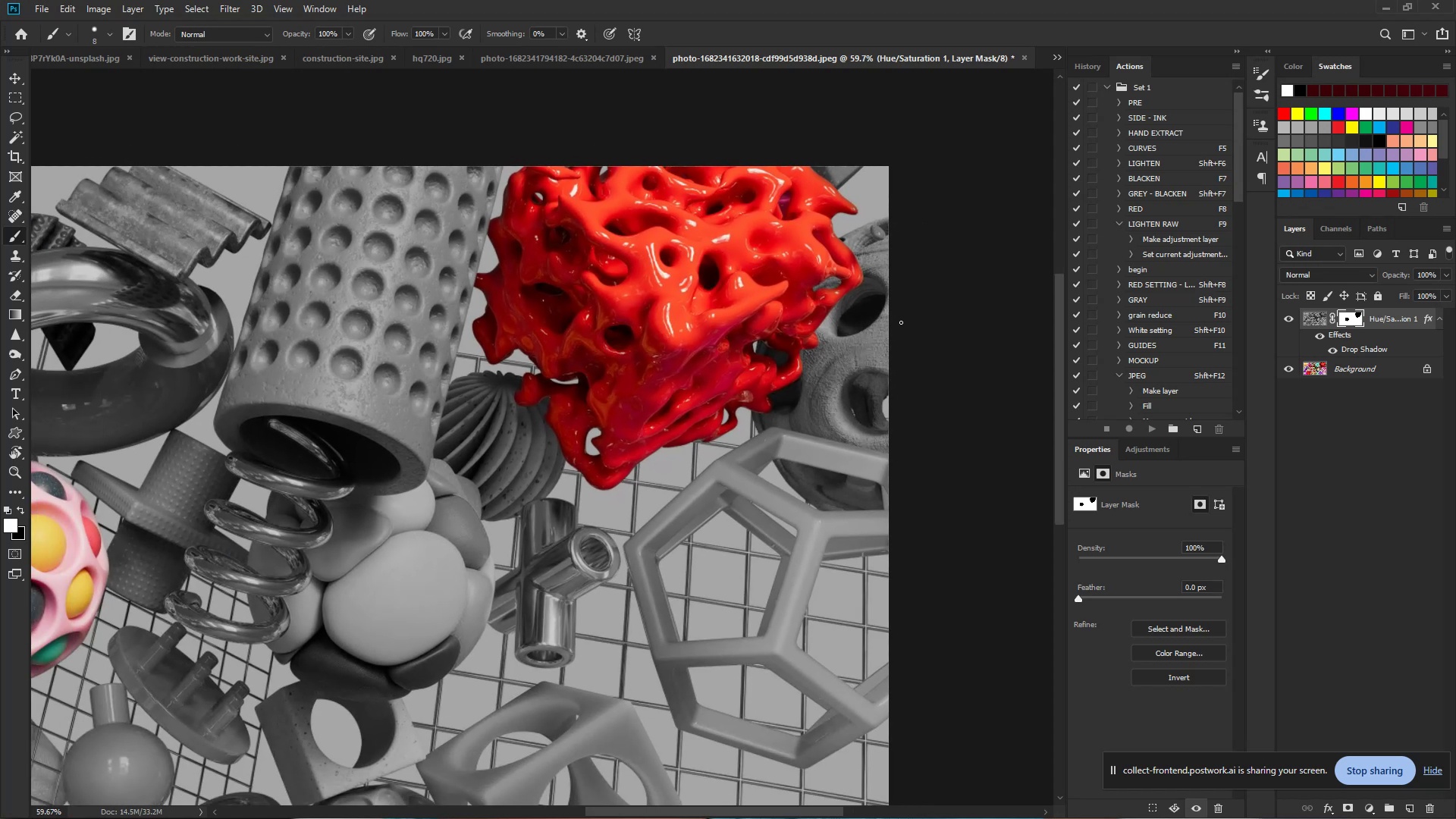 
hold_key(key=Space, duration=0.7)
 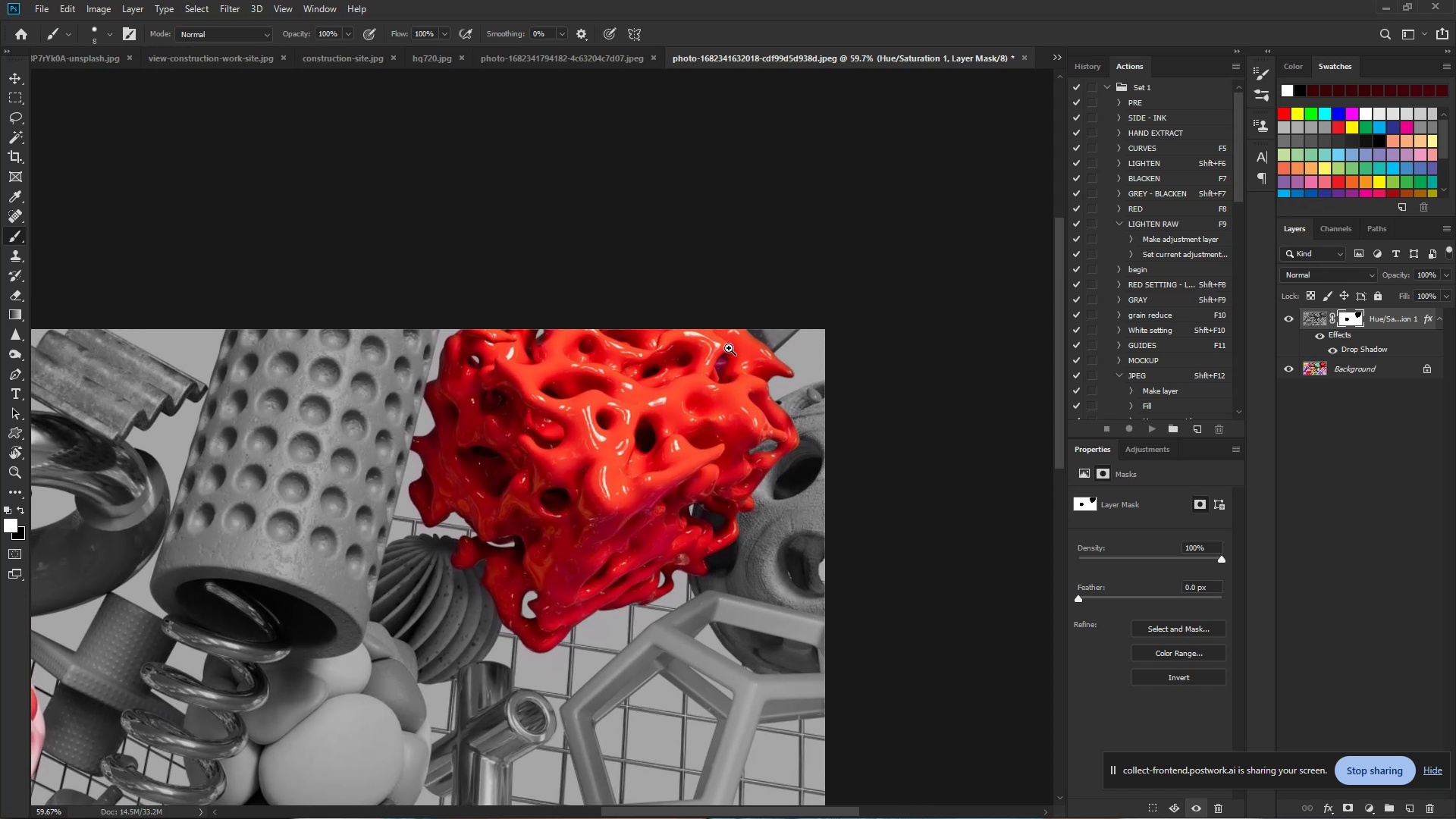 
left_click_drag(start_coordinate=[772, 240], to_coordinate=[708, 403])
 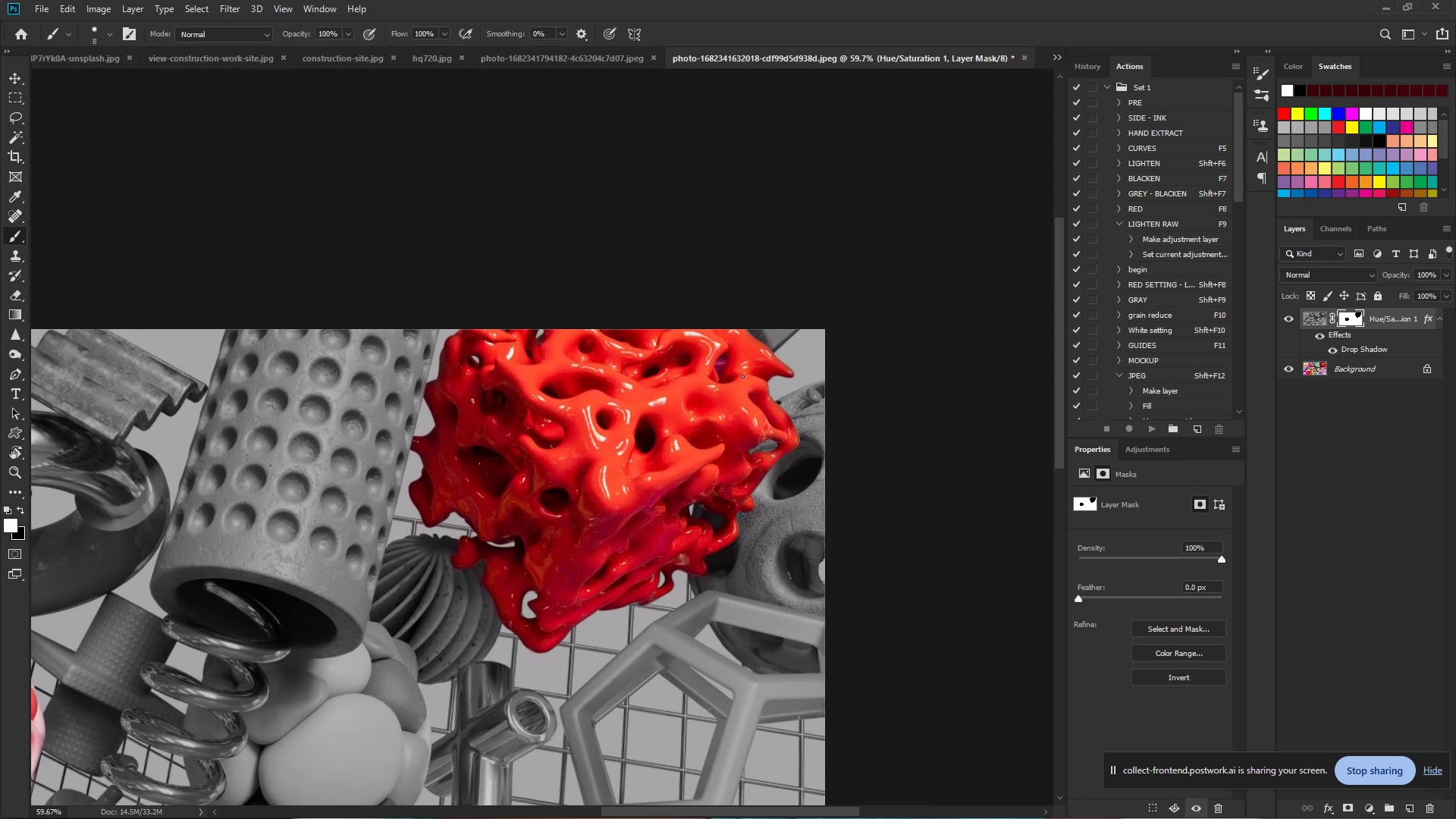 
hold_key(key=ControlLeft, duration=1.18)
 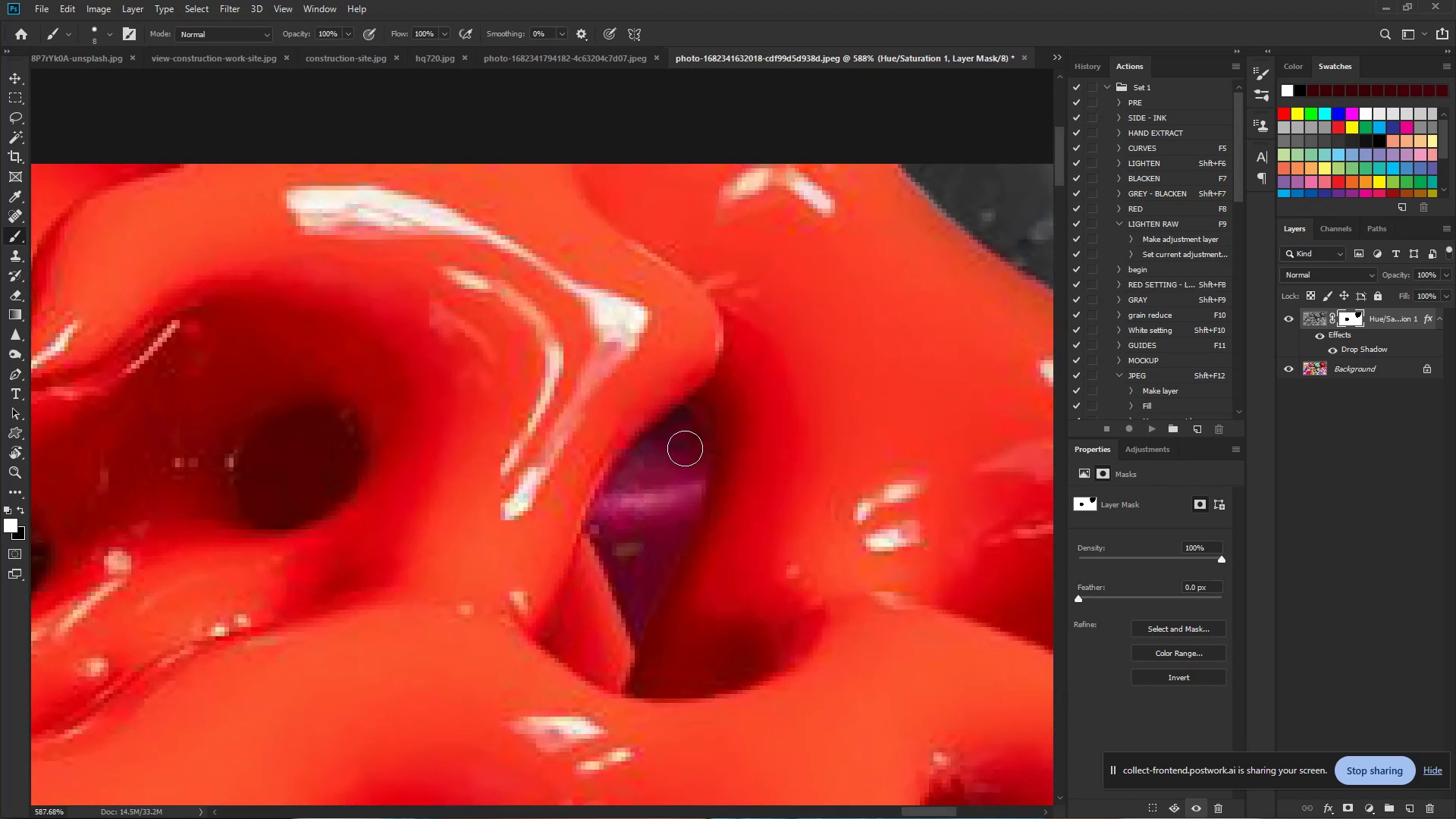 
hold_key(key=Space, duration=1.06)
 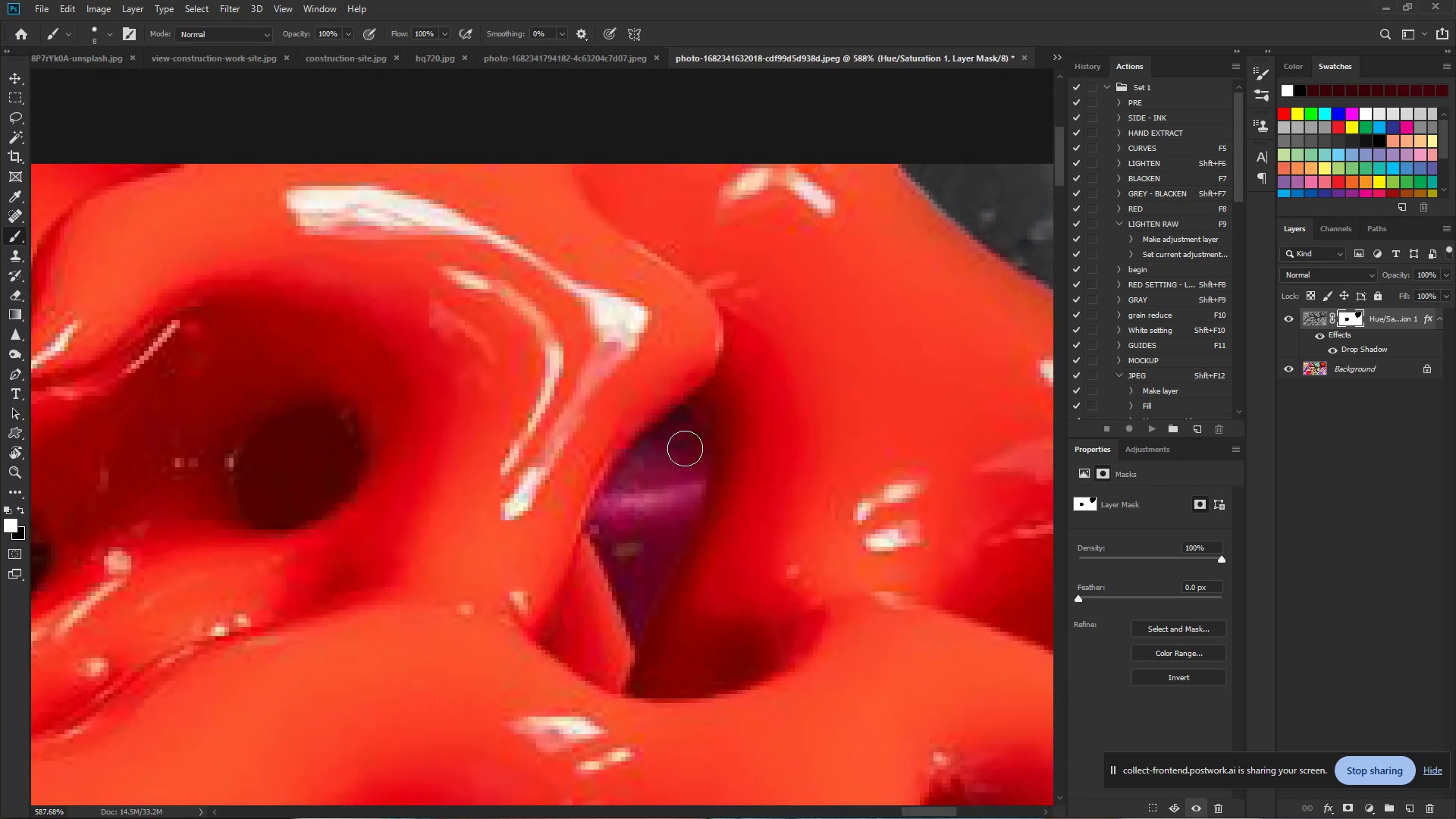 
left_click_drag(start_coordinate=[729, 348], to_coordinate=[864, 372])
 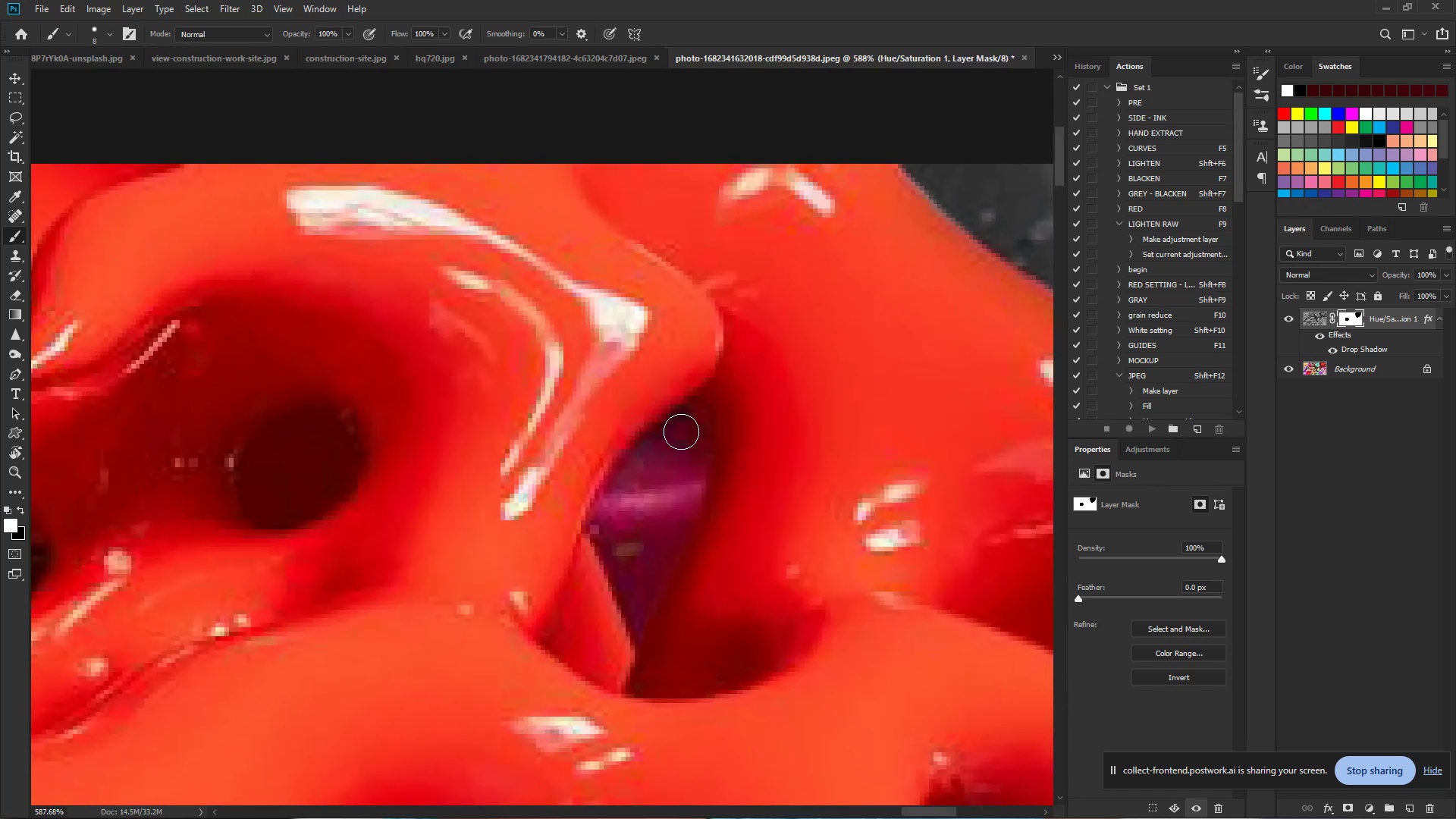 
left_click_drag(start_coordinate=[680, 428], to_coordinate=[670, 444])
 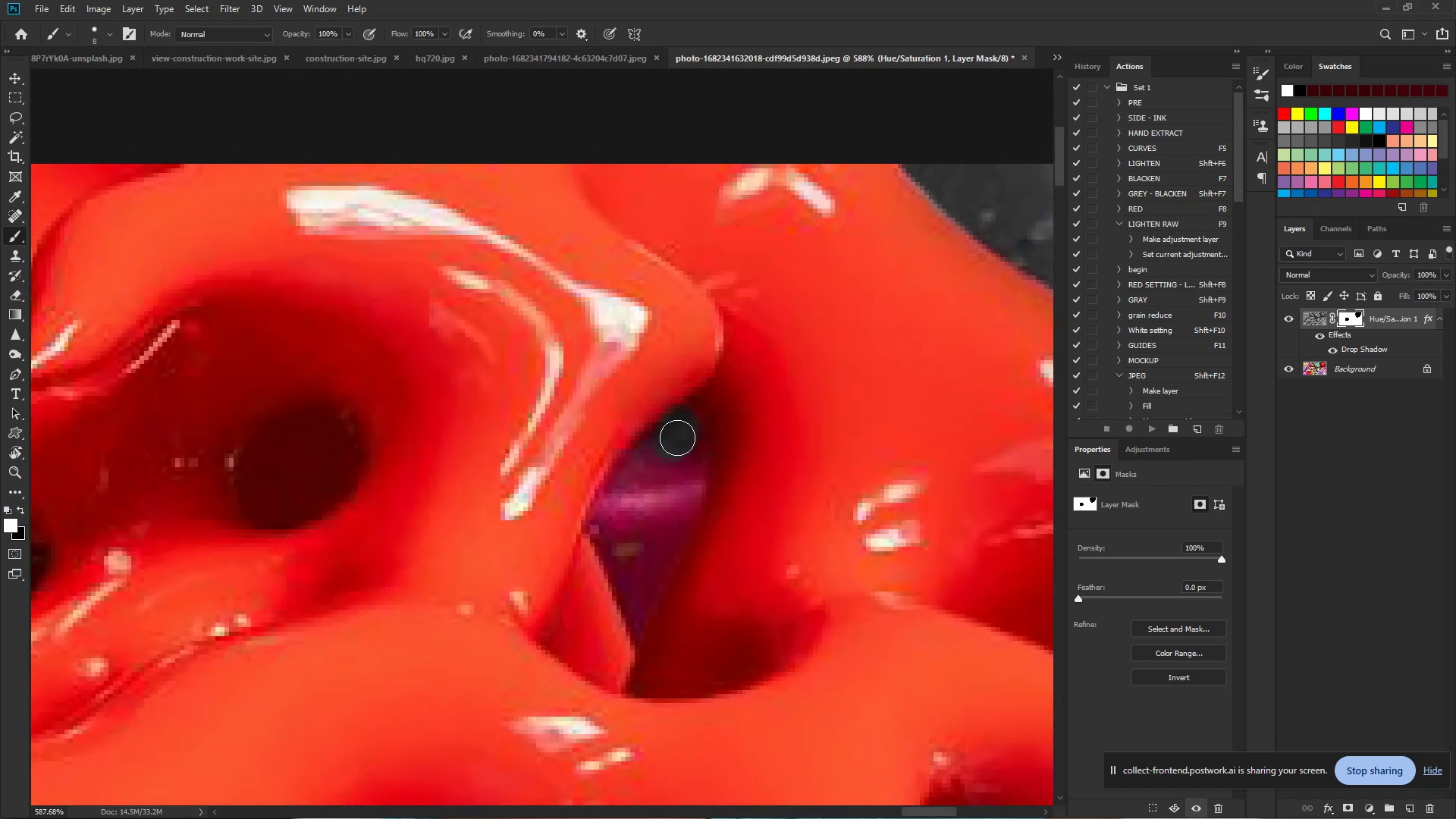 
key(Control+Z)
 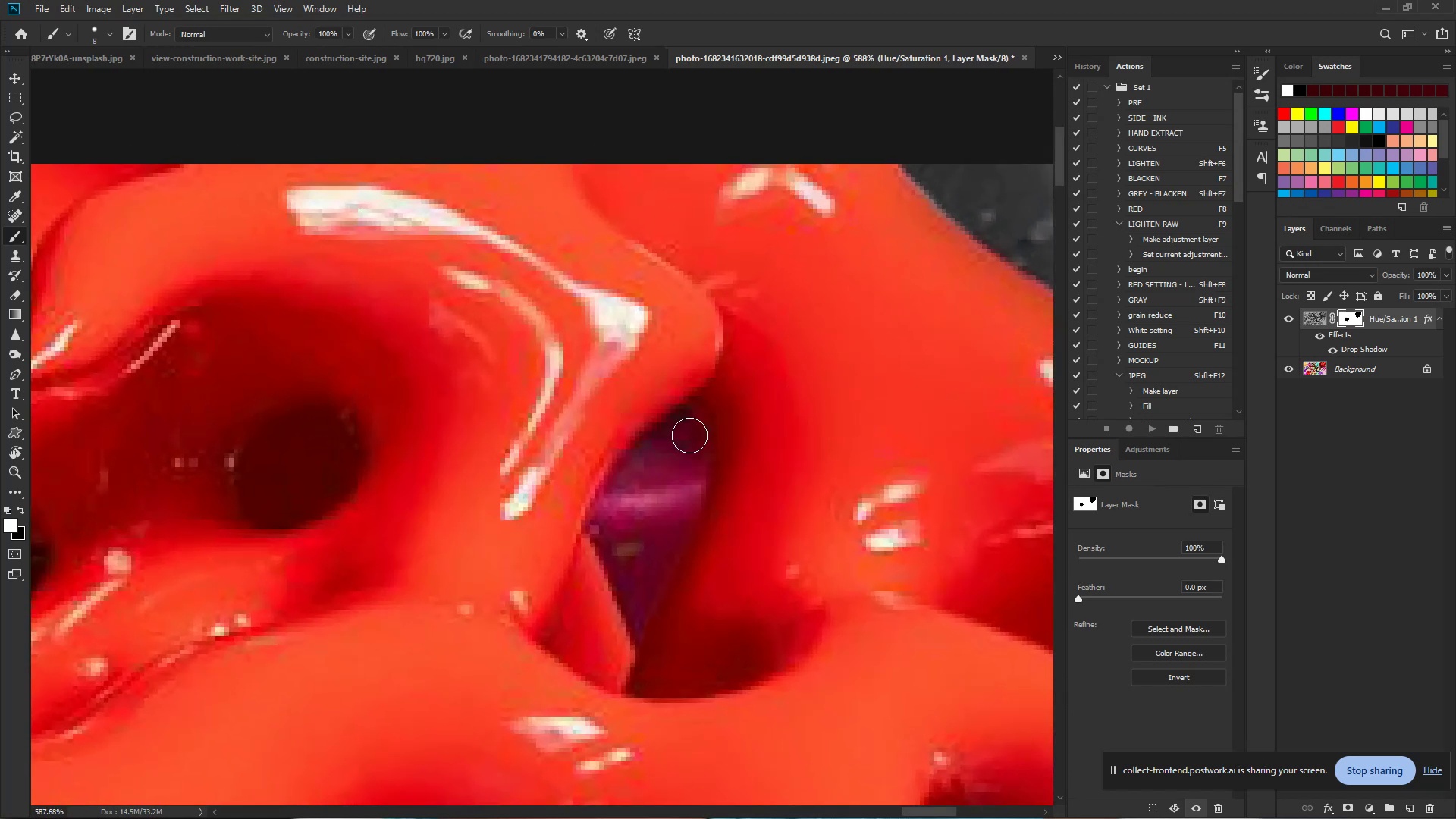 
hold_key(key=AltLeft, duration=1.35)
 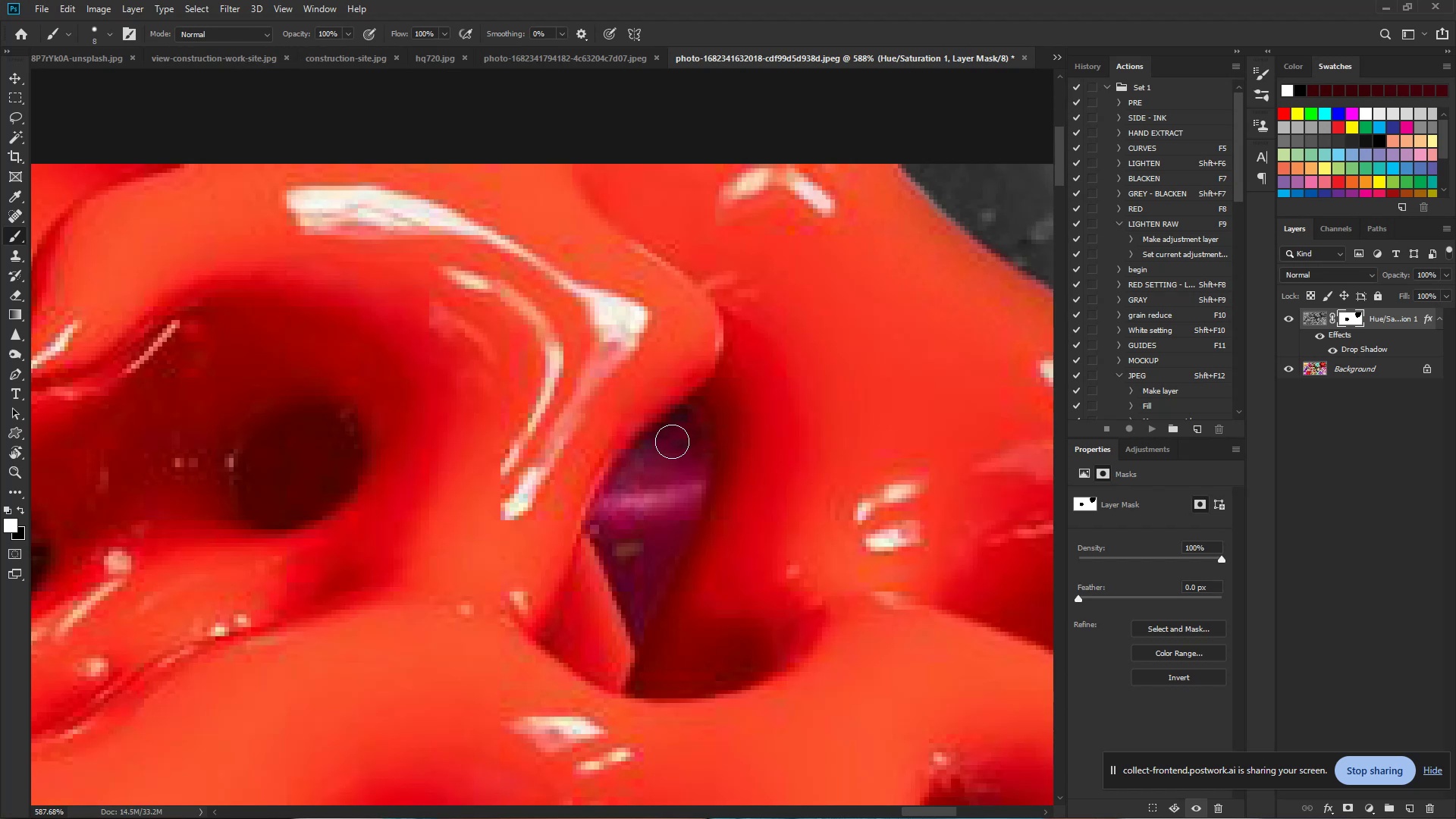 
left_click_drag(start_coordinate=[672, 441], to_coordinate=[629, 551])
 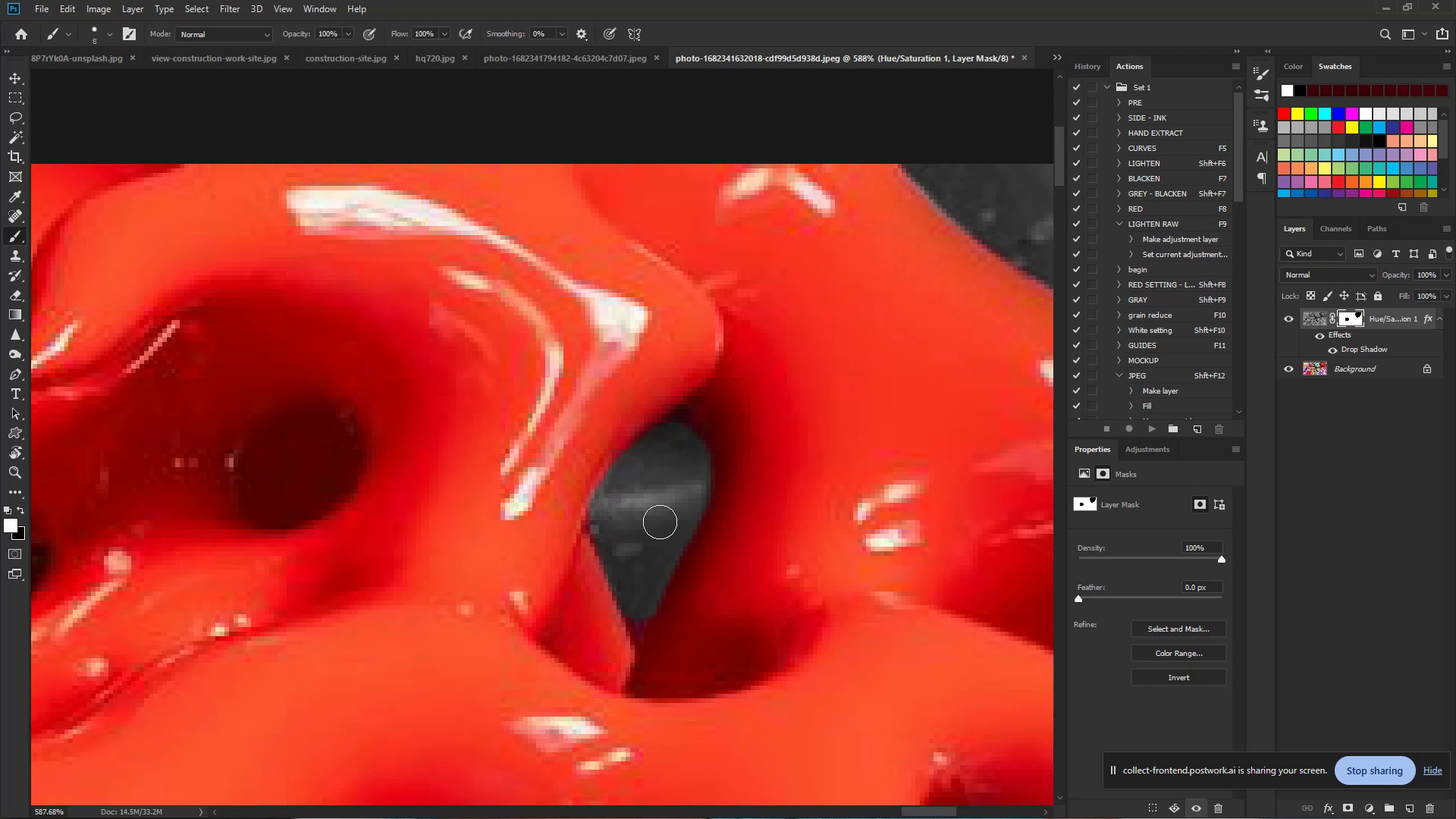 
hold_key(key=ControlLeft, duration=0.79)
 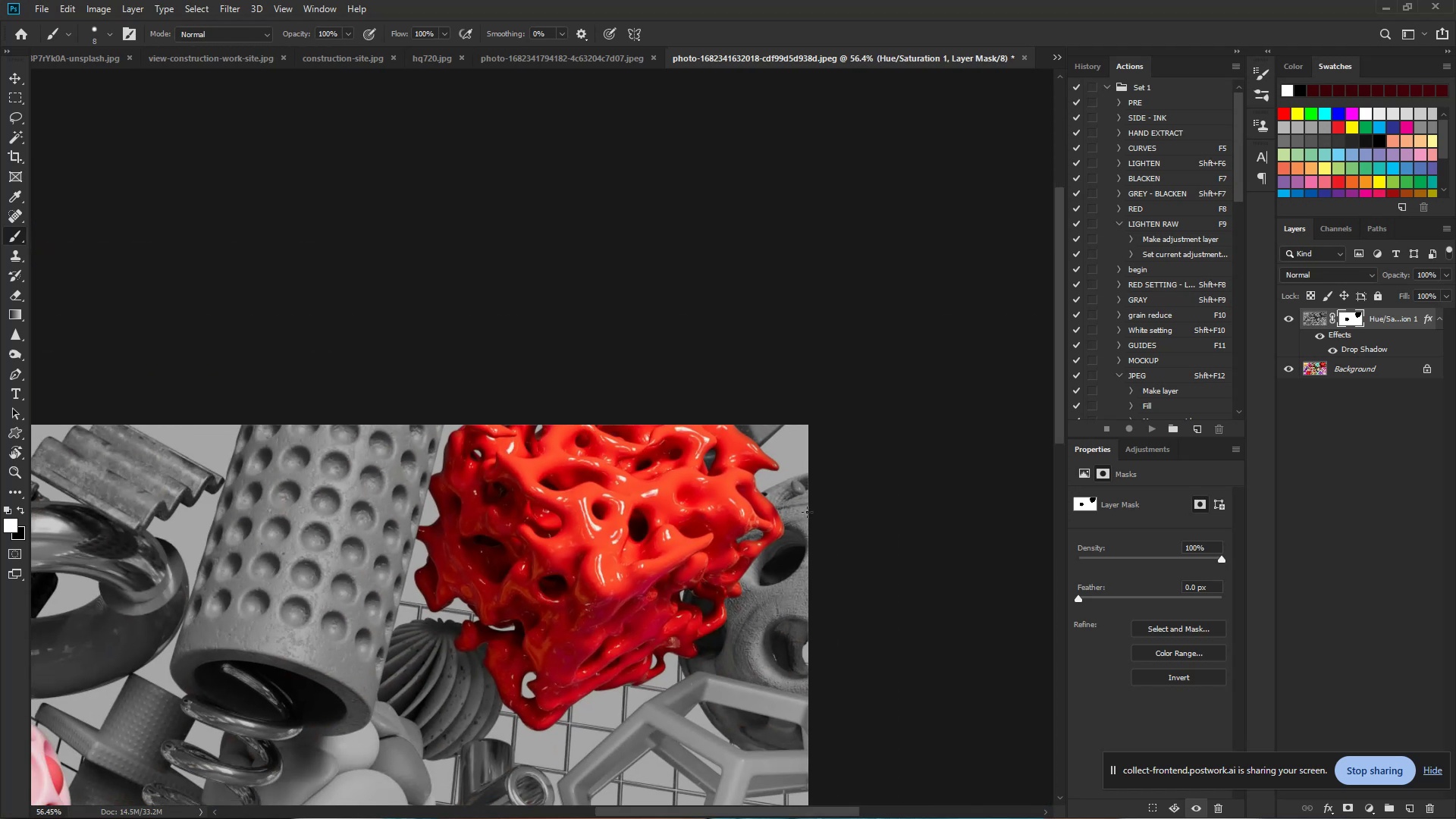 
hold_key(key=Space, duration=0.59)
 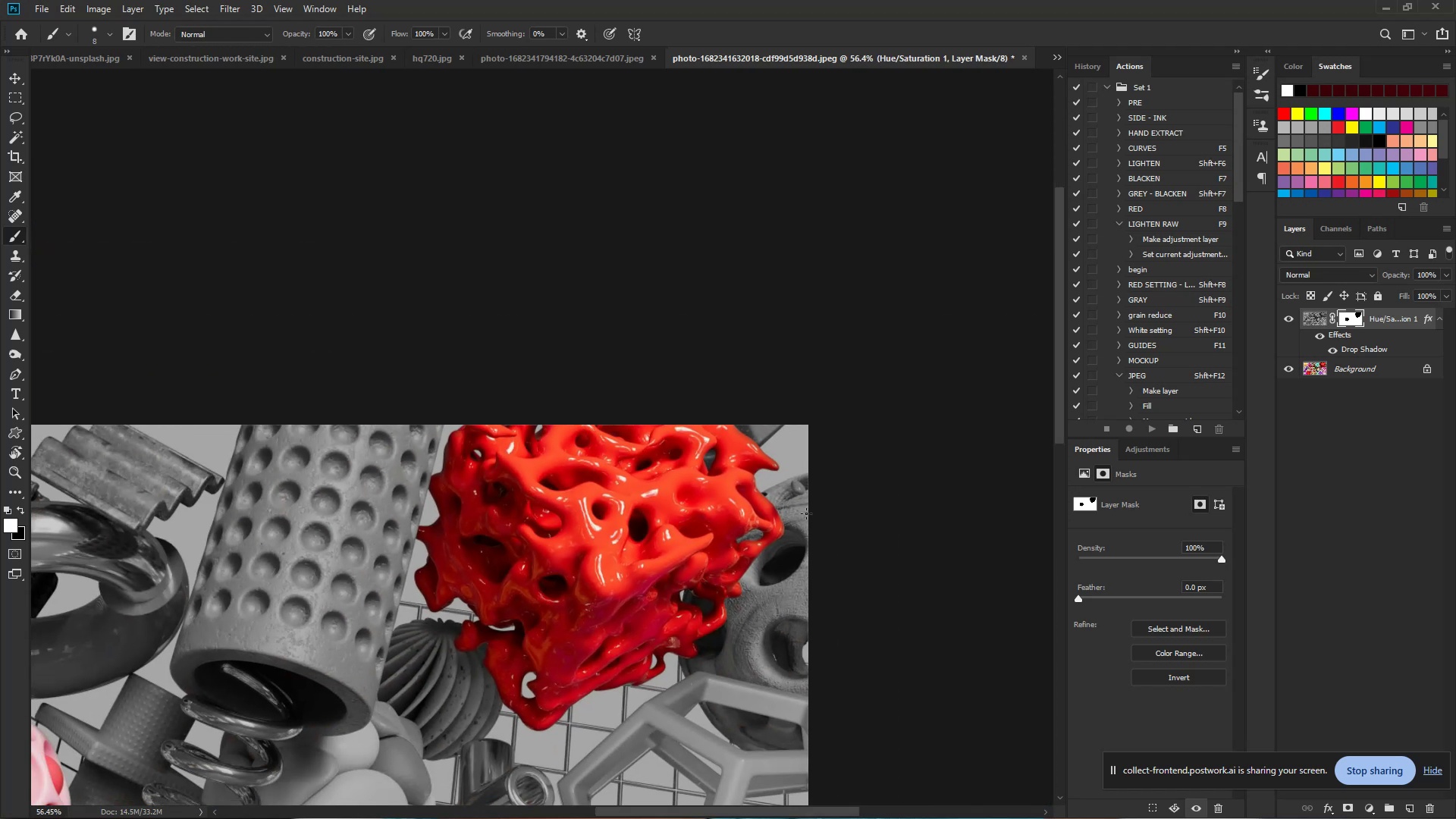 
left_click_drag(start_coordinate=[716, 453], to_coordinate=[578, 425])
 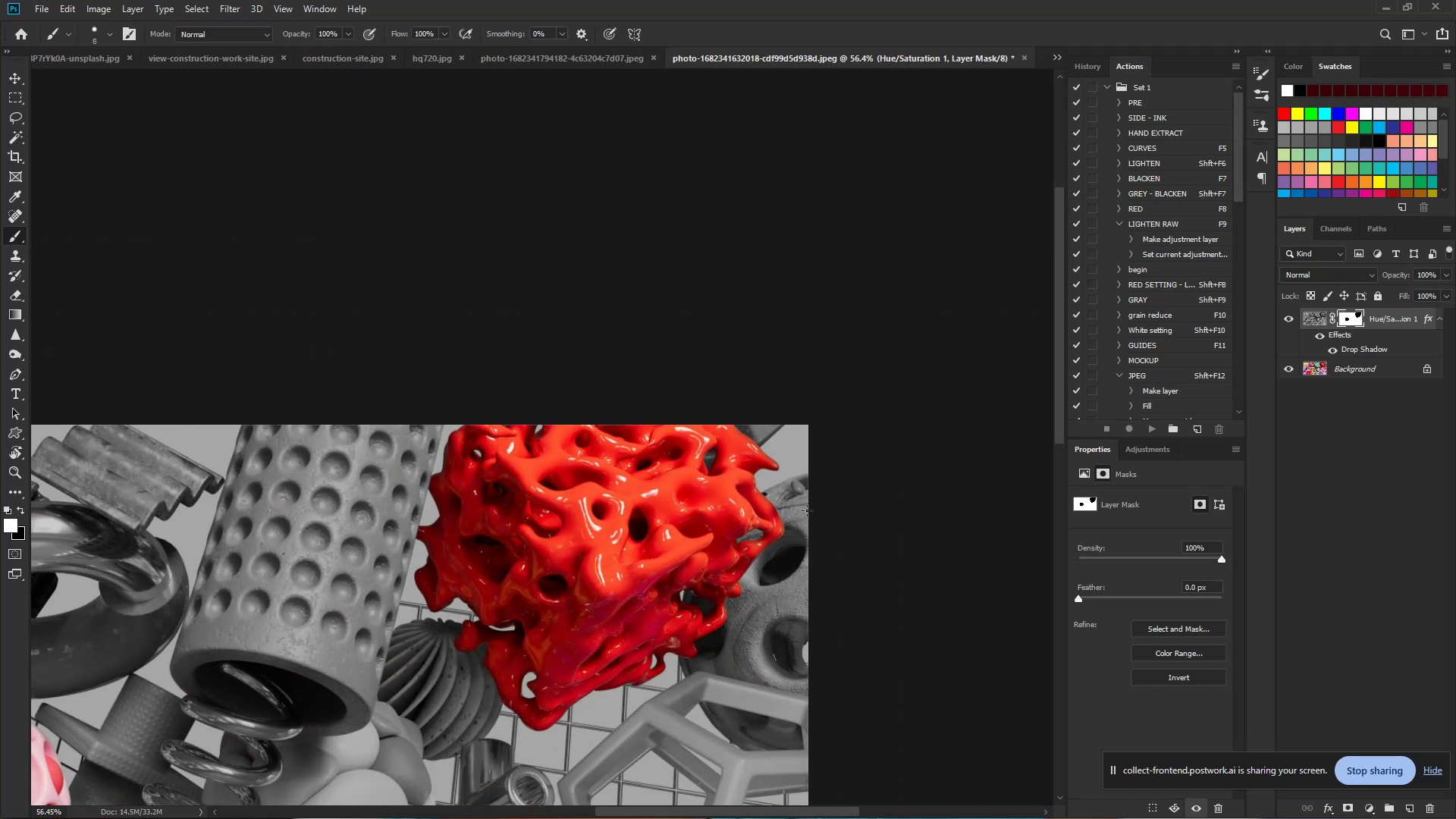 
wait(9.46)
 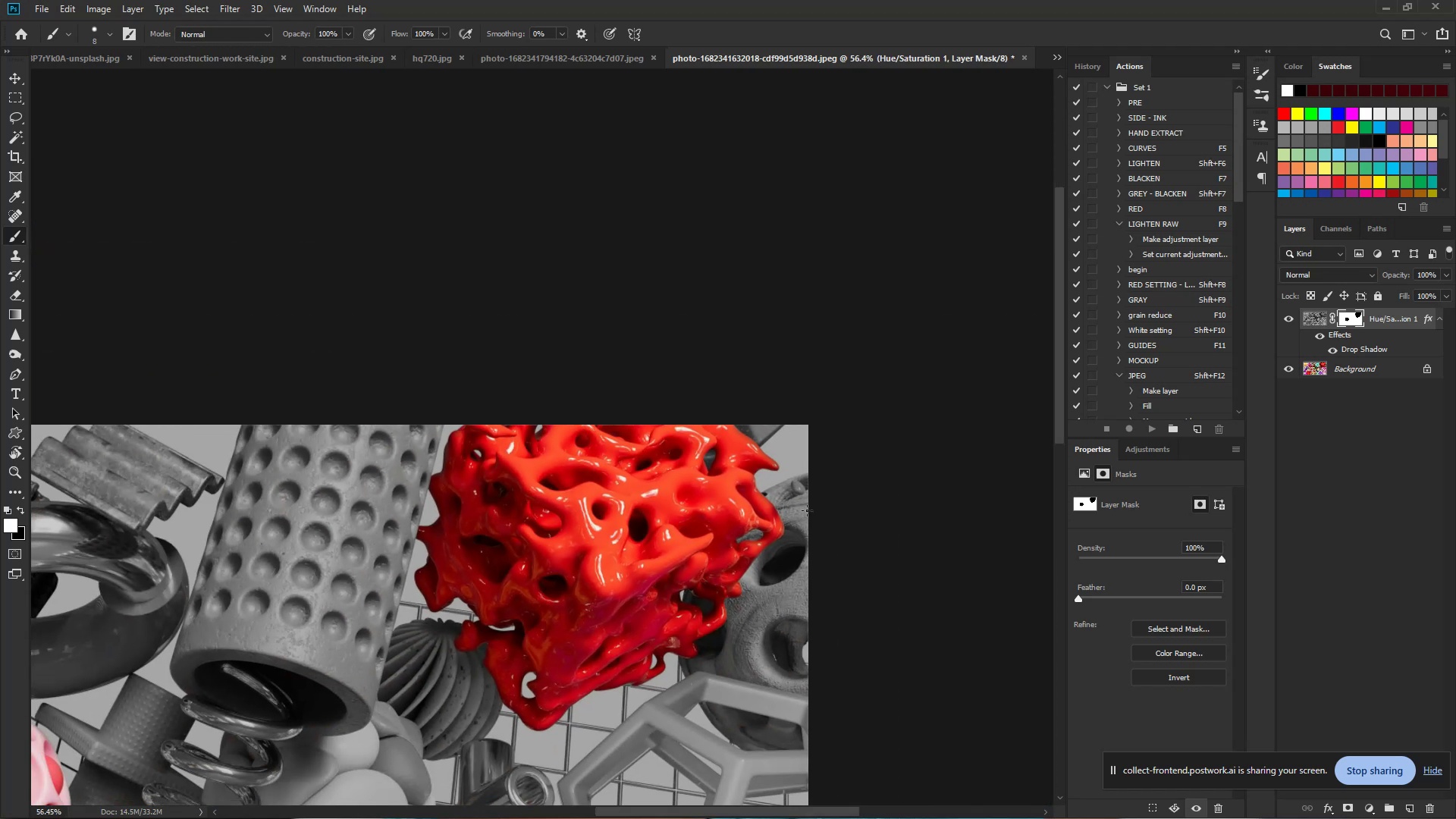 
hold_key(key=Space, duration=1.09)
 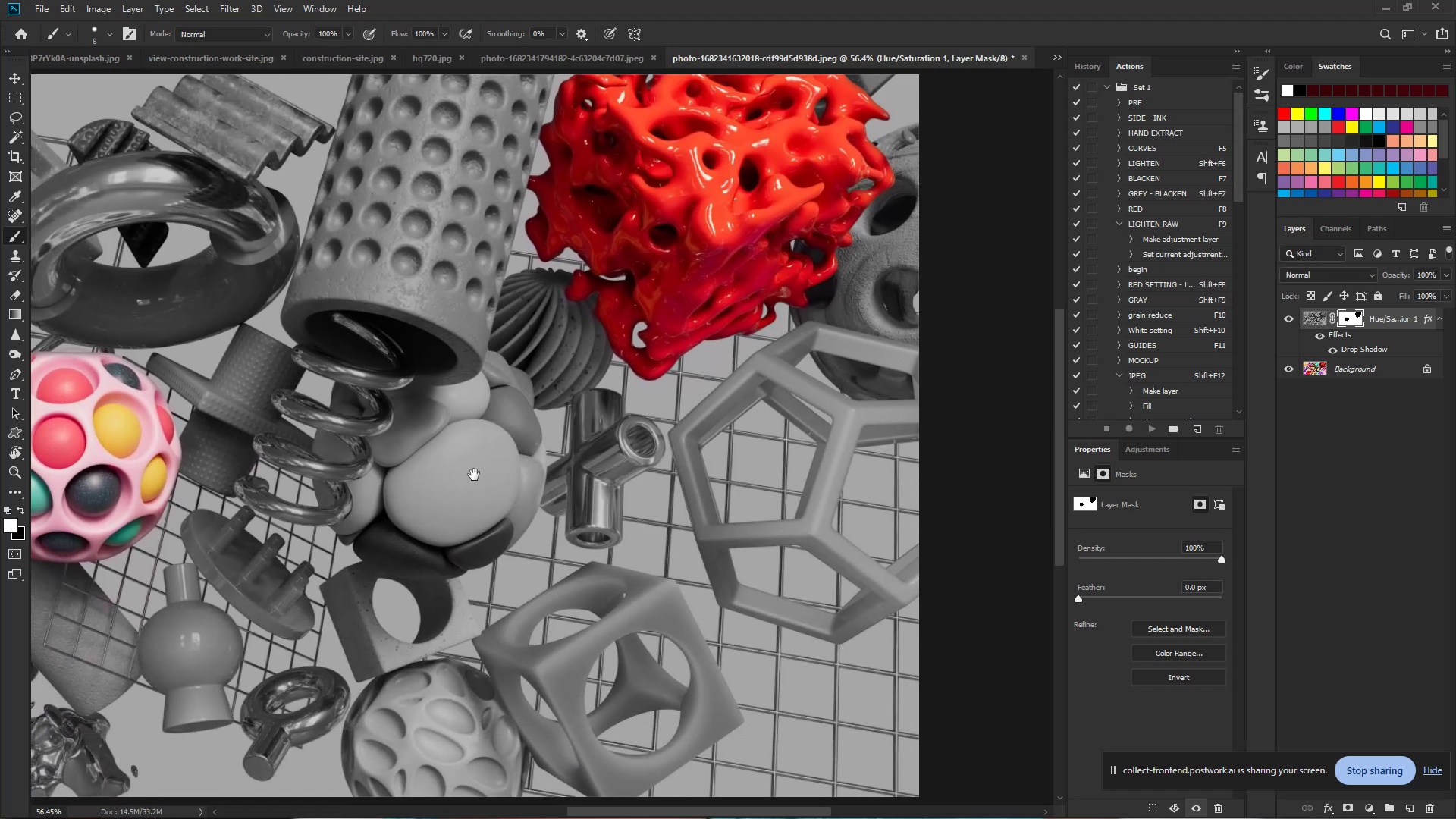 
left_click_drag(start_coordinate=[665, 622], to_coordinate=[777, 272])
 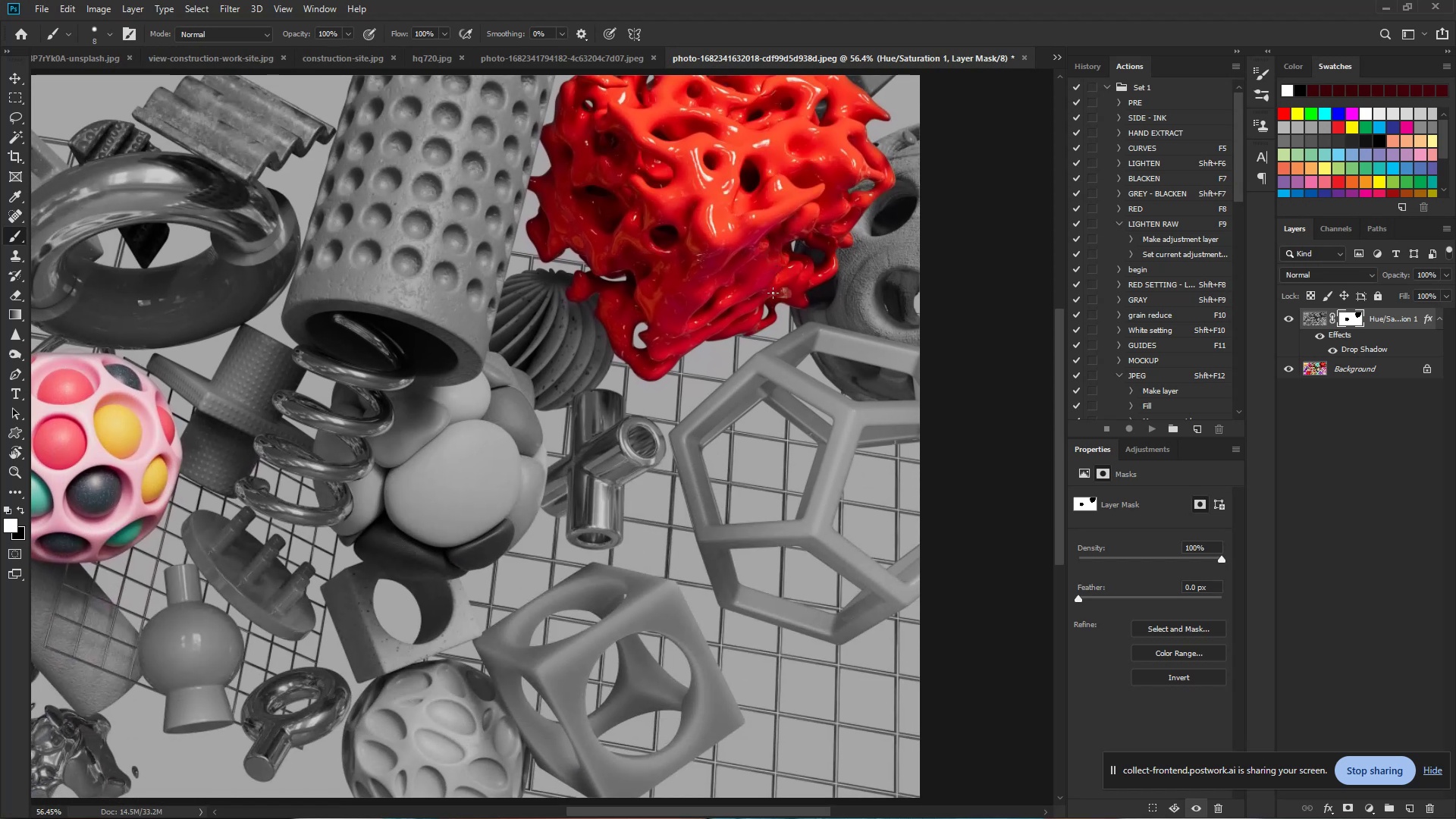 
hold_key(key=Space, duration=1.18)
 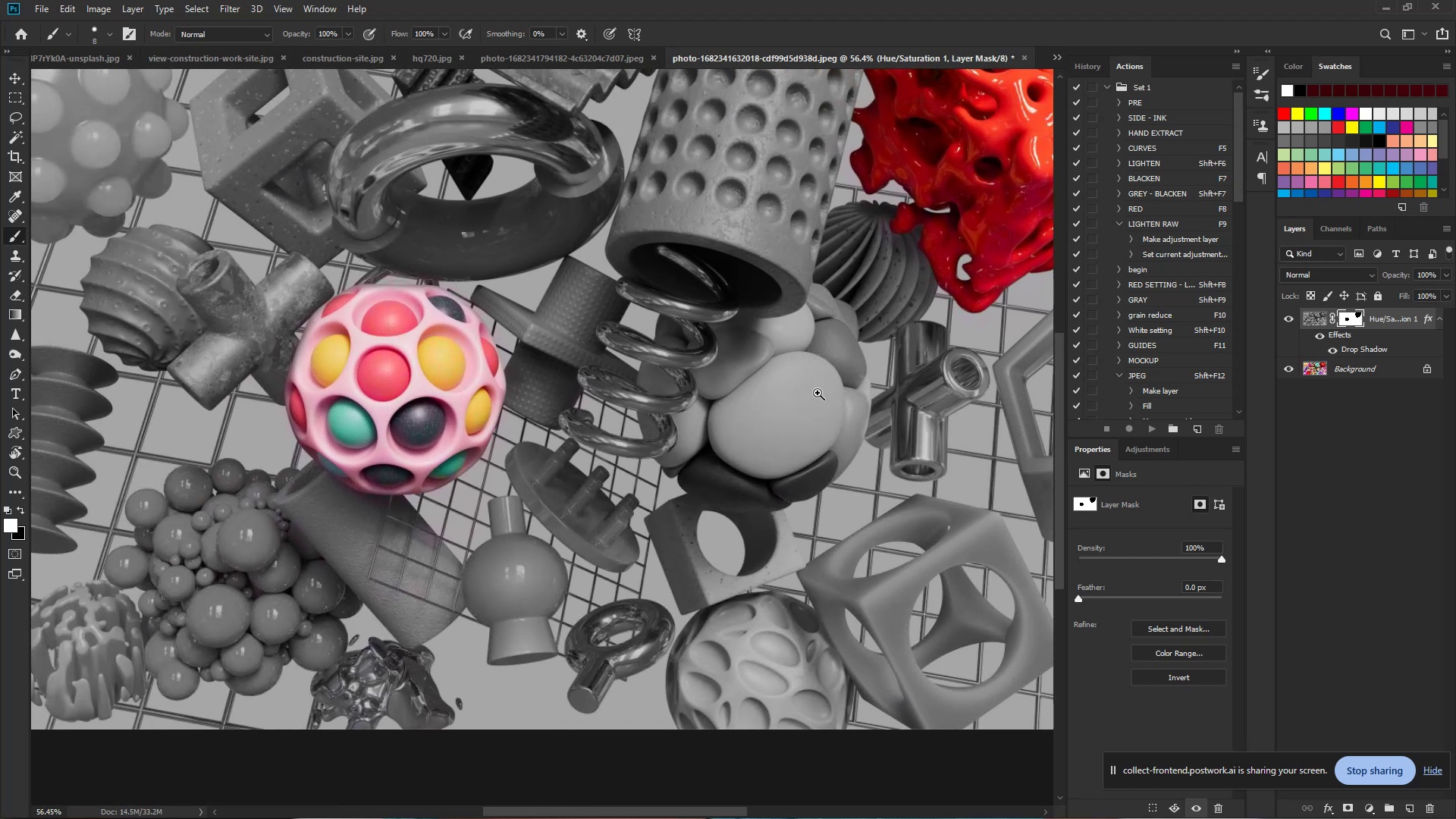 
left_click_drag(start_coordinate=[475, 475], to_coordinate=[799, 407])
 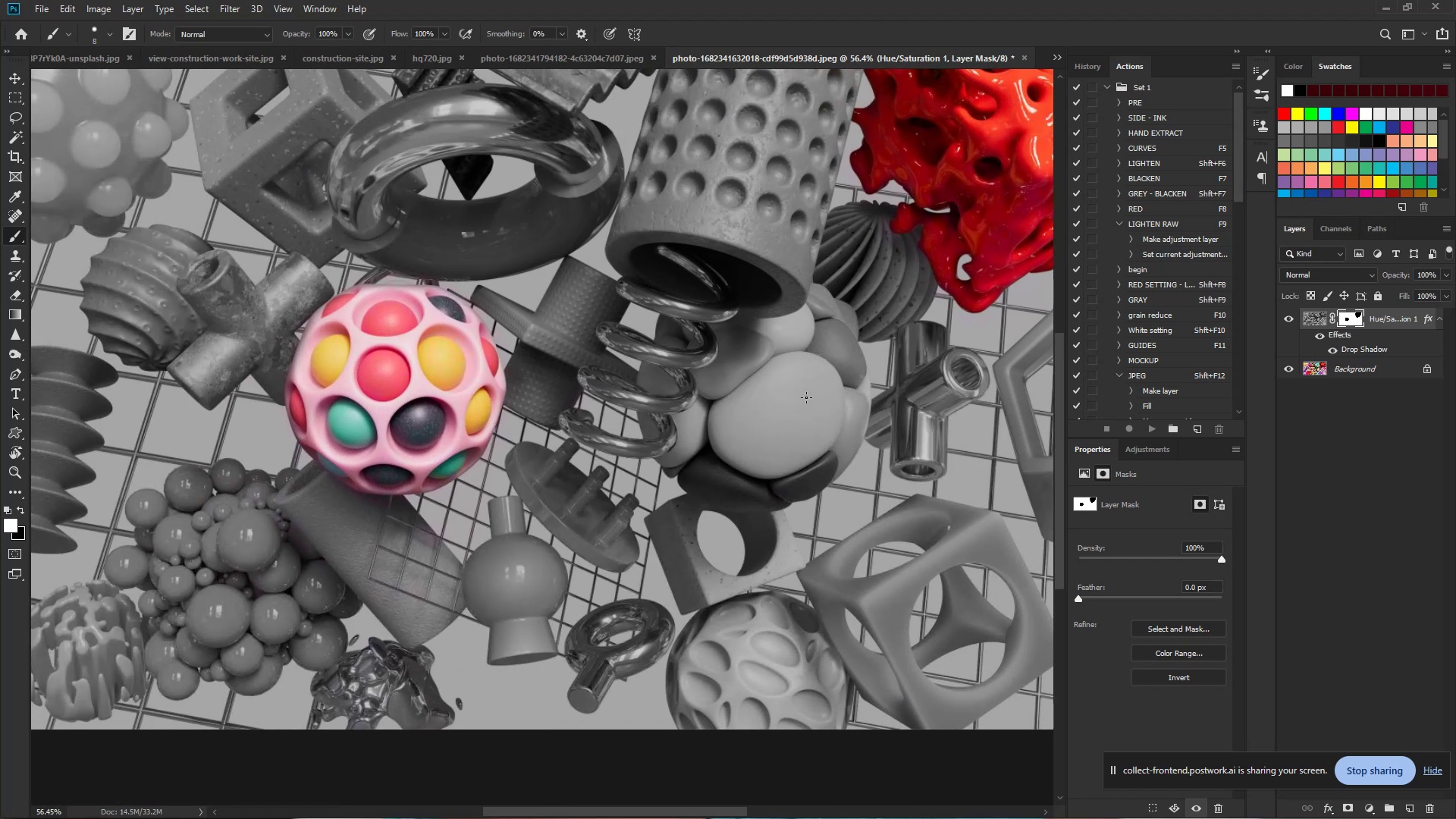 
hold_key(key=ControlLeft, duration=1.06)
 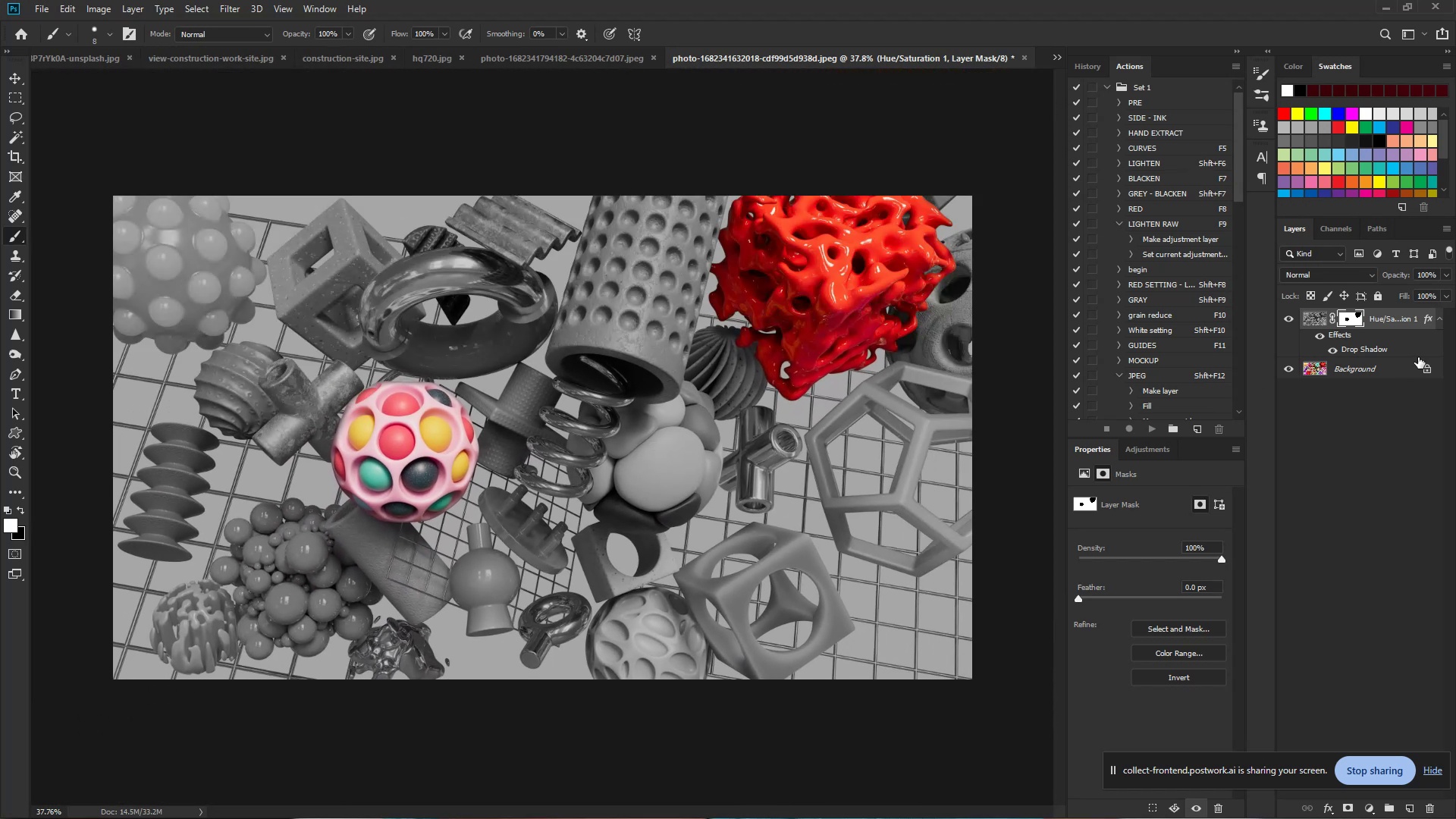 
hold_key(key=Space, duration=0.93)
 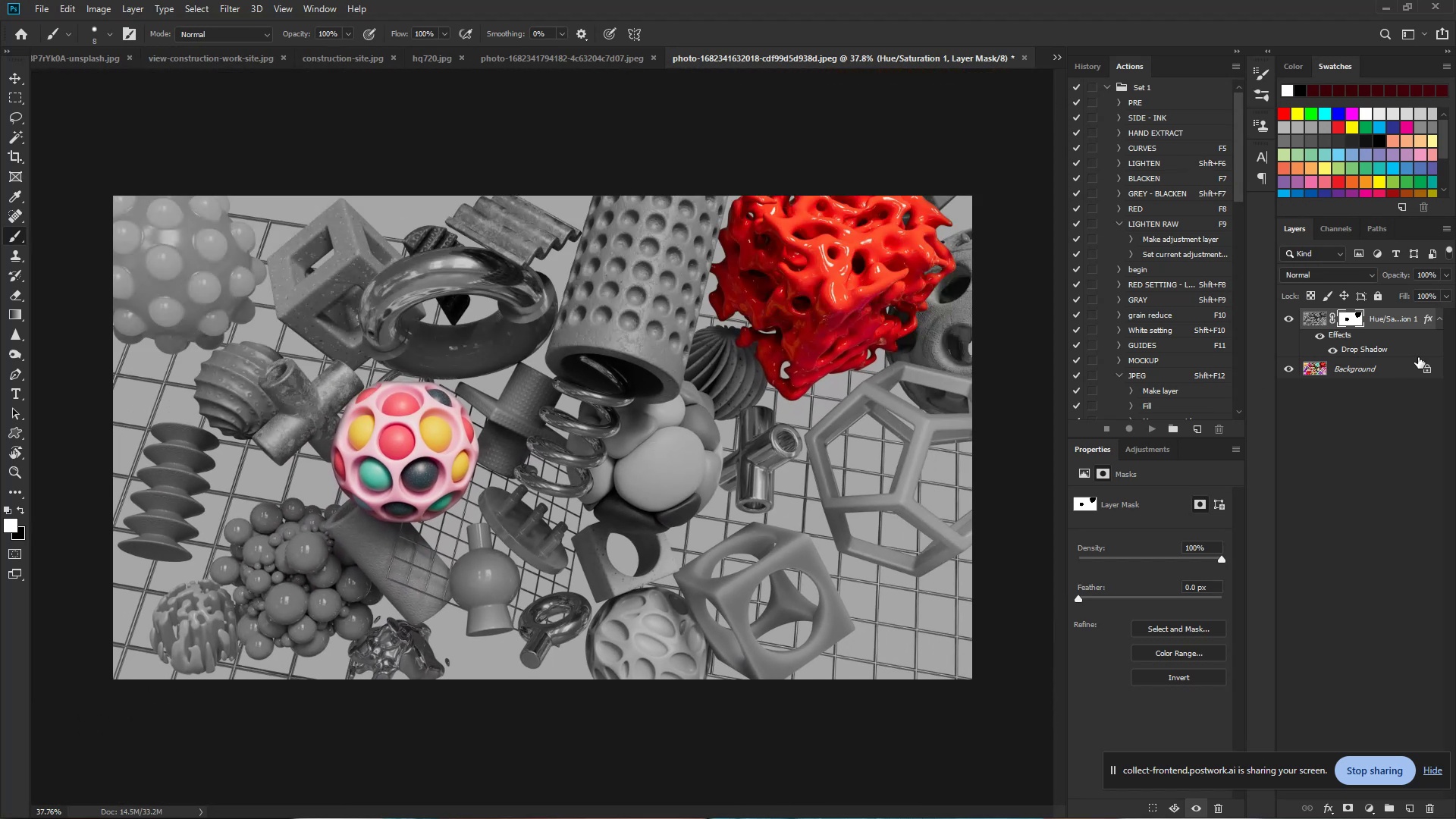 
left_click_drag(start_coordinate=[812, 388], to_coordinate=[781, 385])
 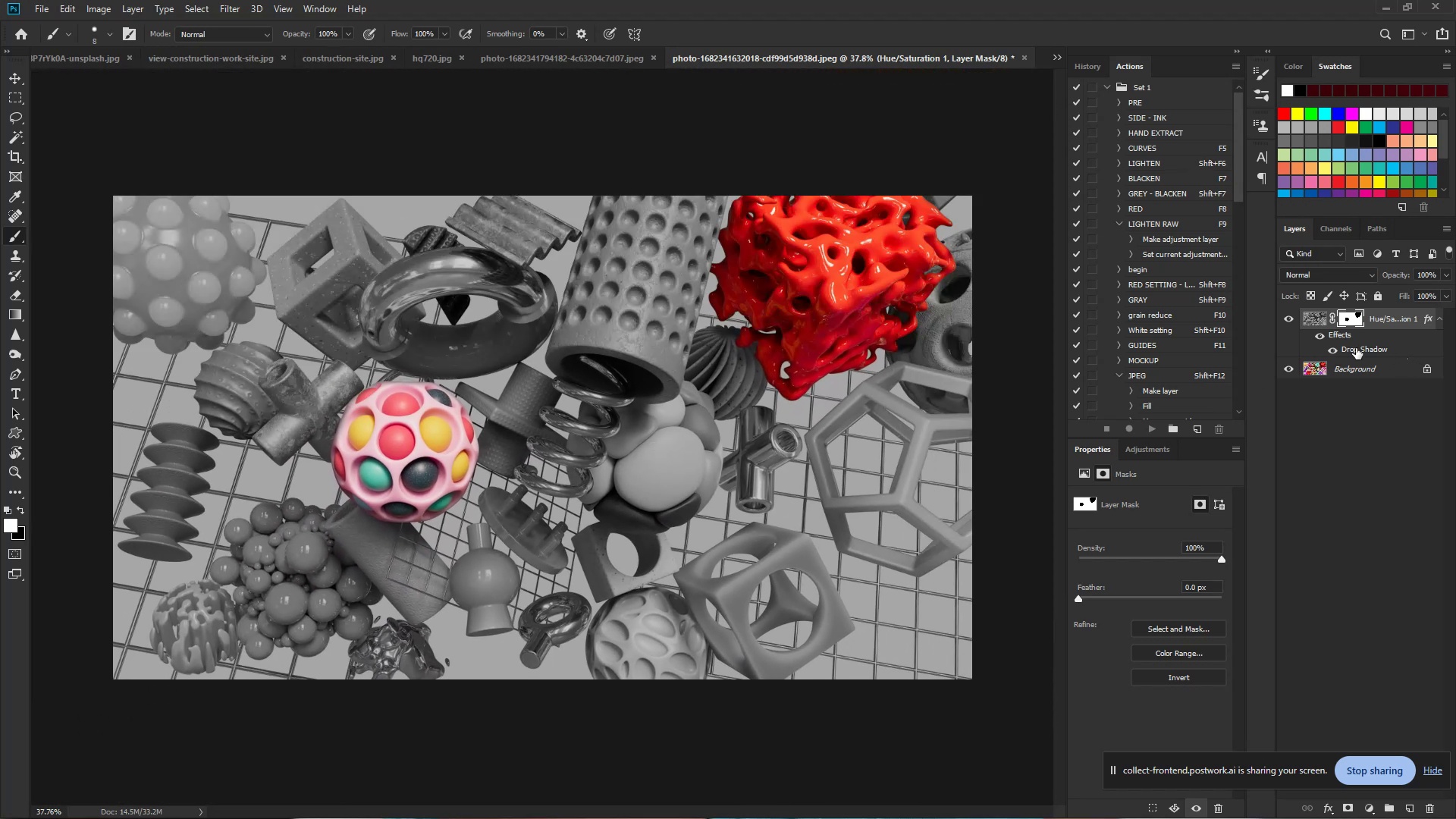 
left_click([1333, 348])
 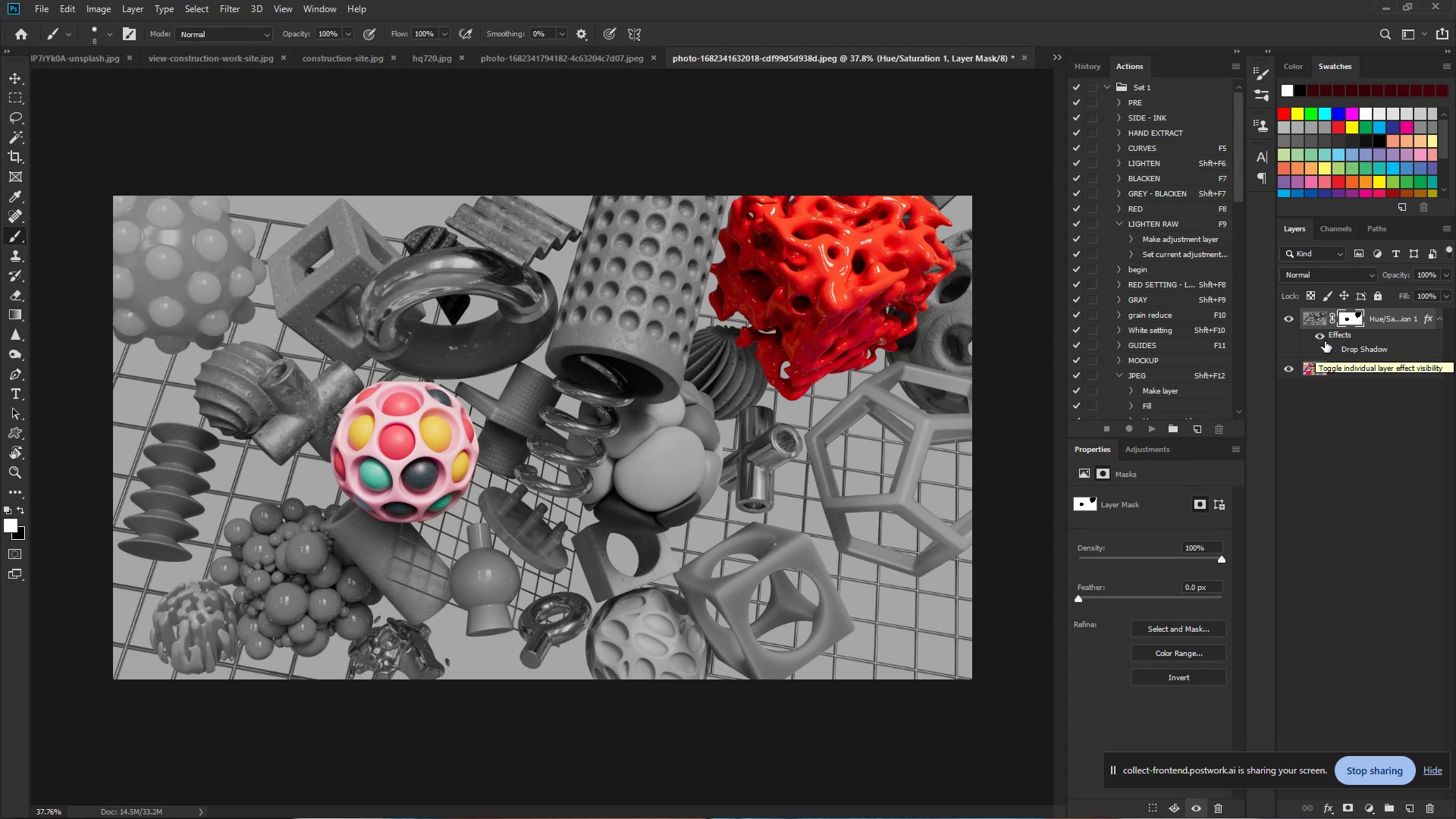 
left_click([1320, 337])
 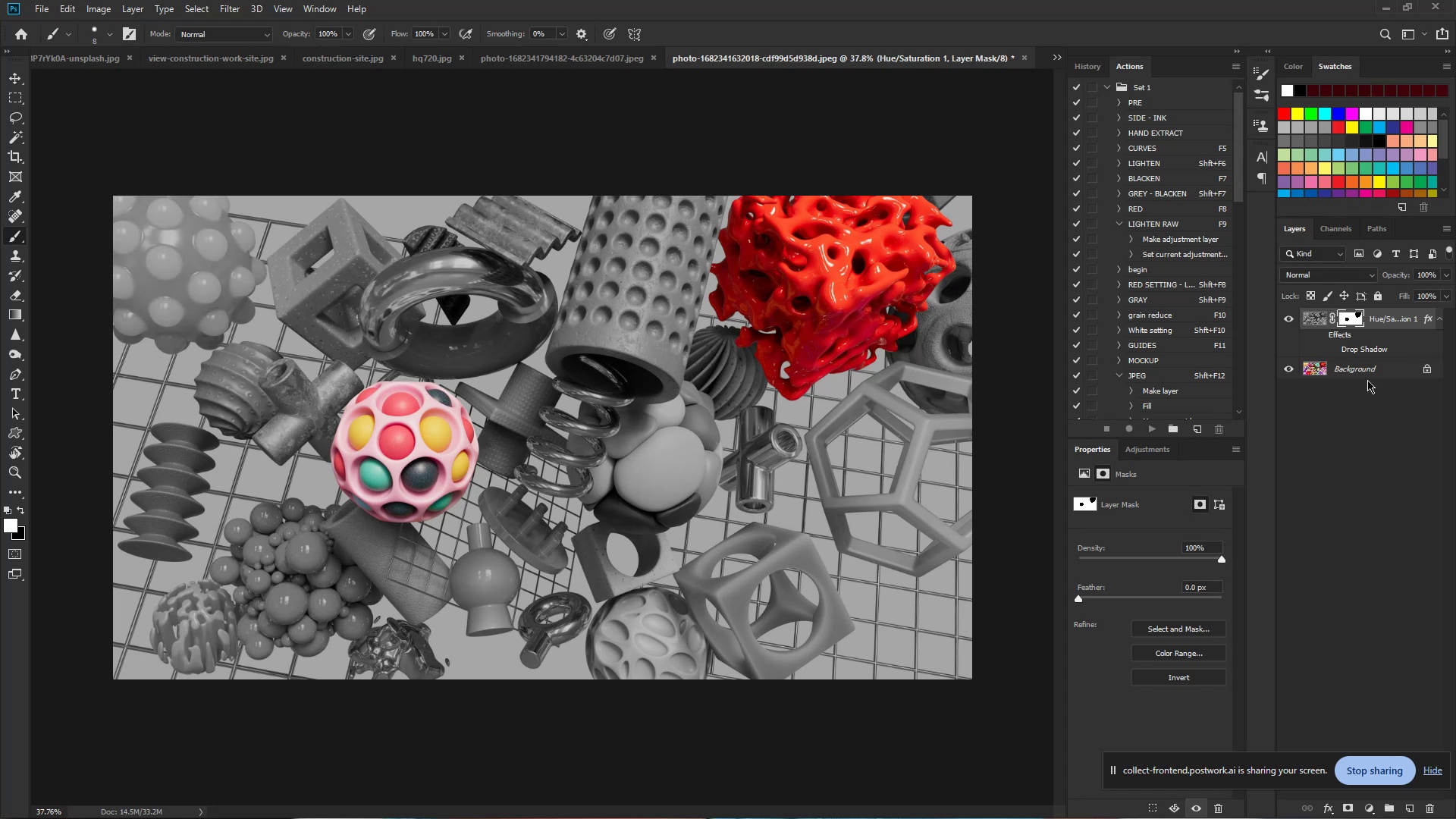 
hold_key(key=ControlLeft, duration=1.09)
 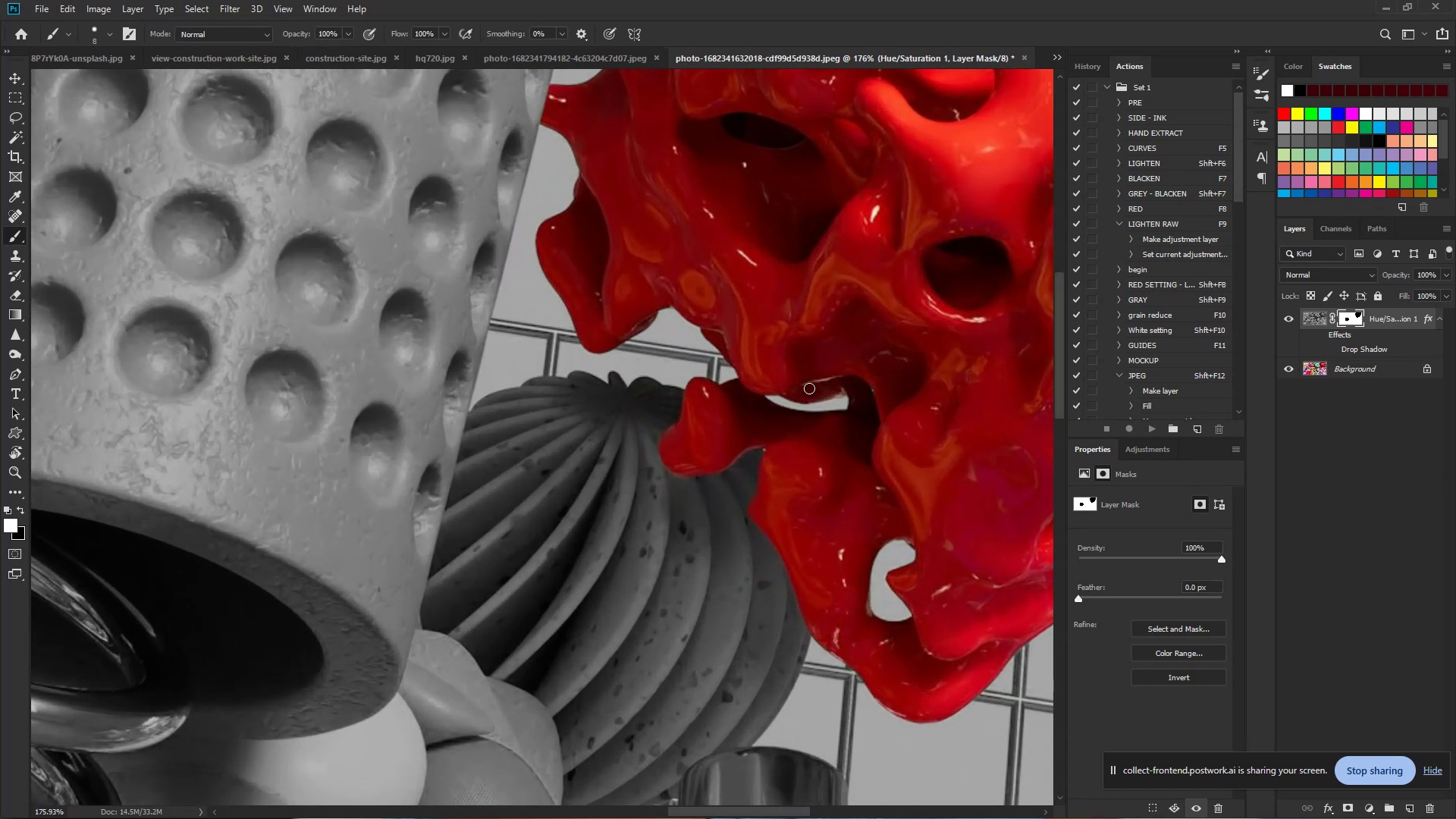 
hold_key(key=Space, duration=0.92)
 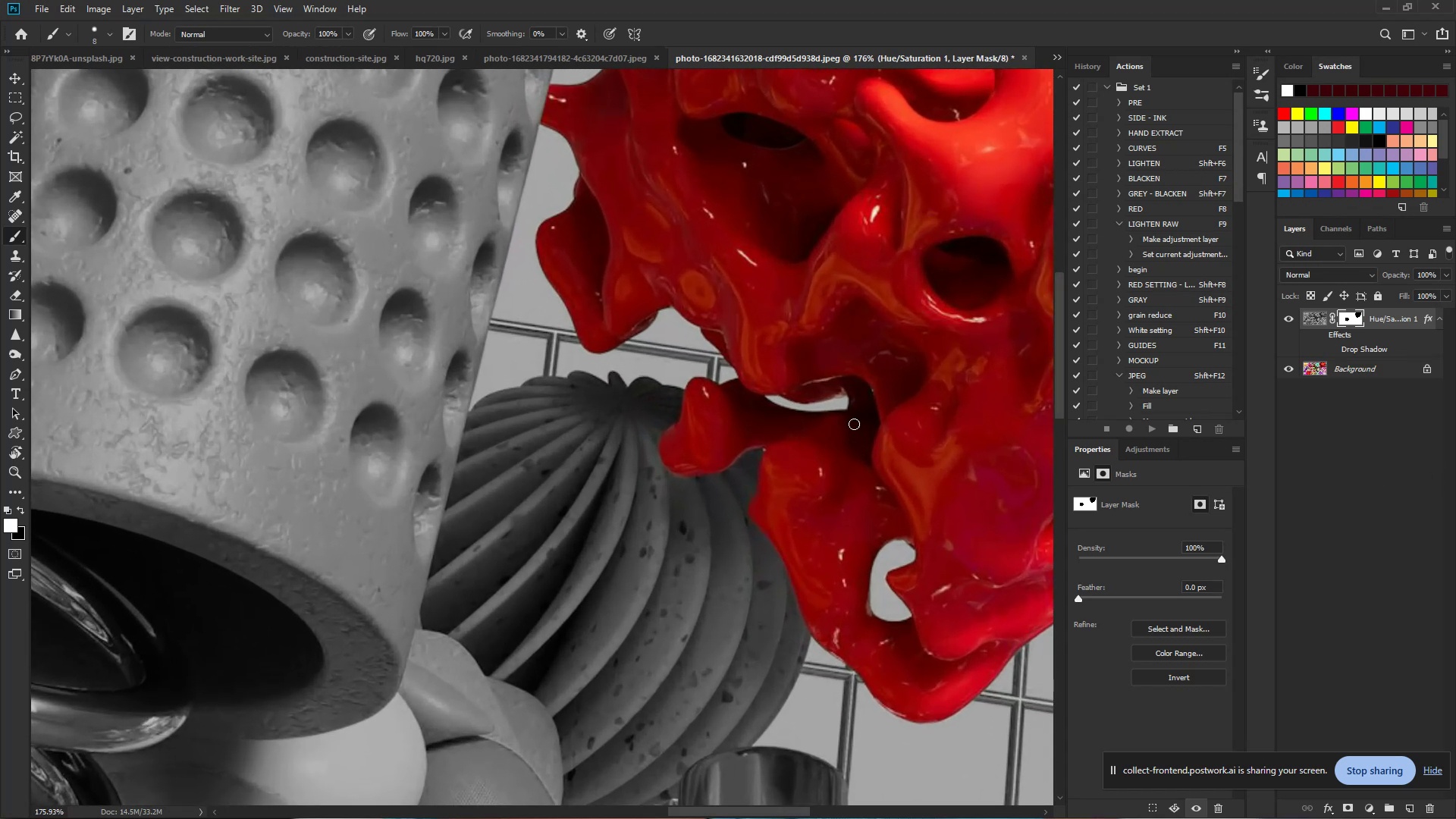 
left_click_drag(start_coordinate=[756, 312], to_coordinate=[849, 339])
 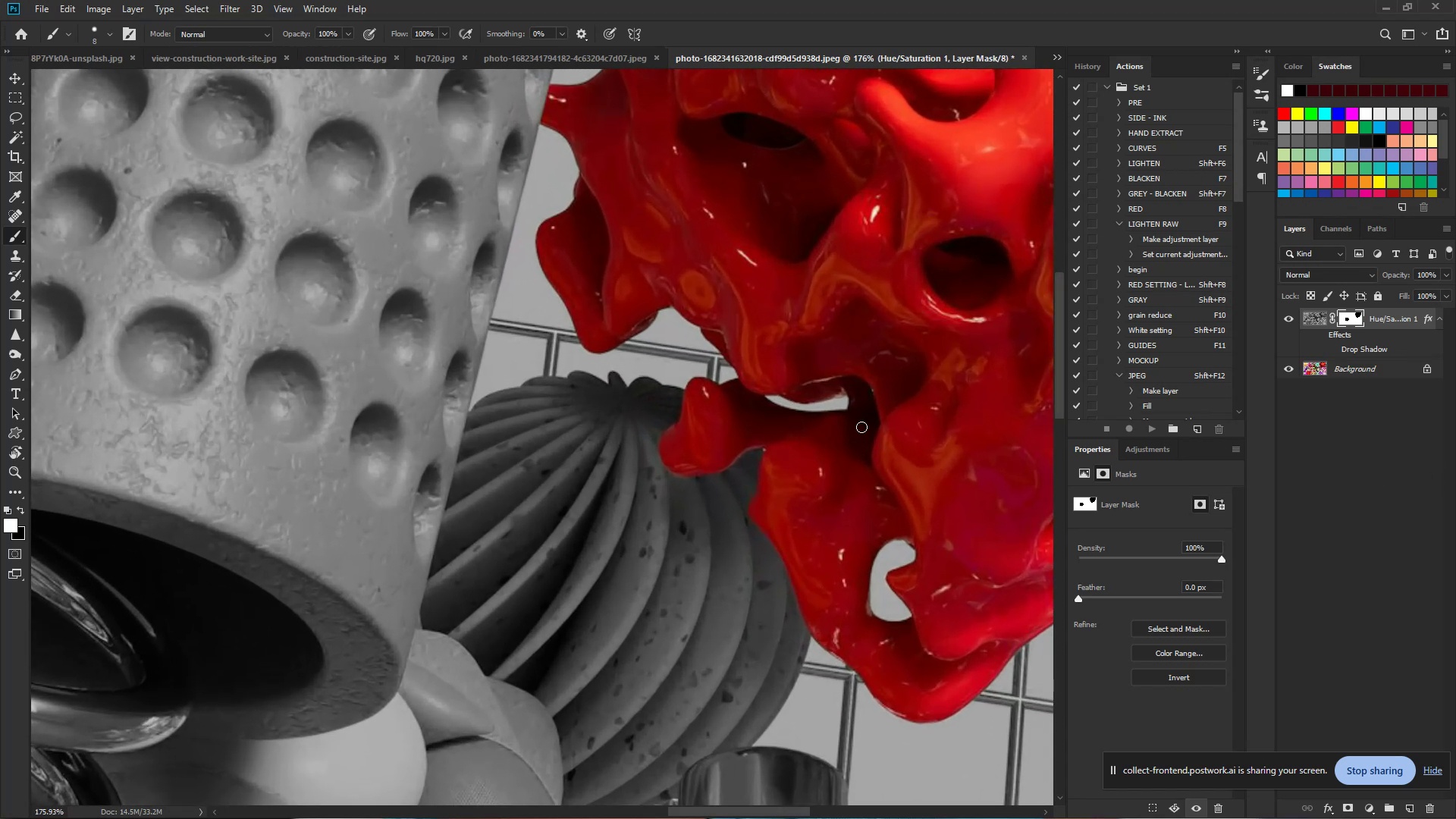 
hold_key(key=ControlLeft, duration=0.98)
 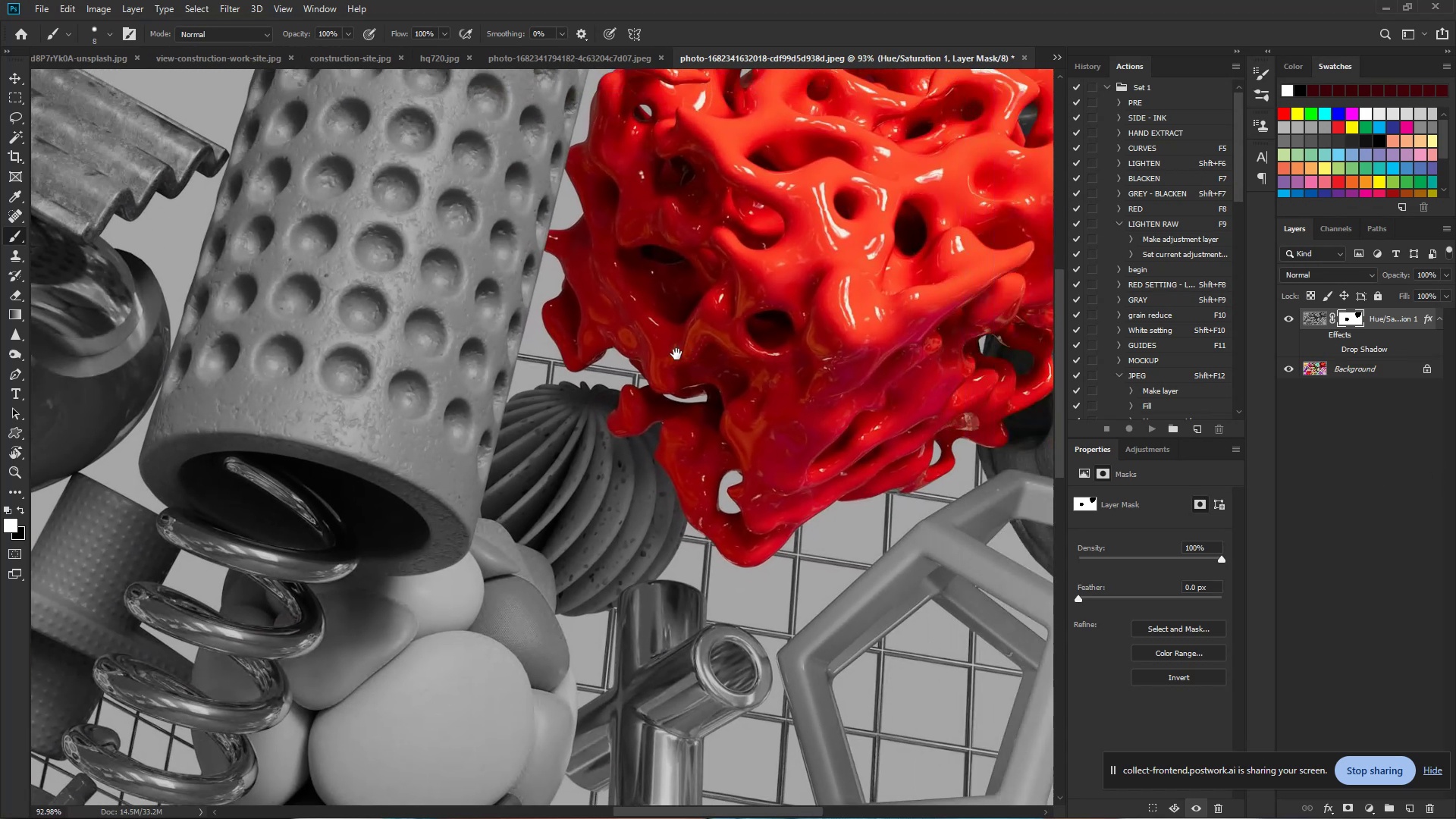 
hold_key(key=Space, duration=0.72)
 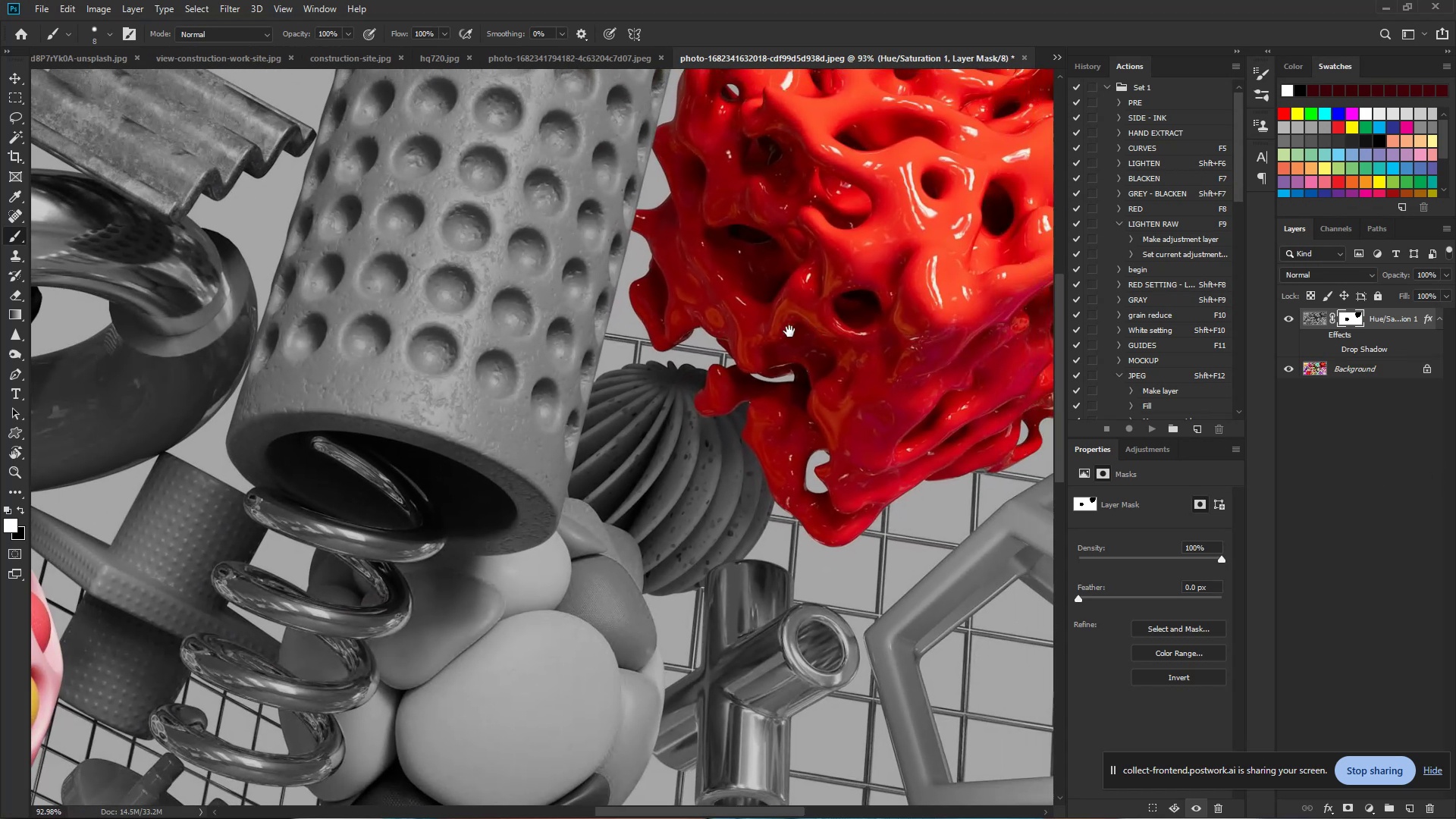 
left_click_drag(start_coordinate=[783, 334], to_coordinate=[738, 331])
 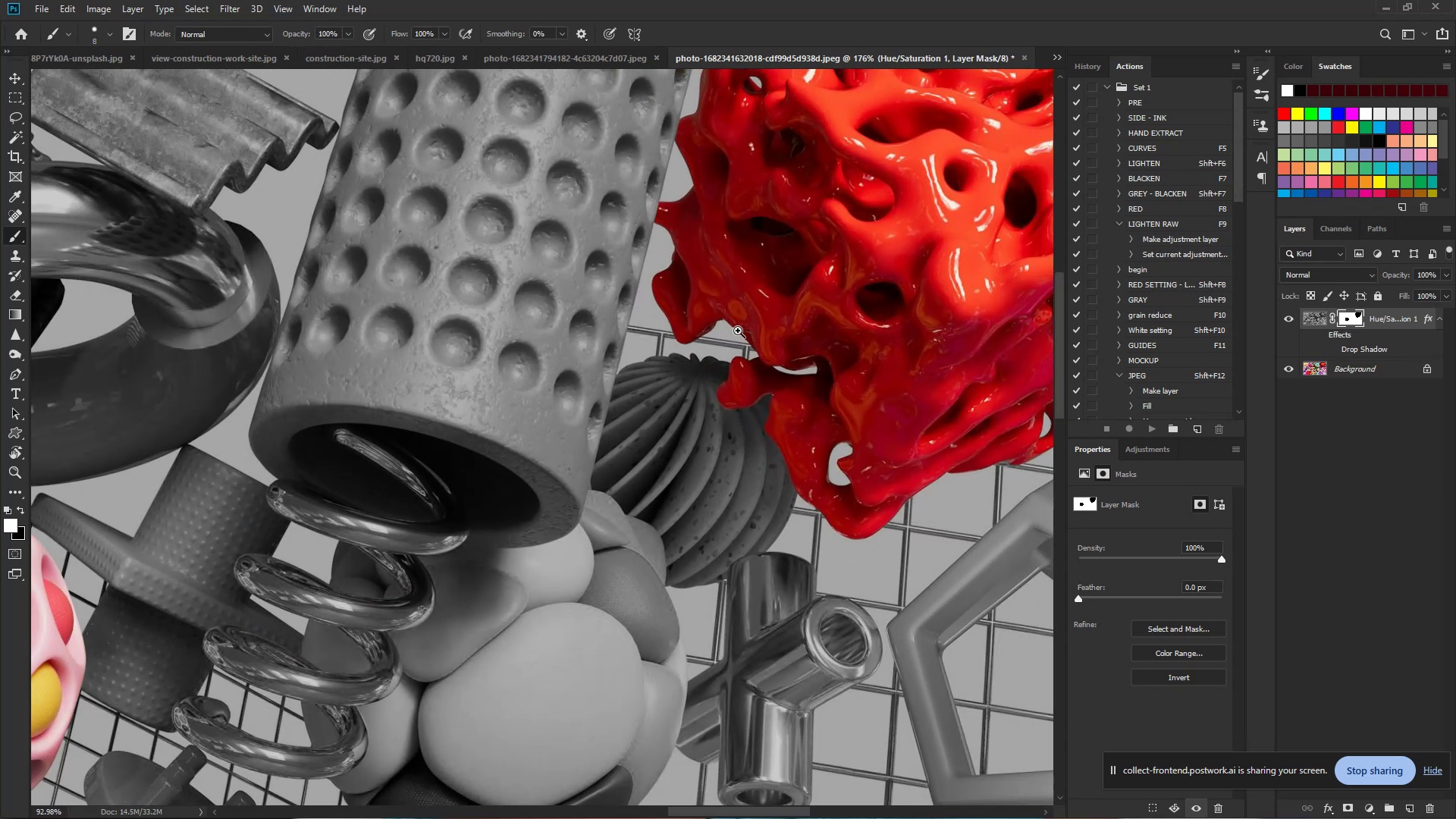 
hold_key(key=Space, duration=0.99)
 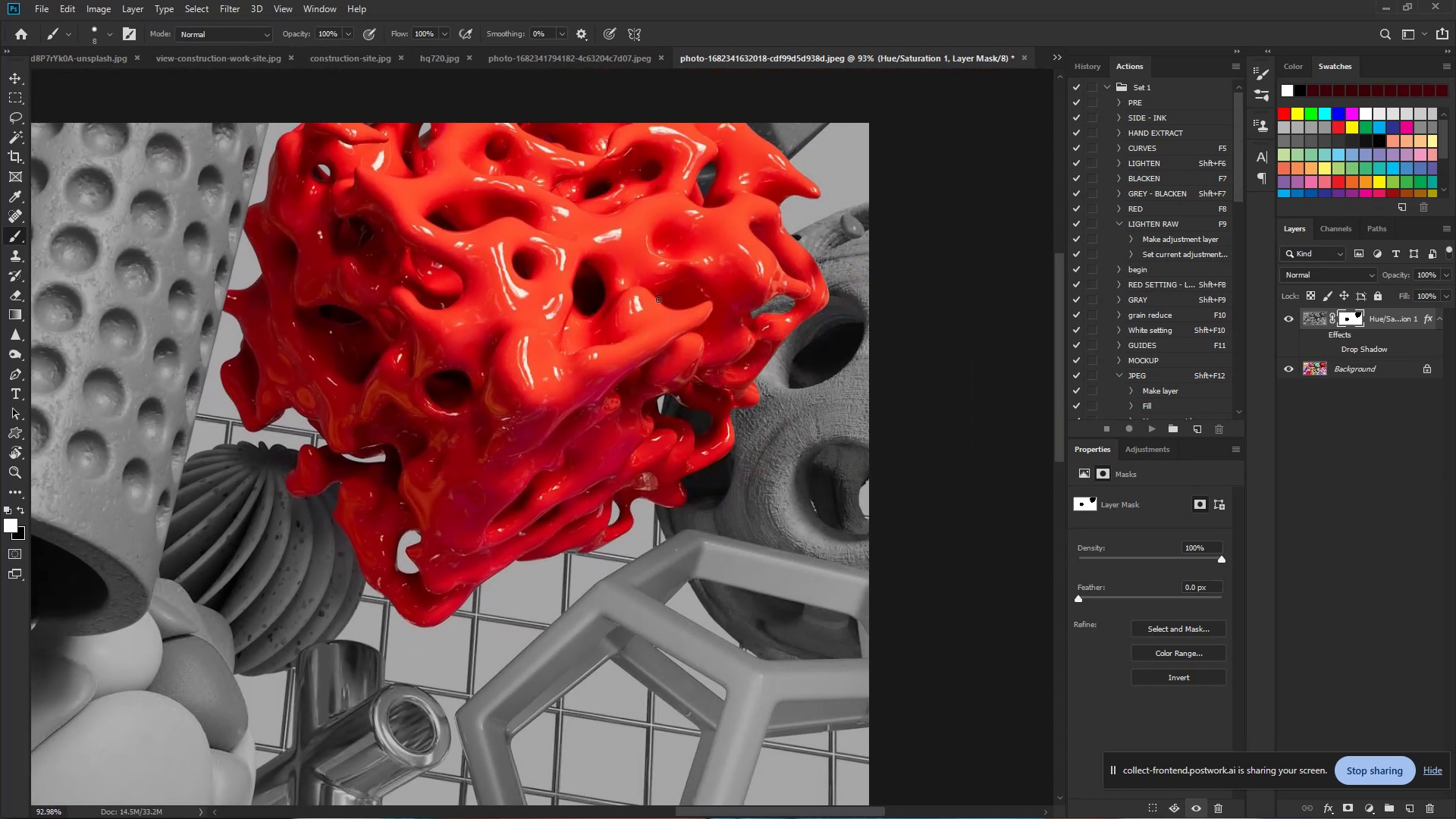 
left_click_drag(start_coordinate=[840, 315], to_coordinate=[409, 403])
 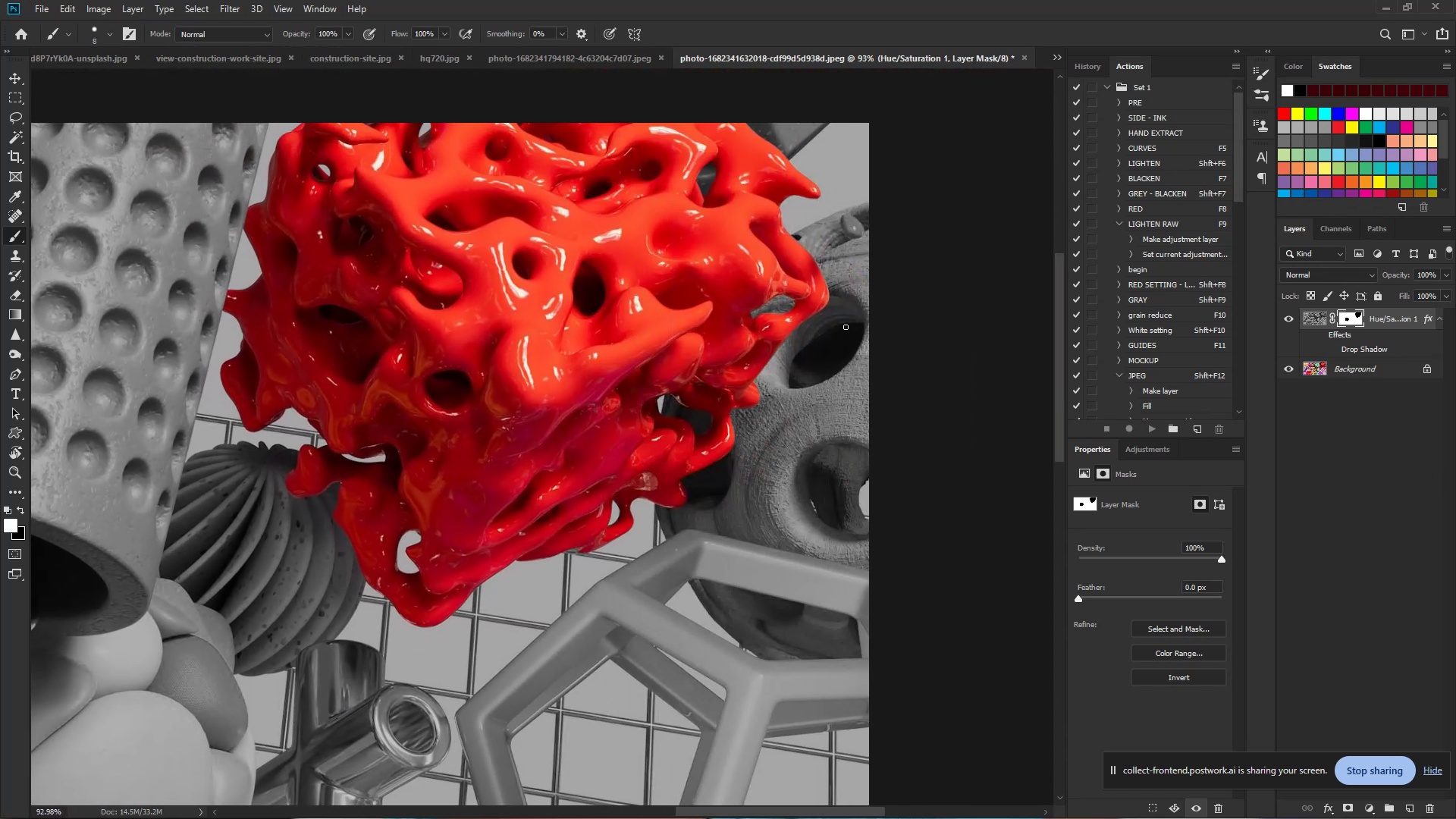 
hold_key(key=ControlLeft, duration=0.82)
 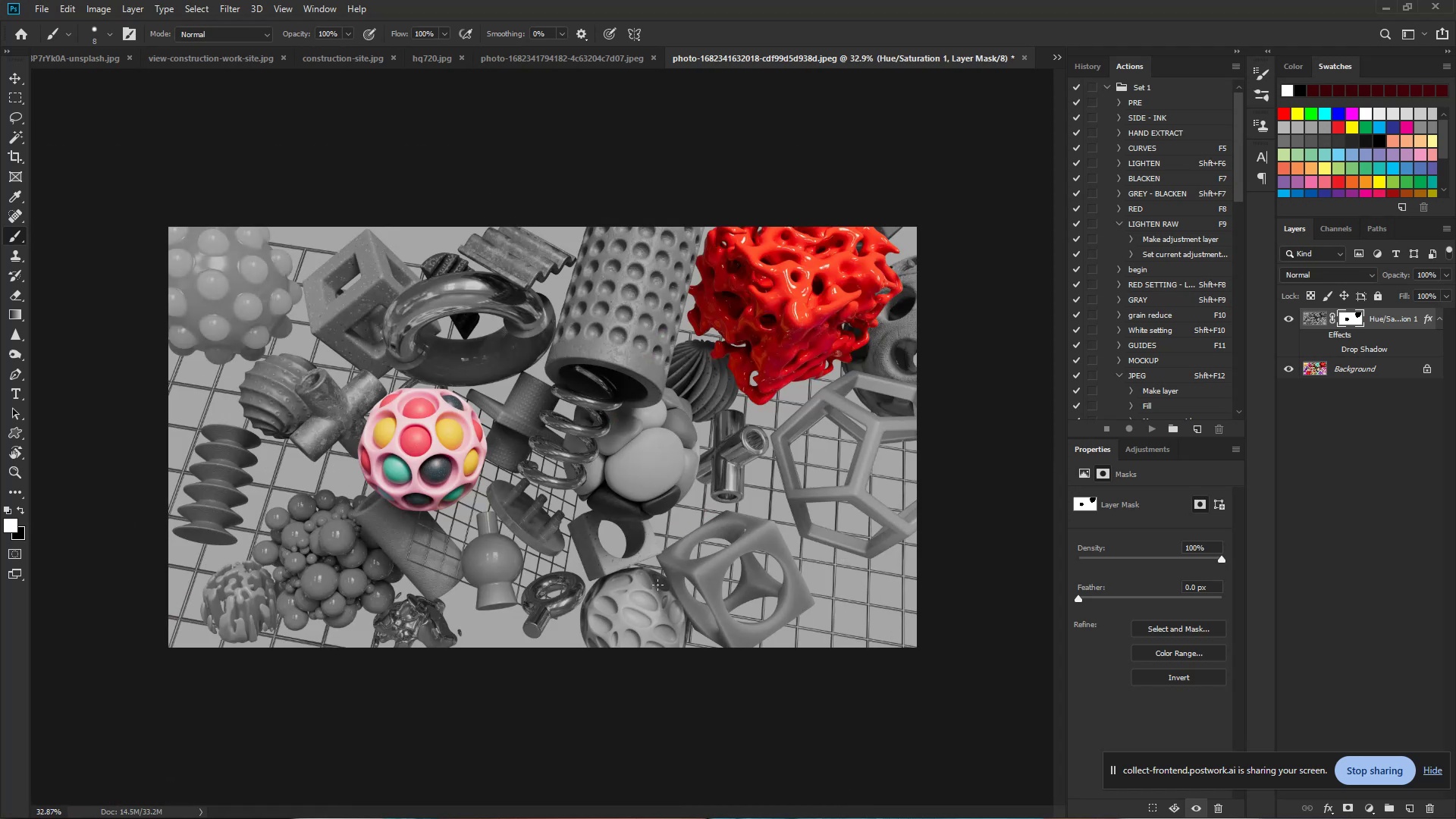 
hold_key(key=Space, duration=0.66)
 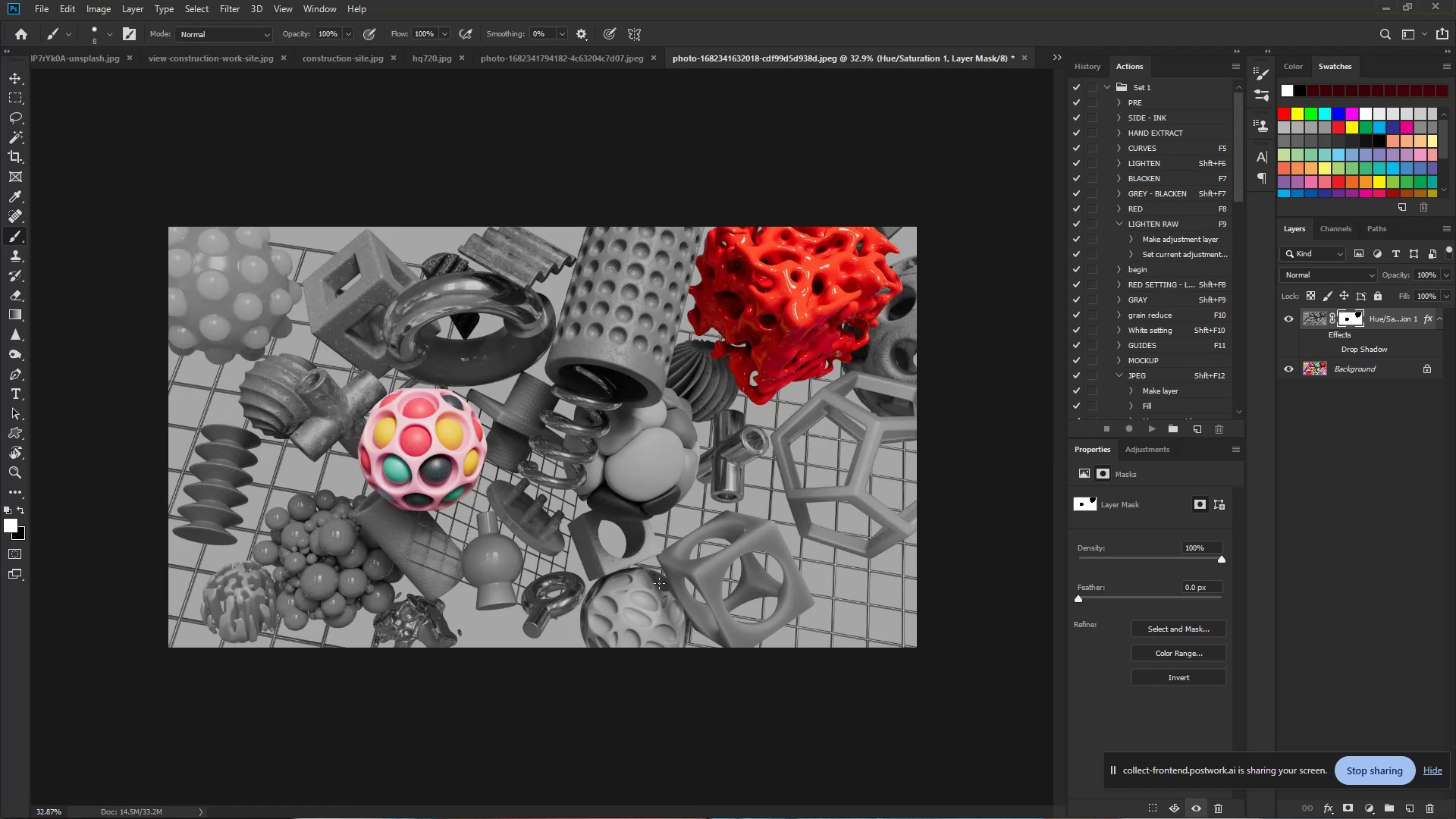 
left_click_drag(start_coordinate=[784, 485], to_coordinate=[717, 490])
 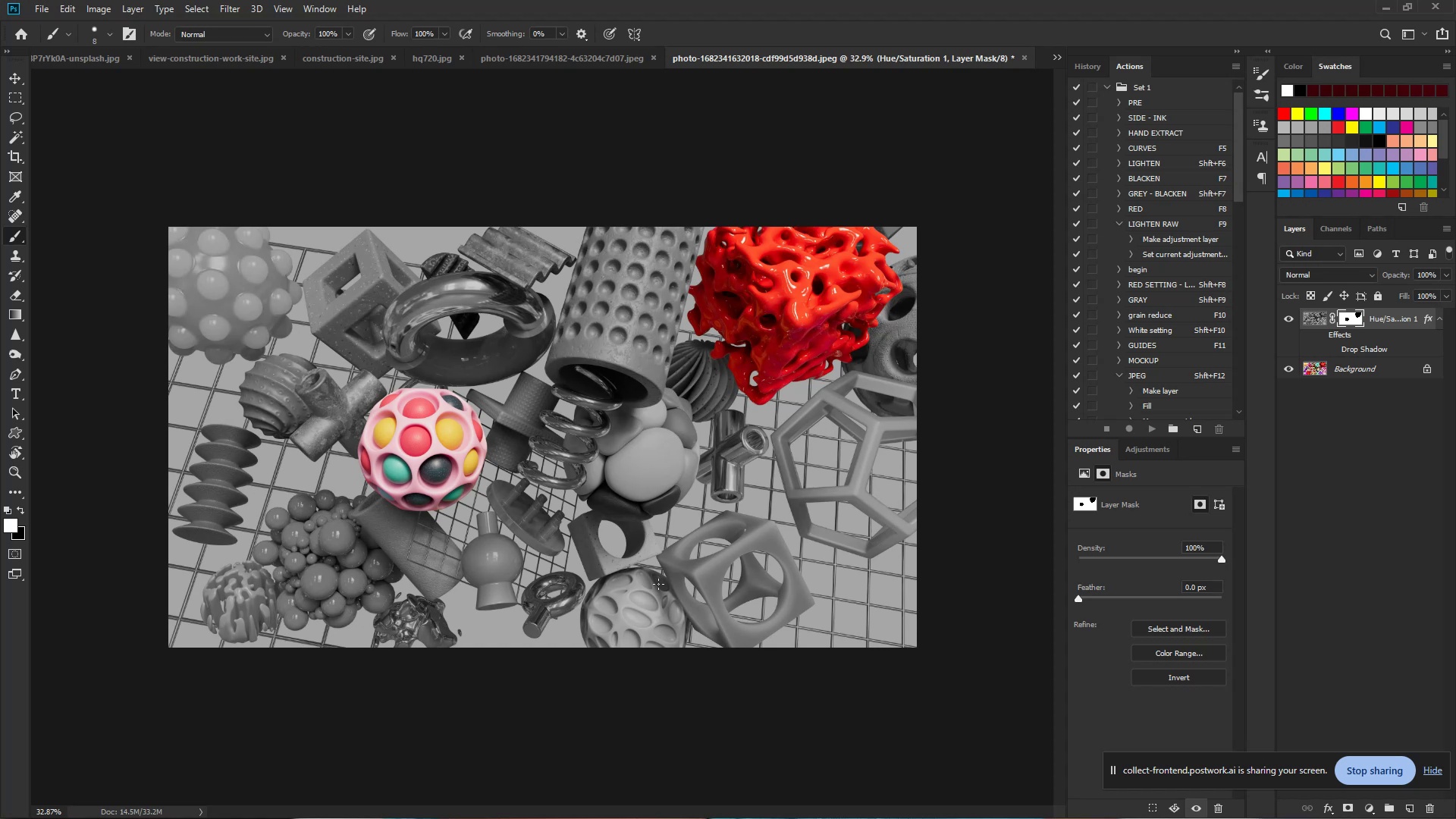 
wait(28.09)
 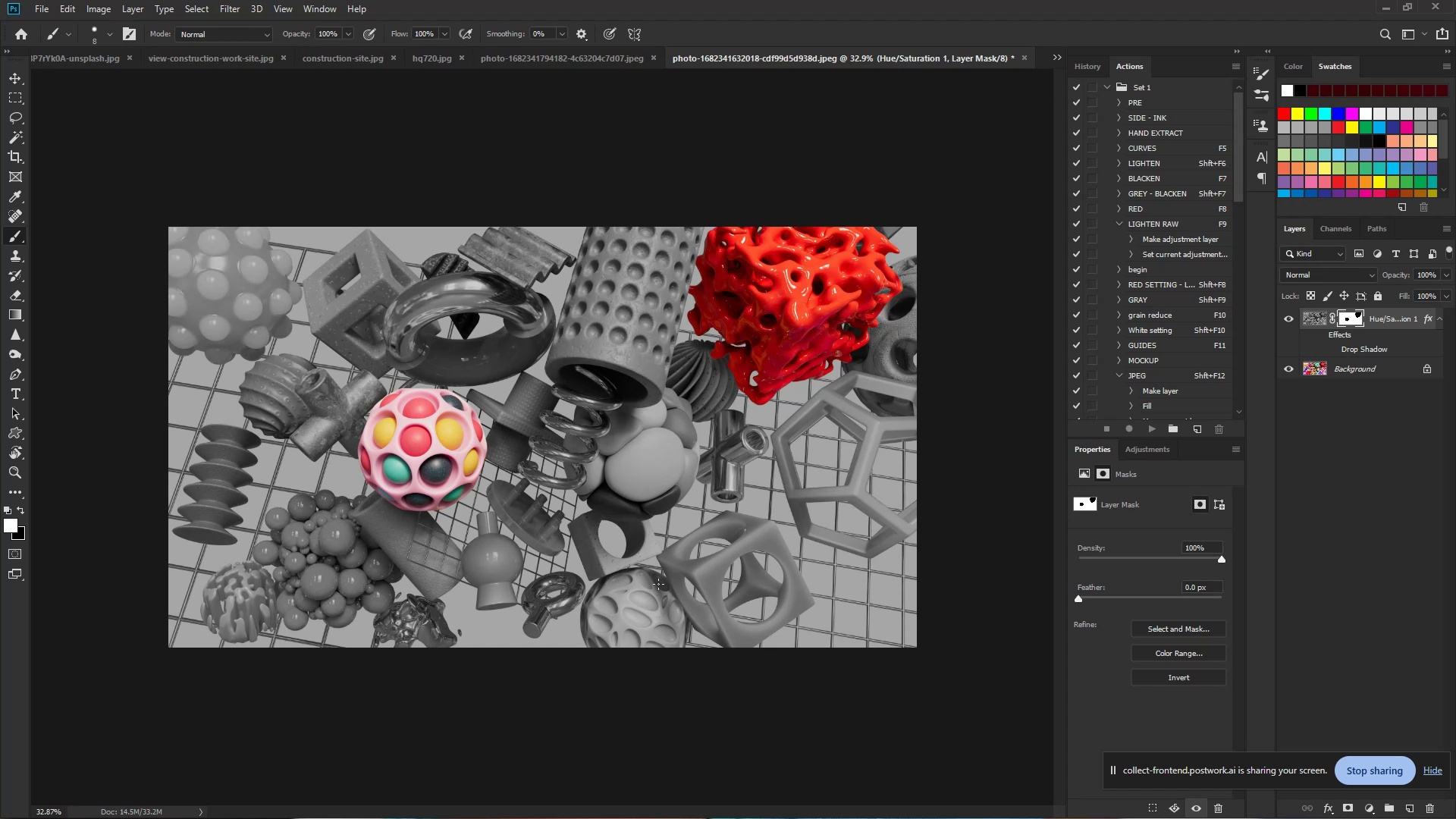 
hold_key(key=ControlLeft, duration=1.65)
 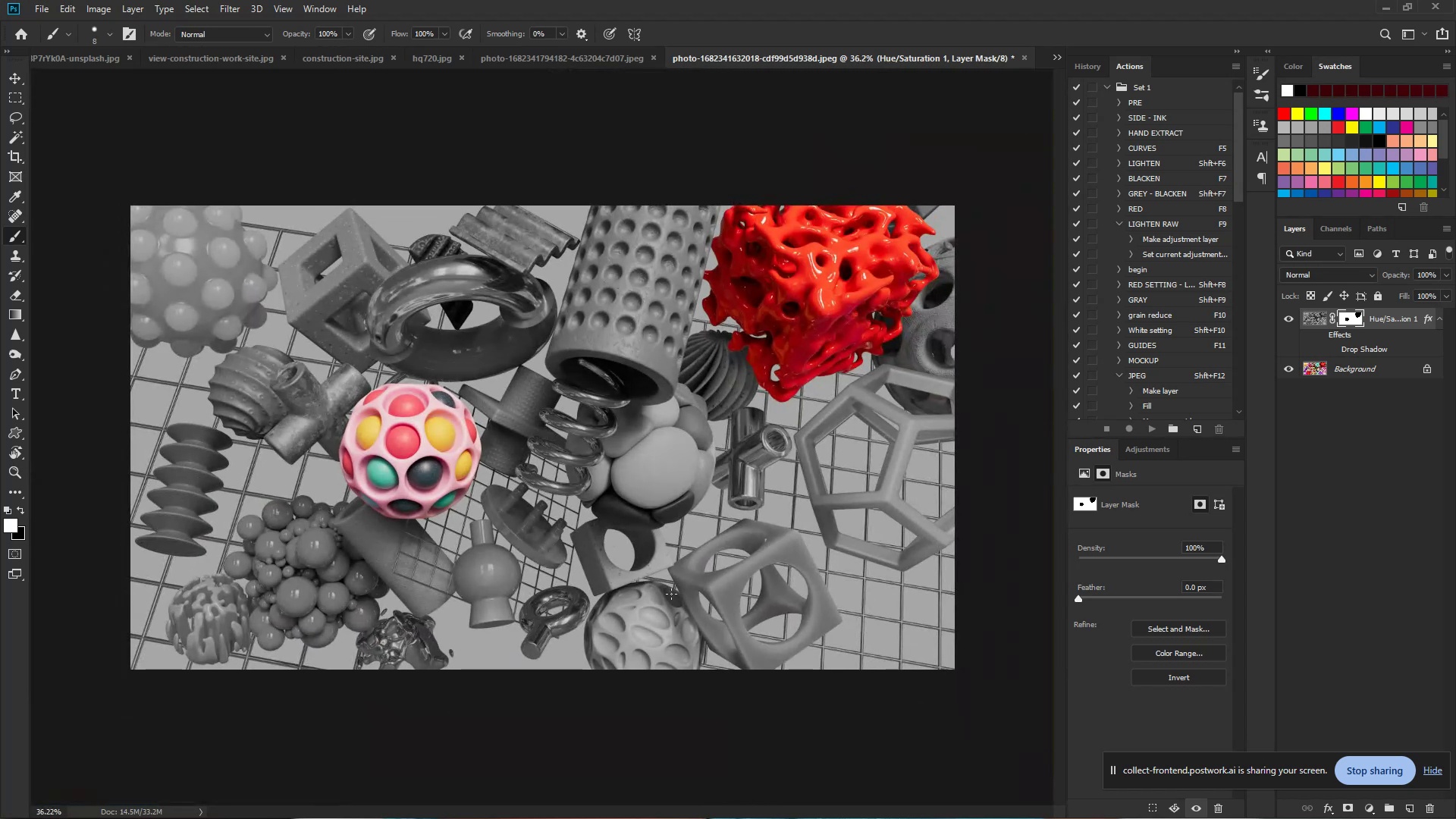 
hold_key(key=Space, duration=1.42)
 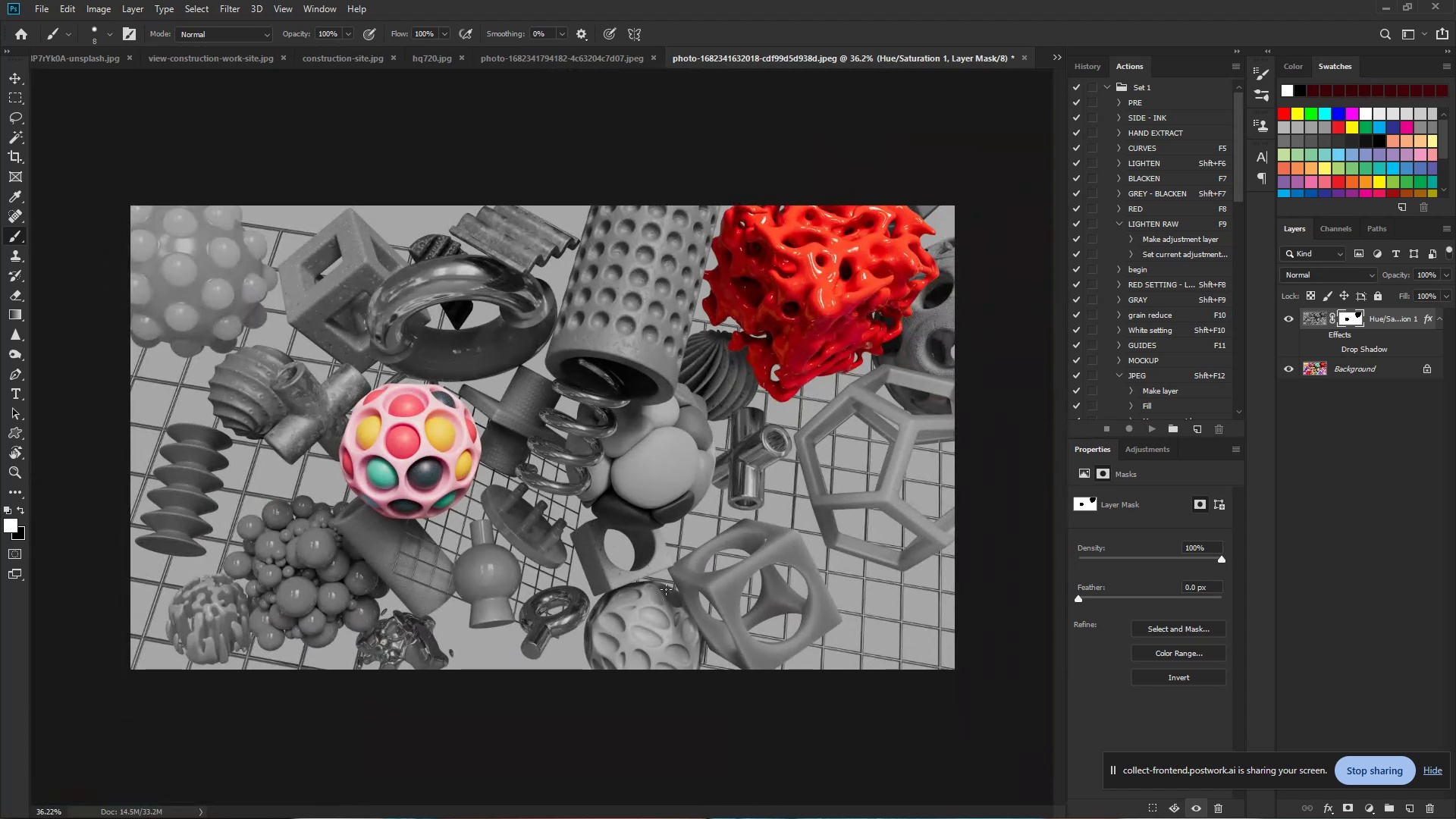 
left_click_drag(start_coordinate=[497, 451], to_coordinate=[513, 451])
 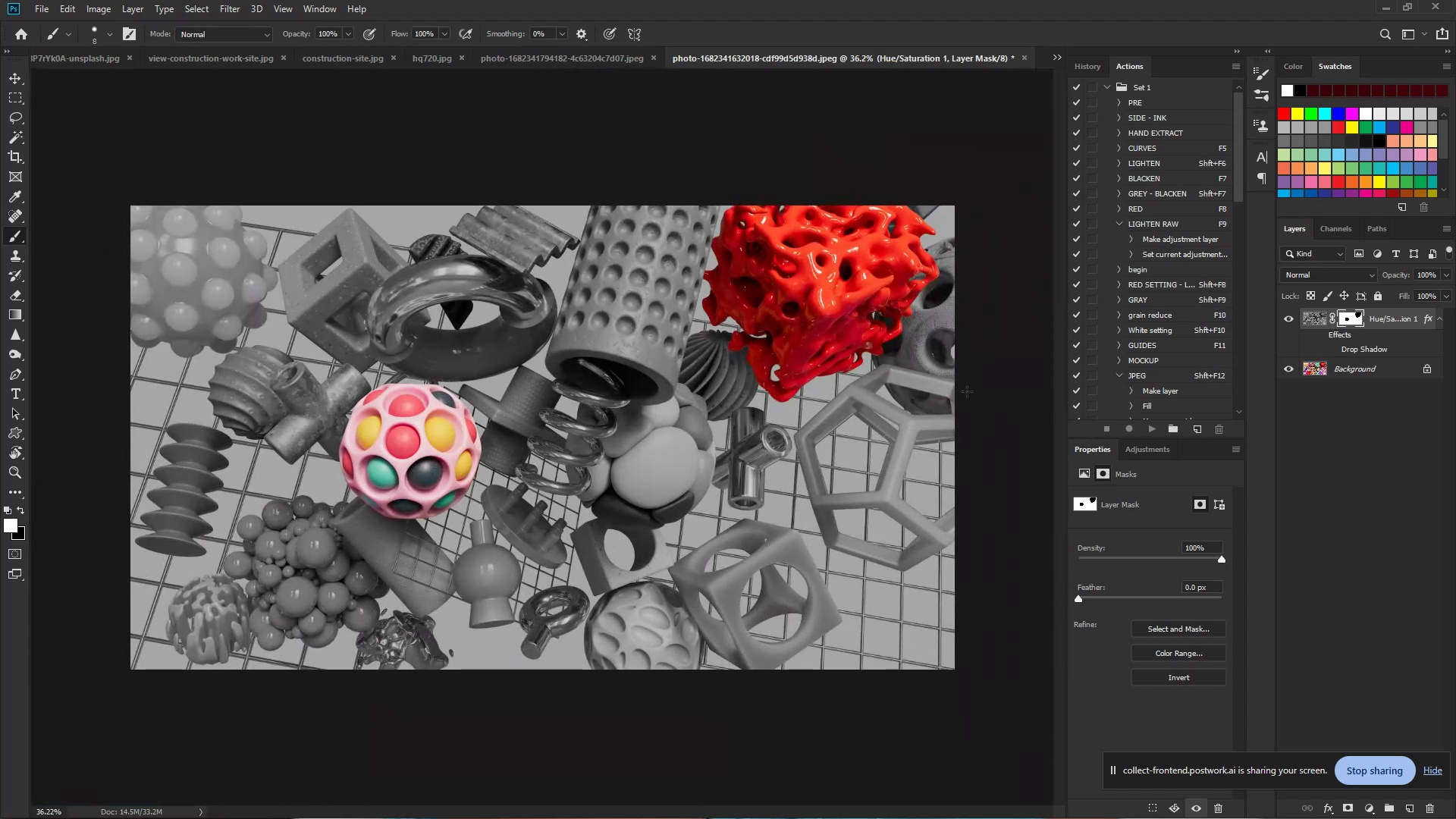 
key(Control+Shift+S)
 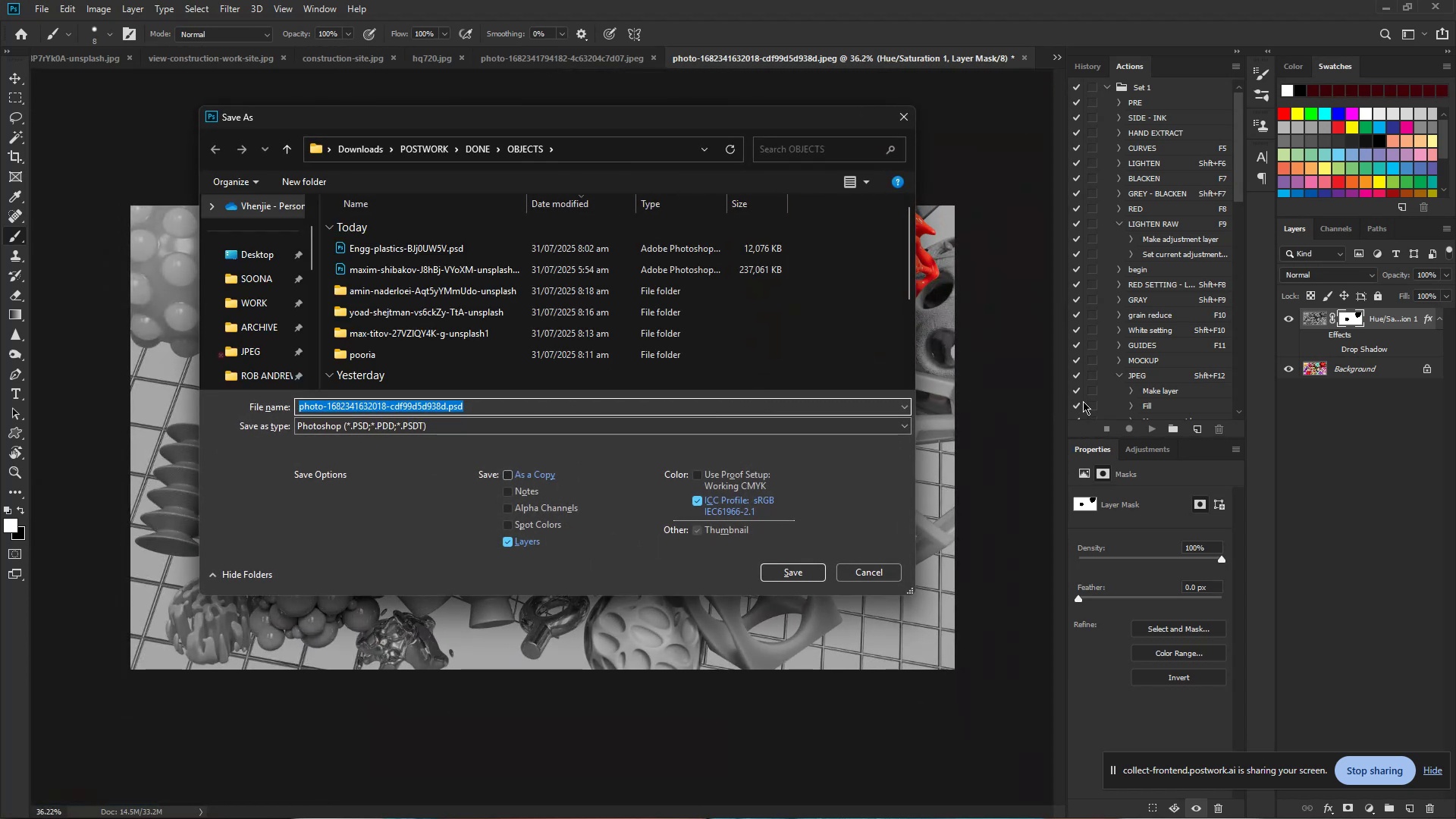 
key(Enter)
 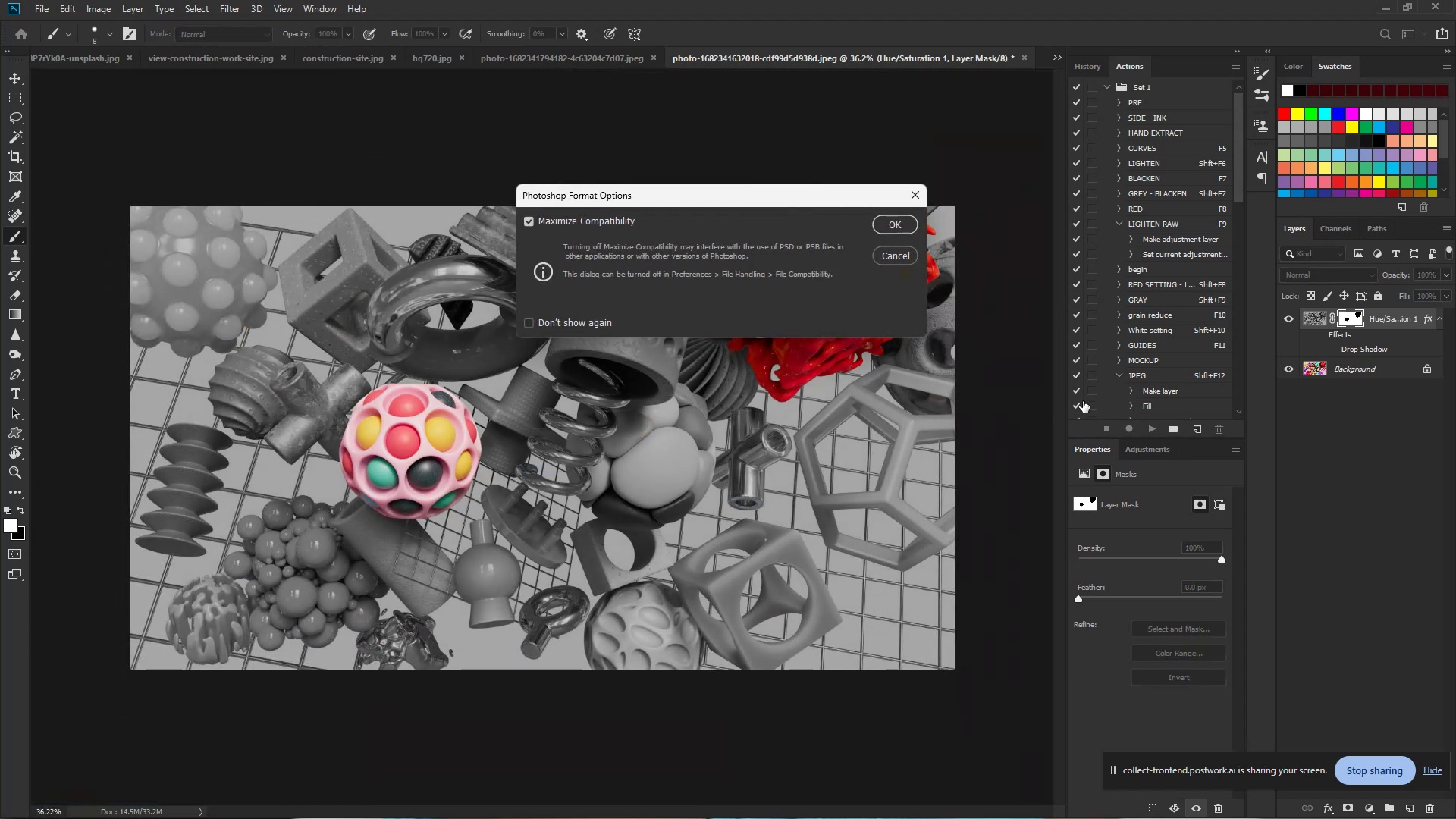 
key(Enter)
 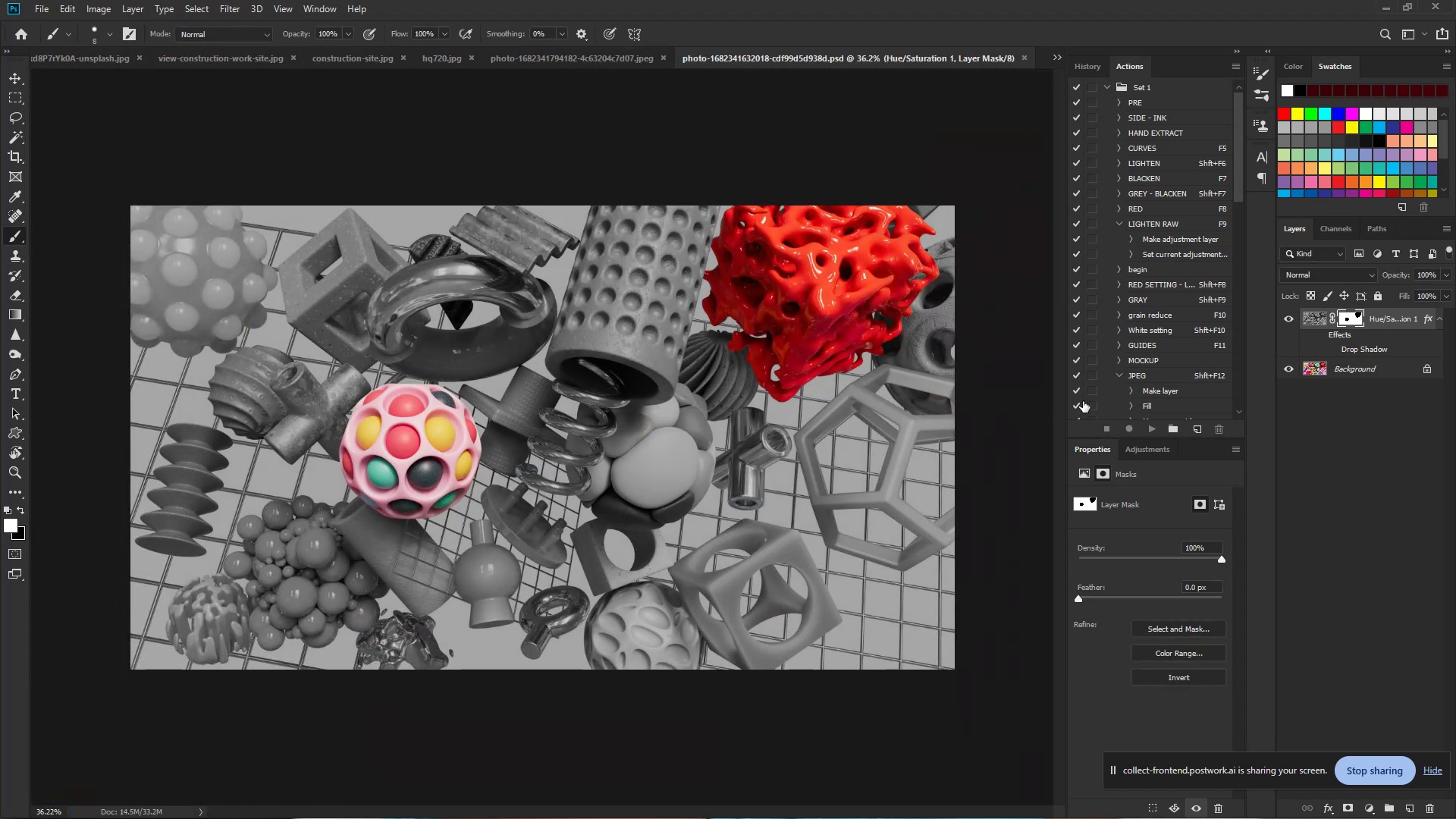 
key(Control+Tab)
 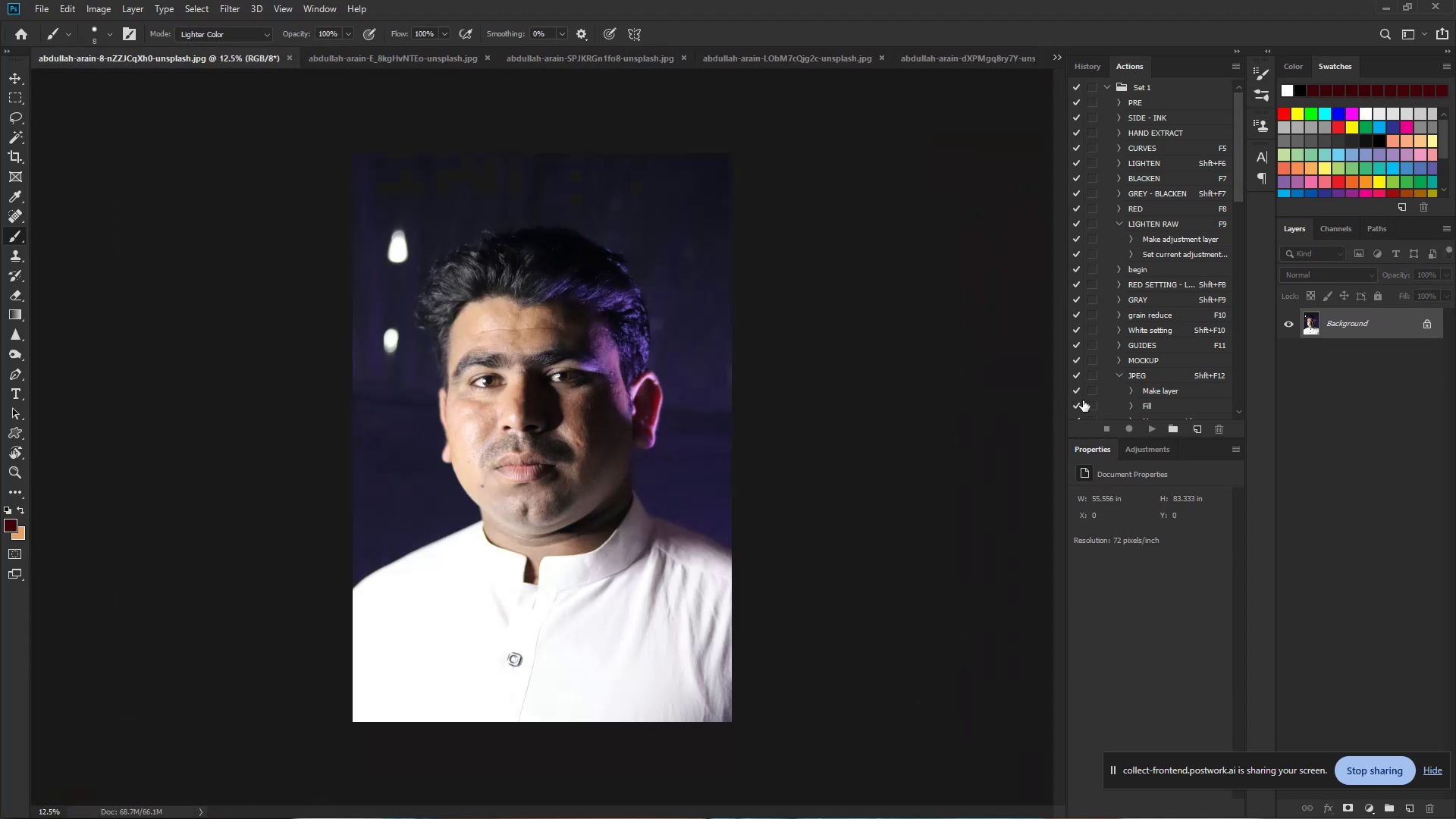 
hold_key(key=Space, duration=1.5)
 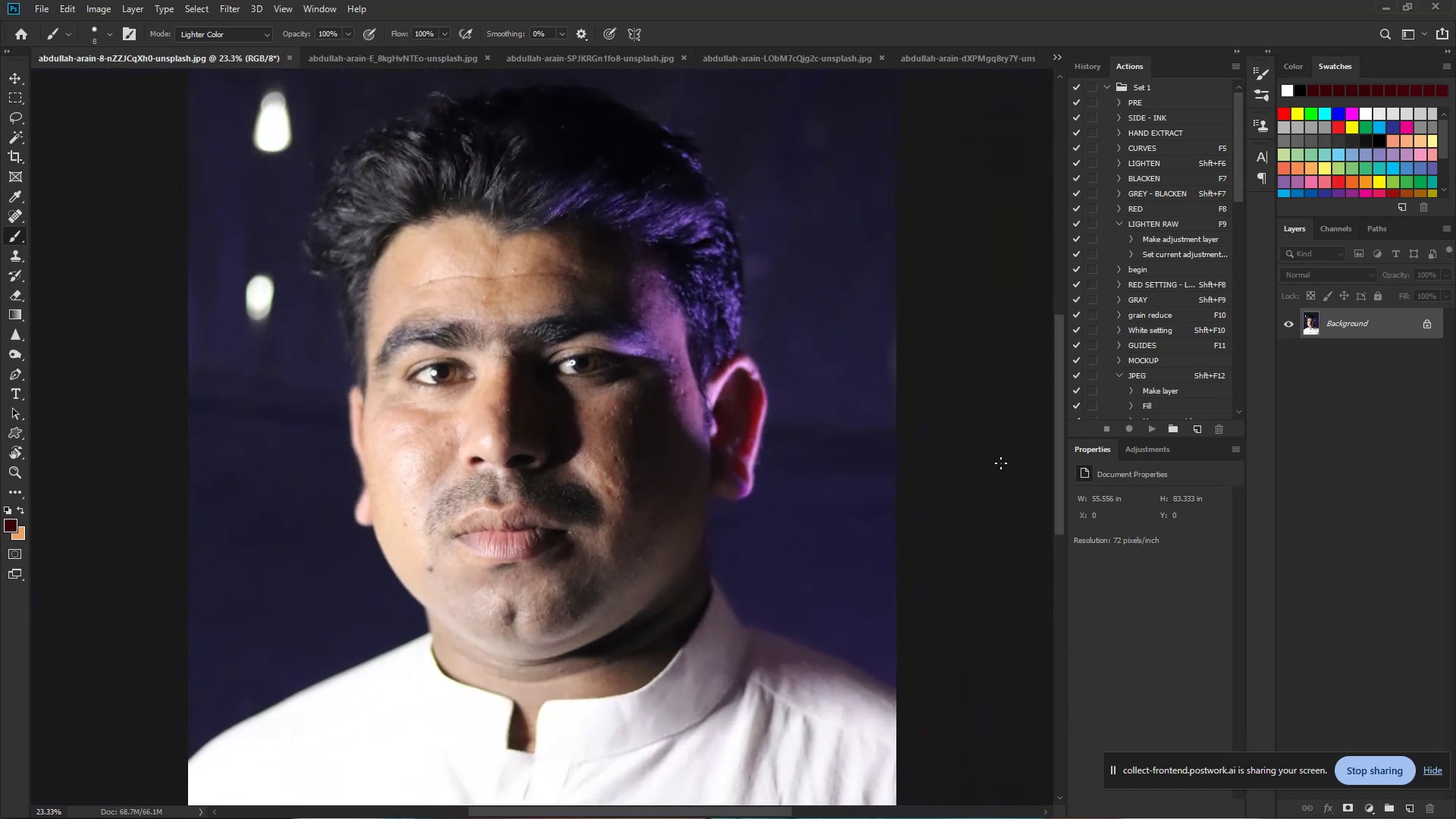 
left_click_drag(start_coordinate=[565, 391], to_coordinate=[608, 393])
 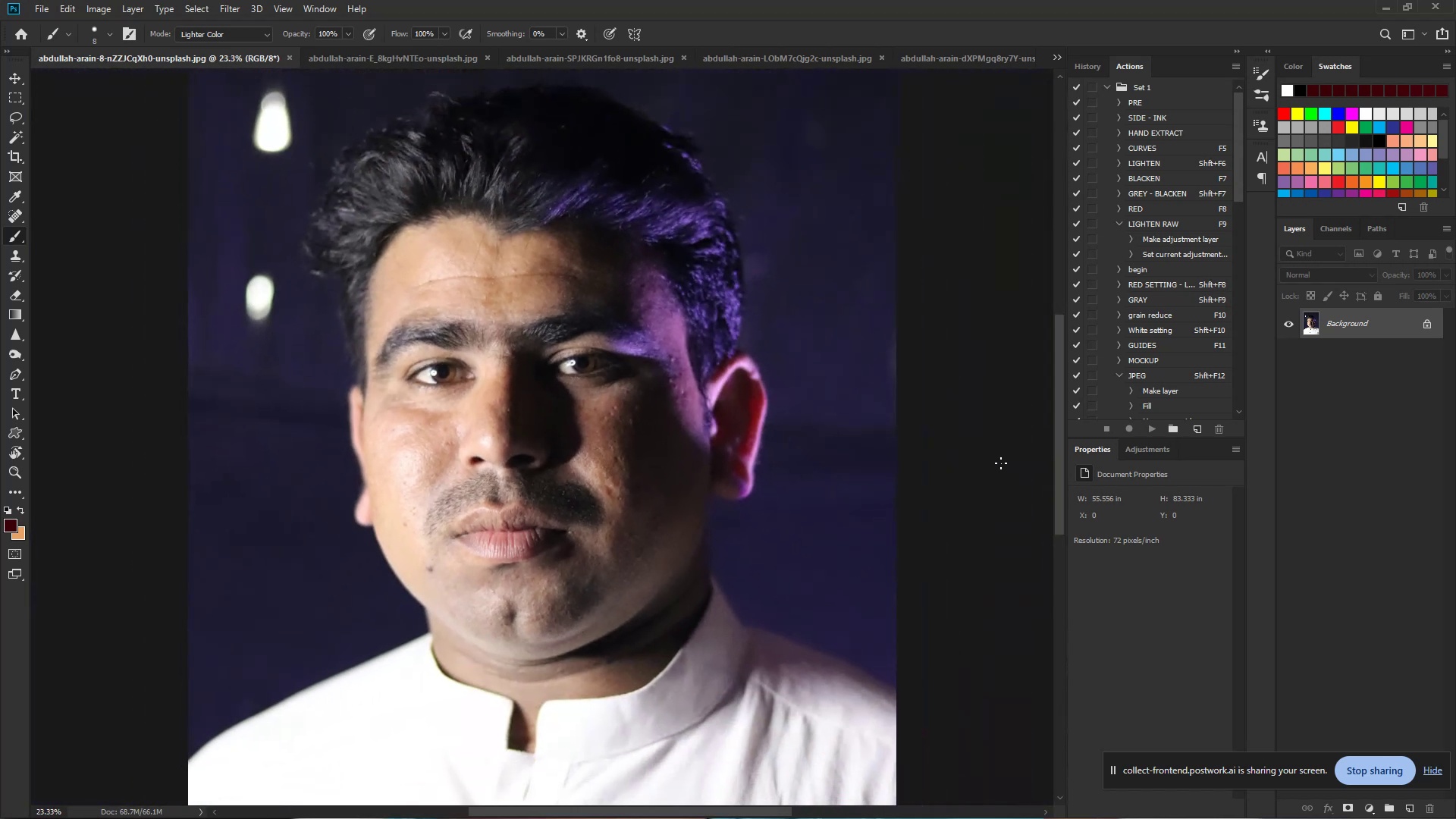 
key(Control+Space)
 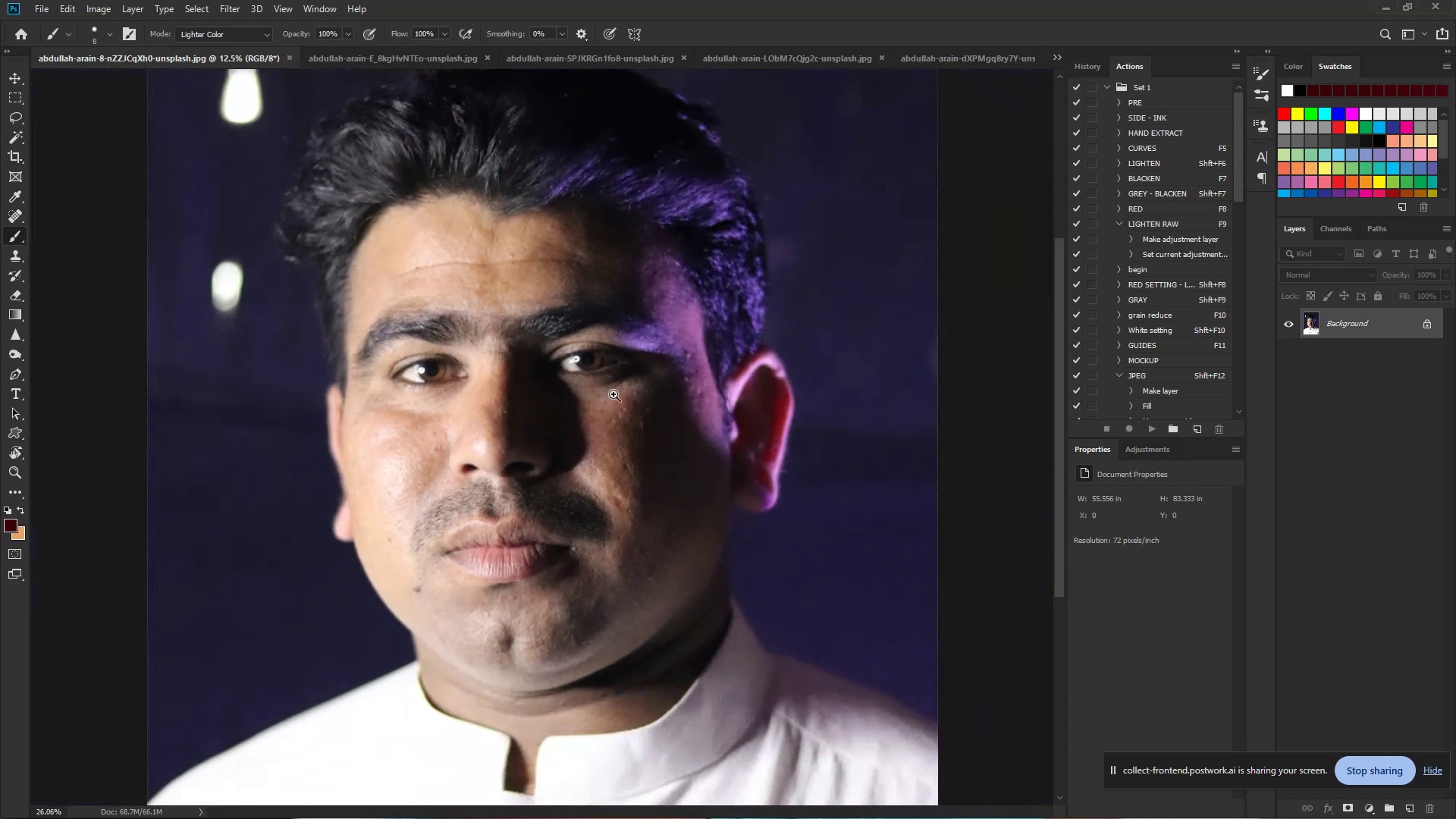 
key(Control+Space)
 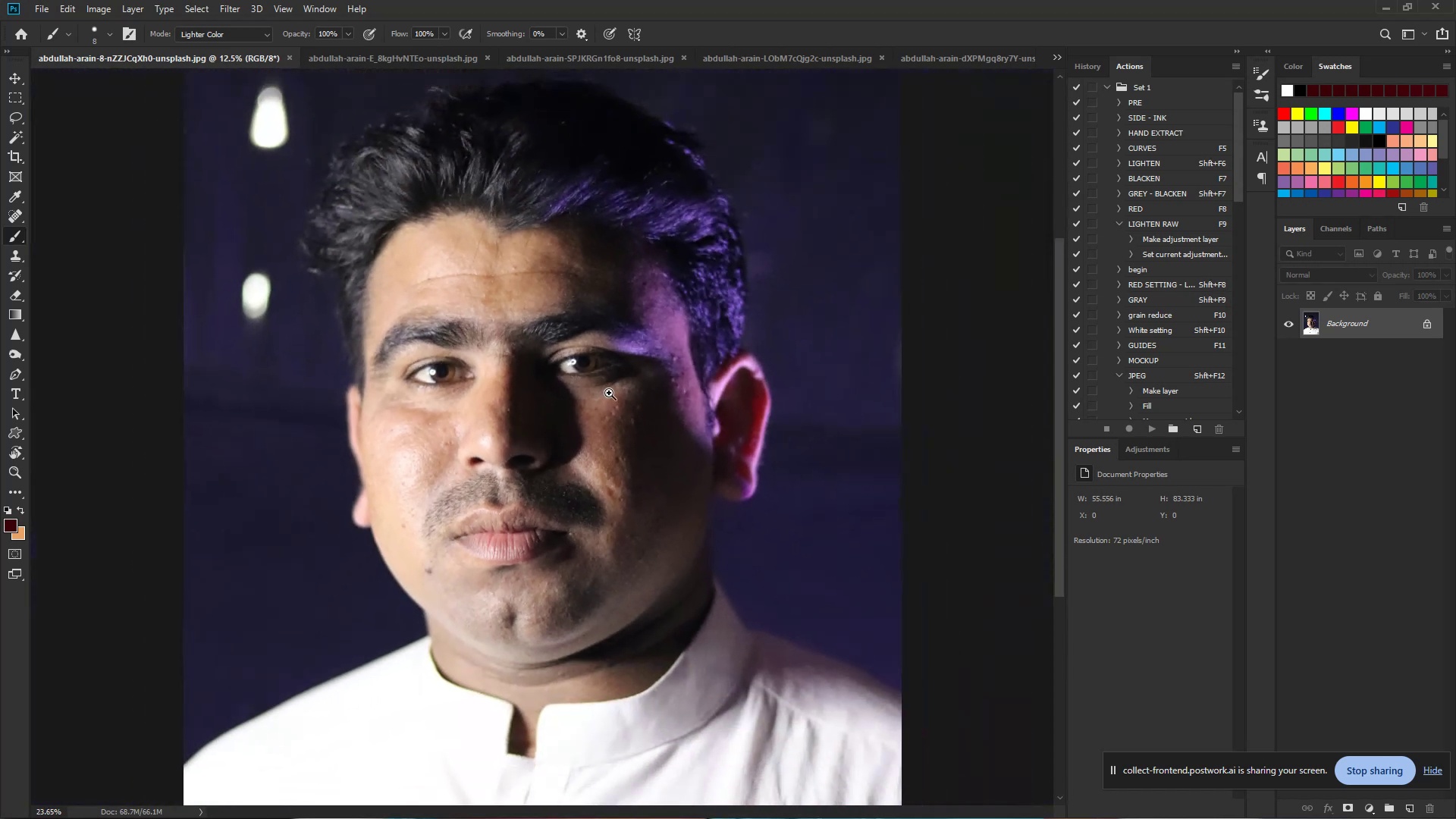 
key(Control+Space)
 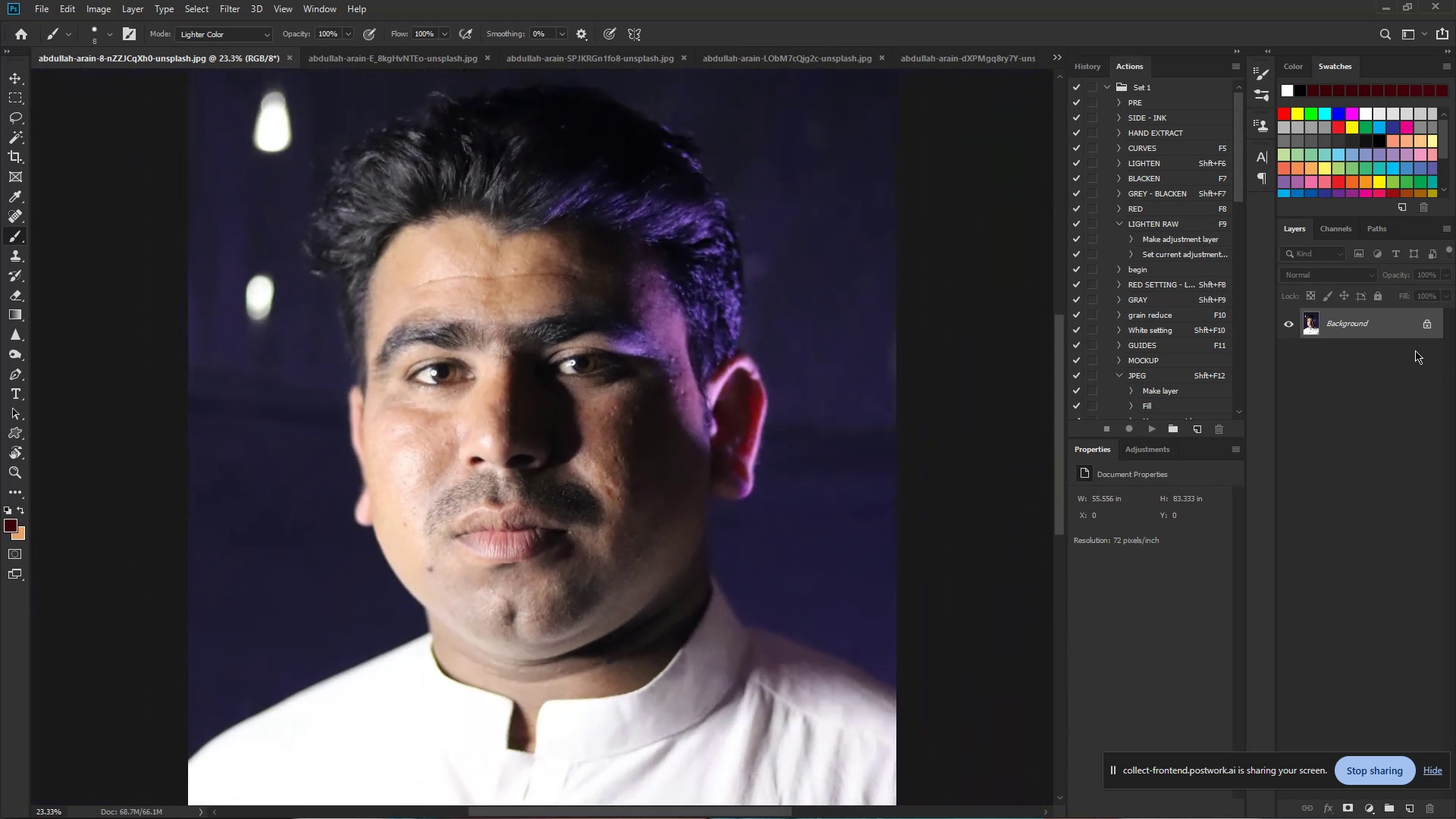 
left_click([1378, 333])
 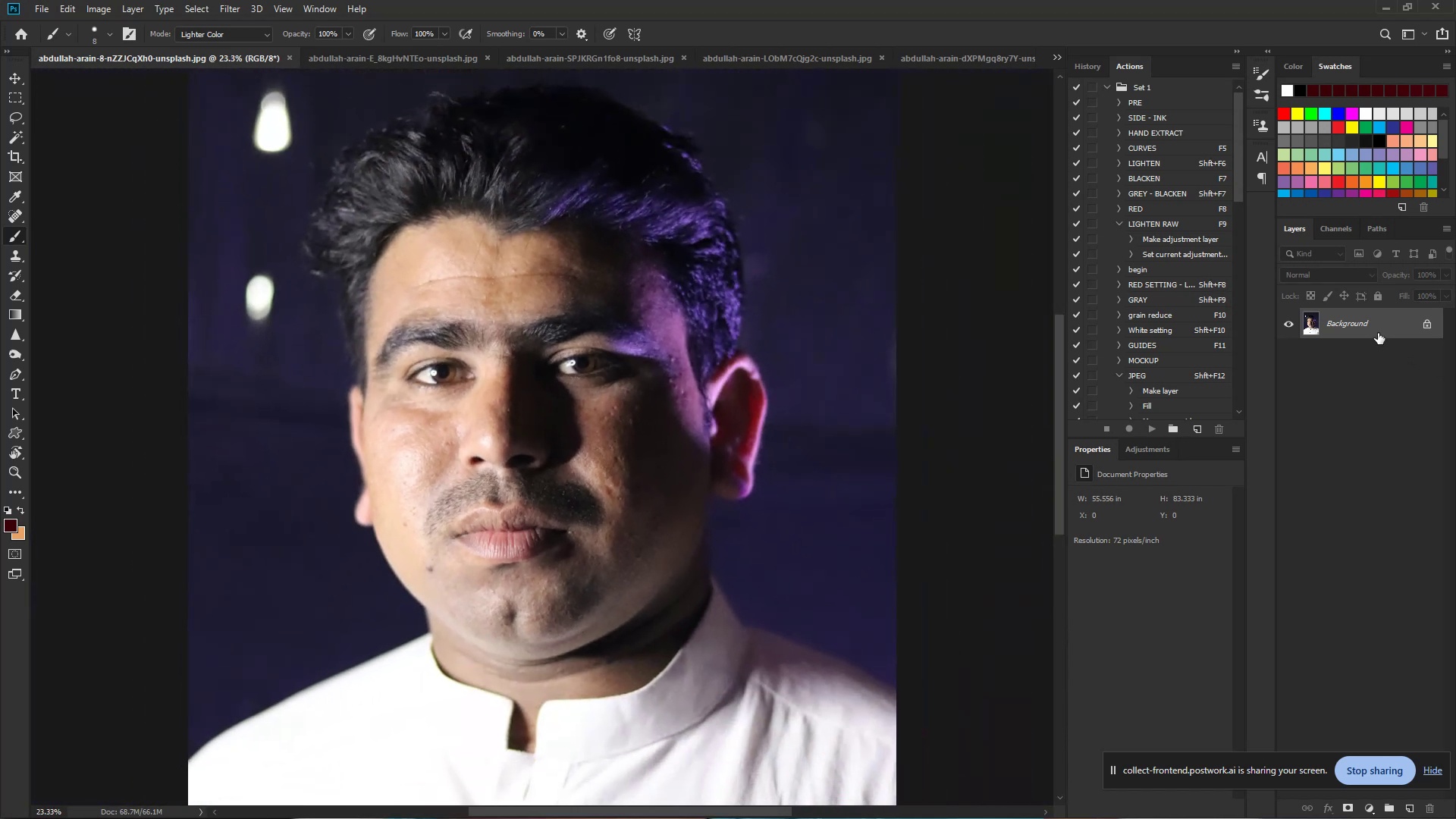 
key(Control+J)
 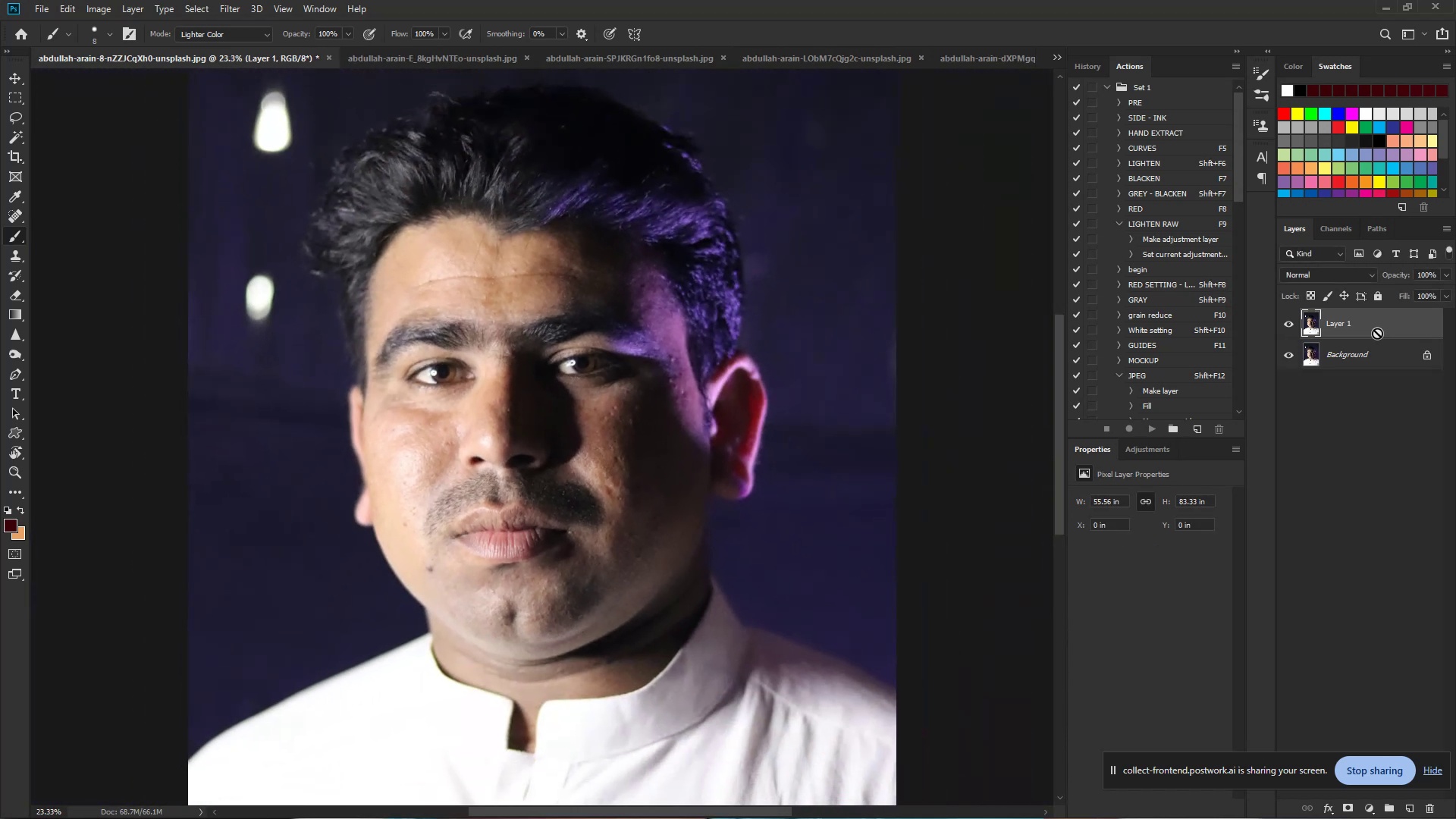 
key(Control+J)
 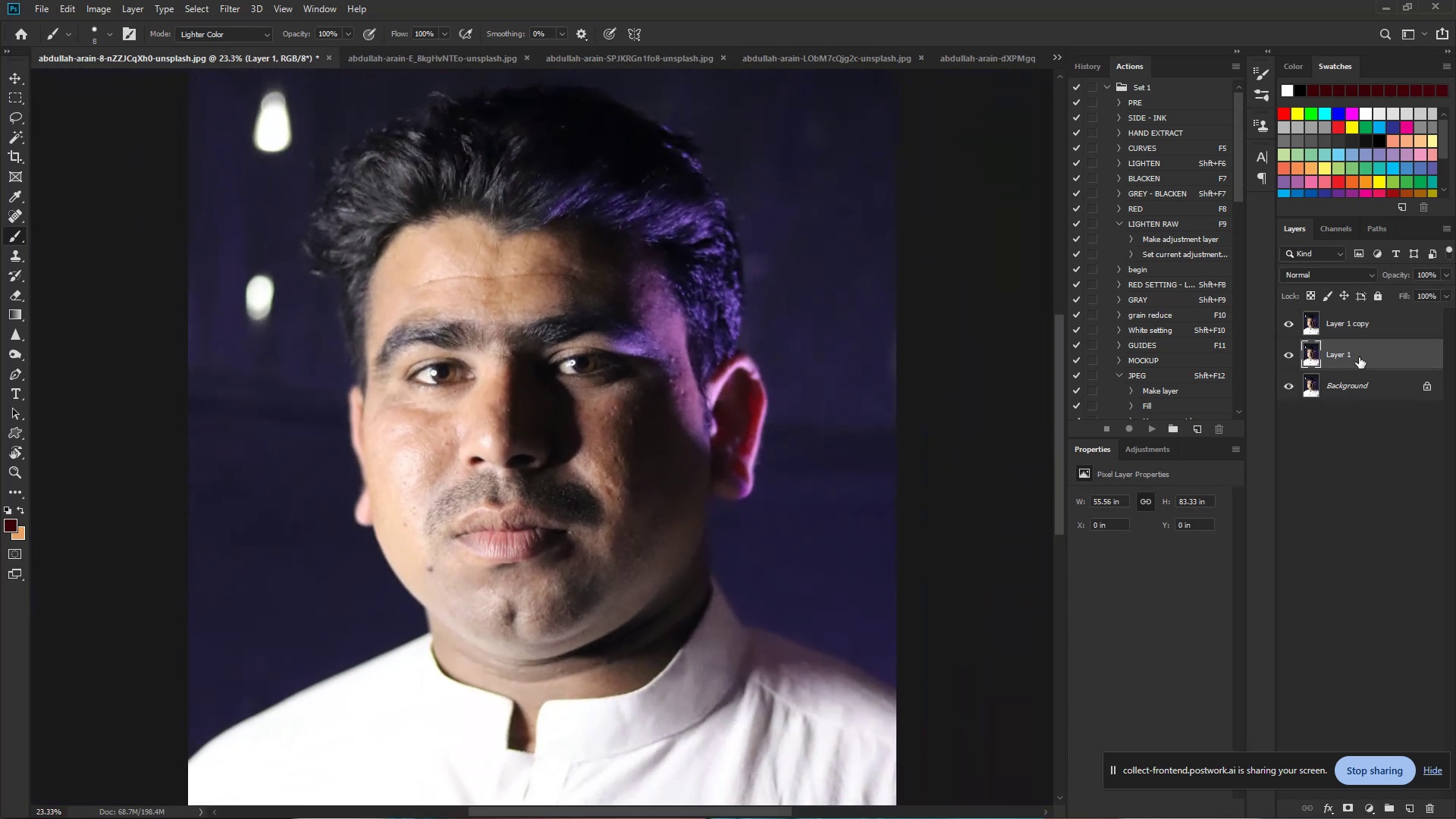 
double_click([1338, 353])
 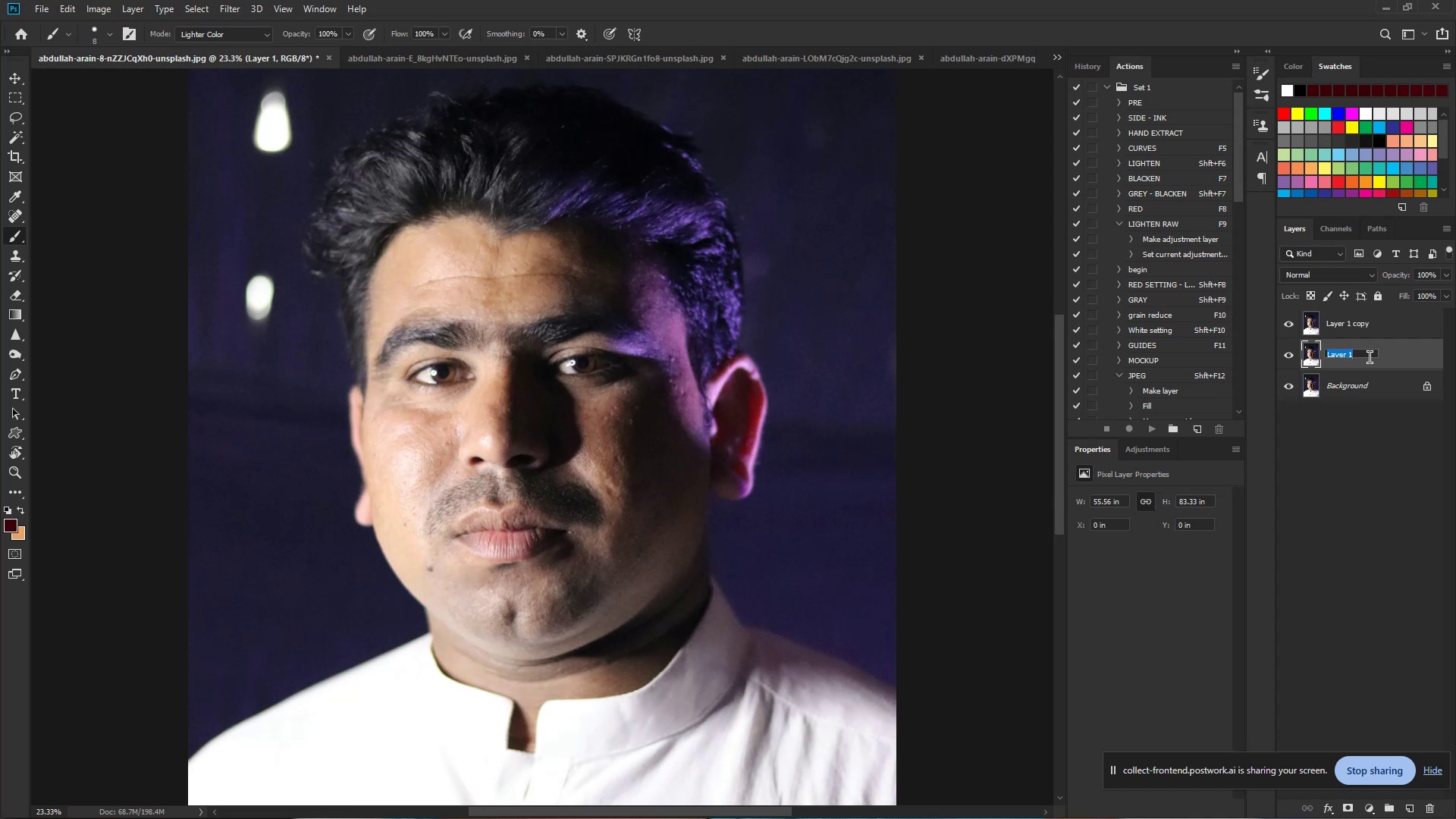 
type(Color)
 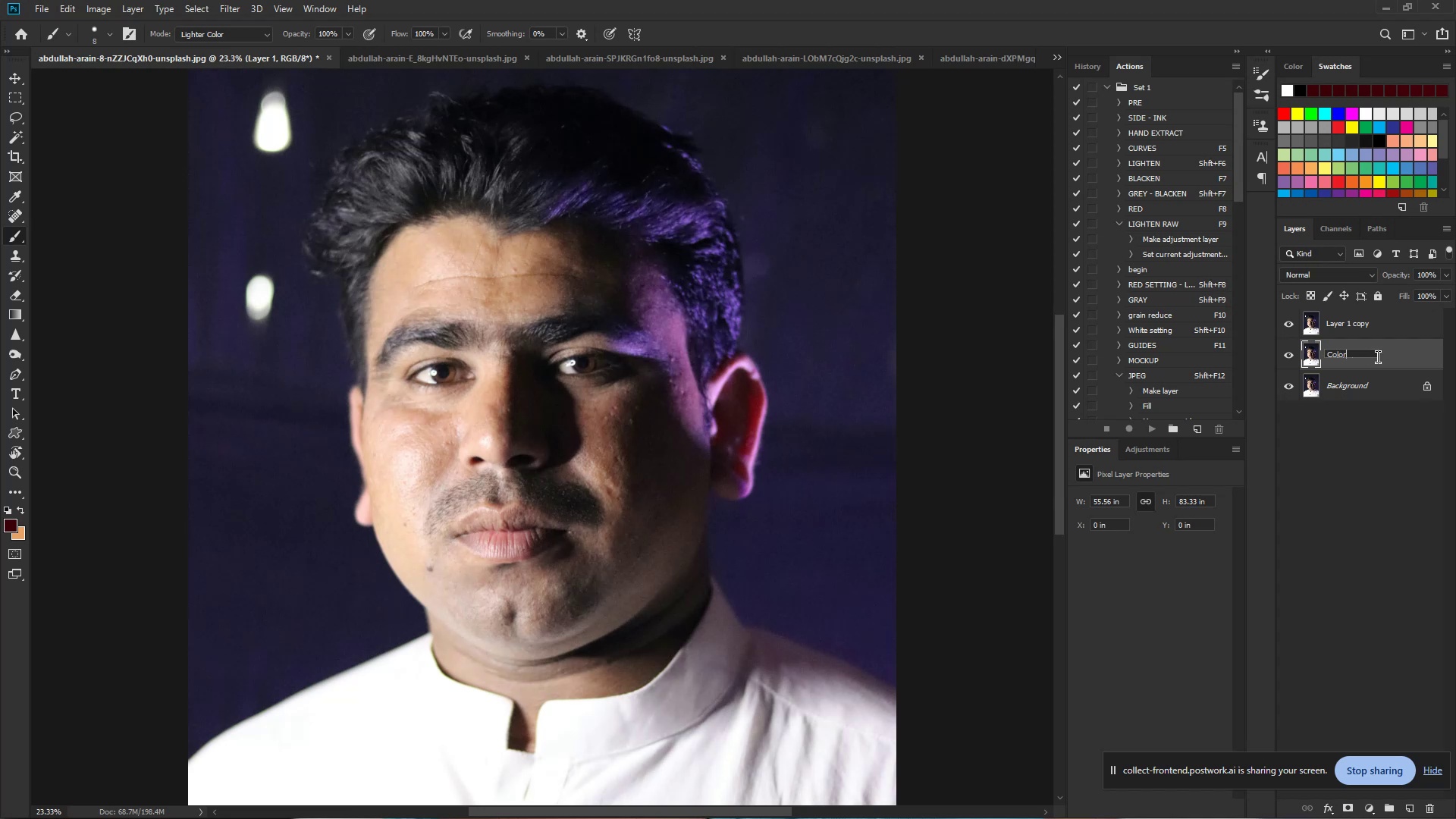 
key(Enter)
 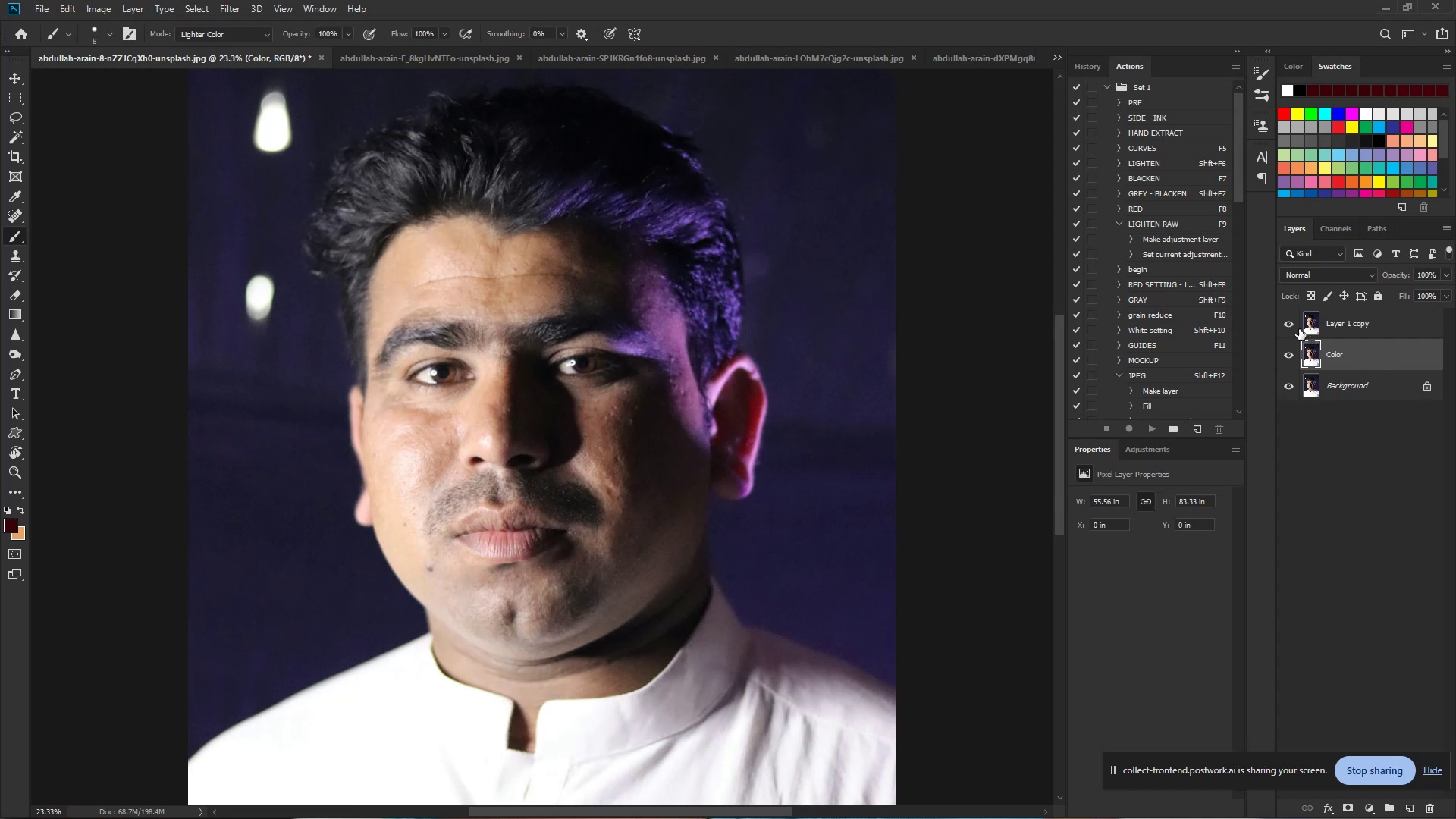 
left_click([1293, 327])
 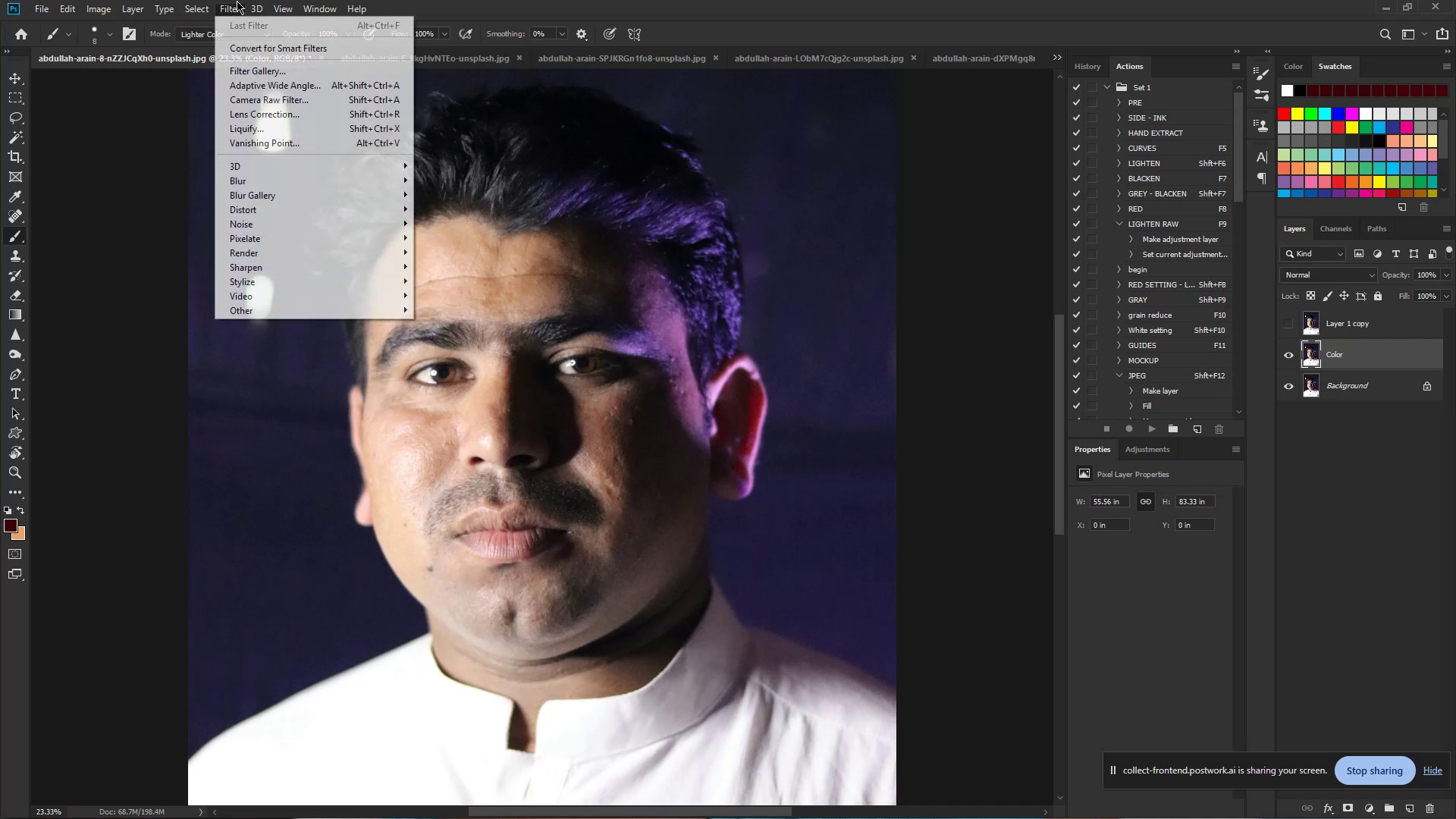 
wait(6.29)
 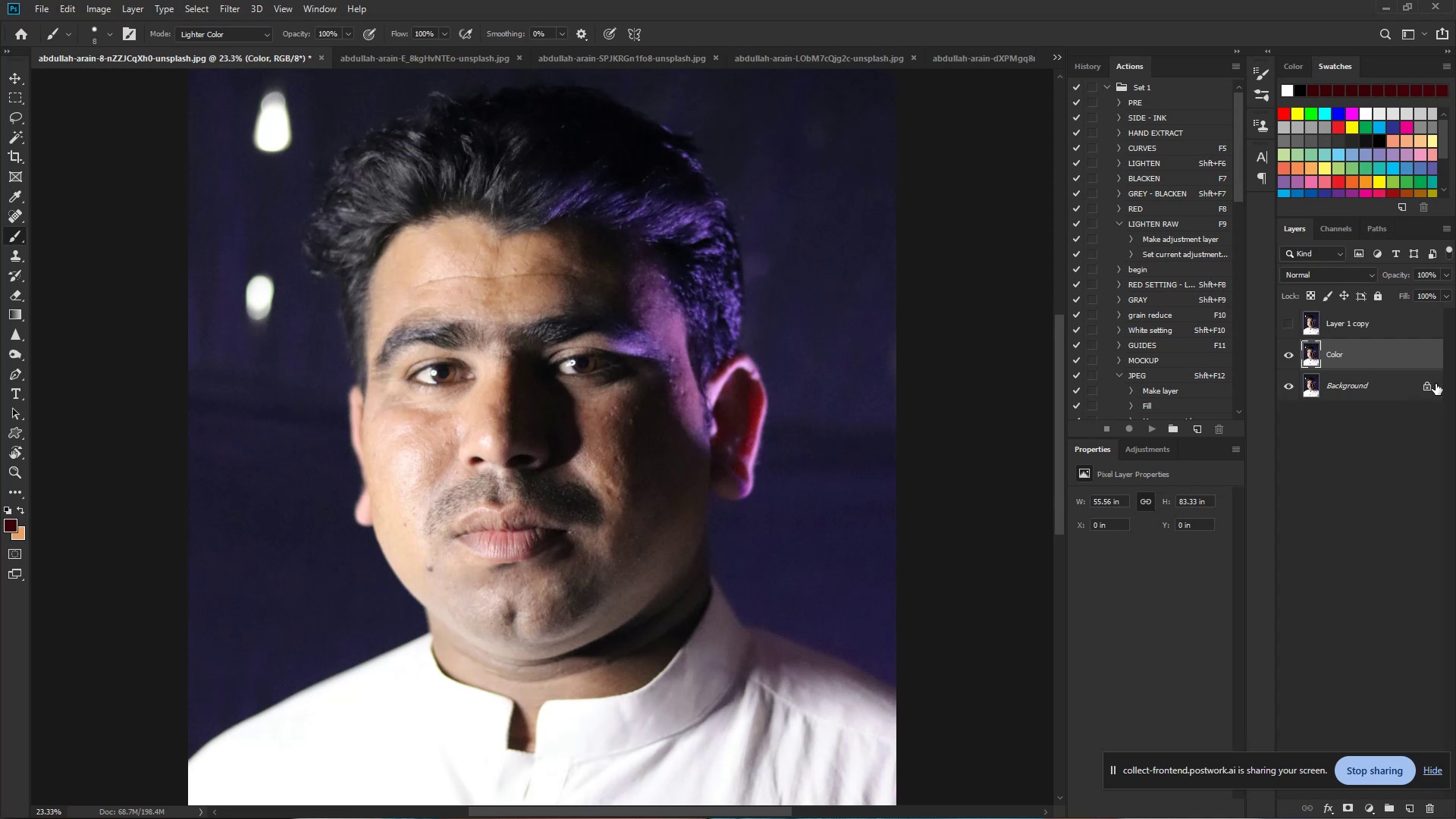 
left_click([260, 52])
 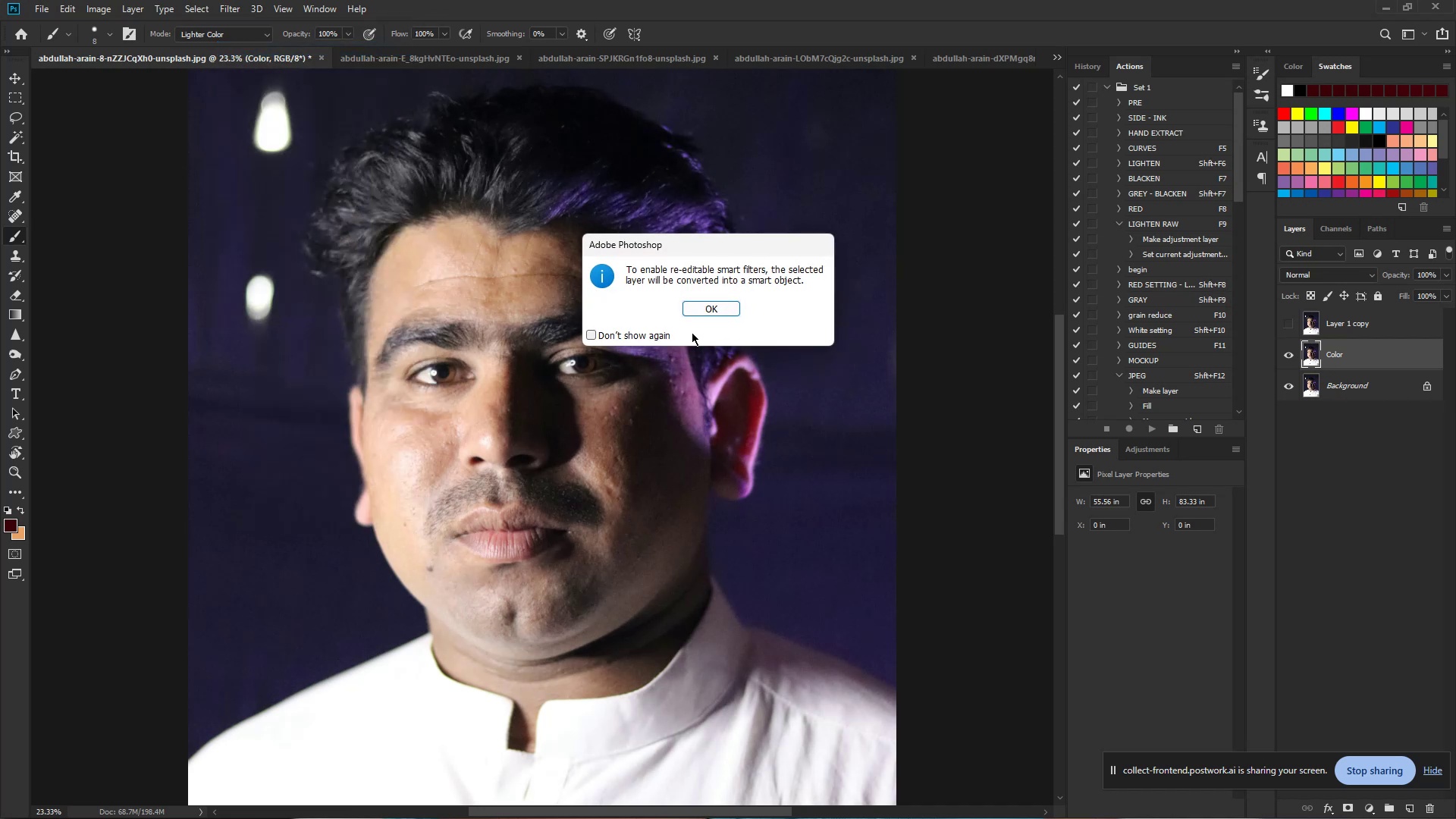 
left_click([704, 312])
 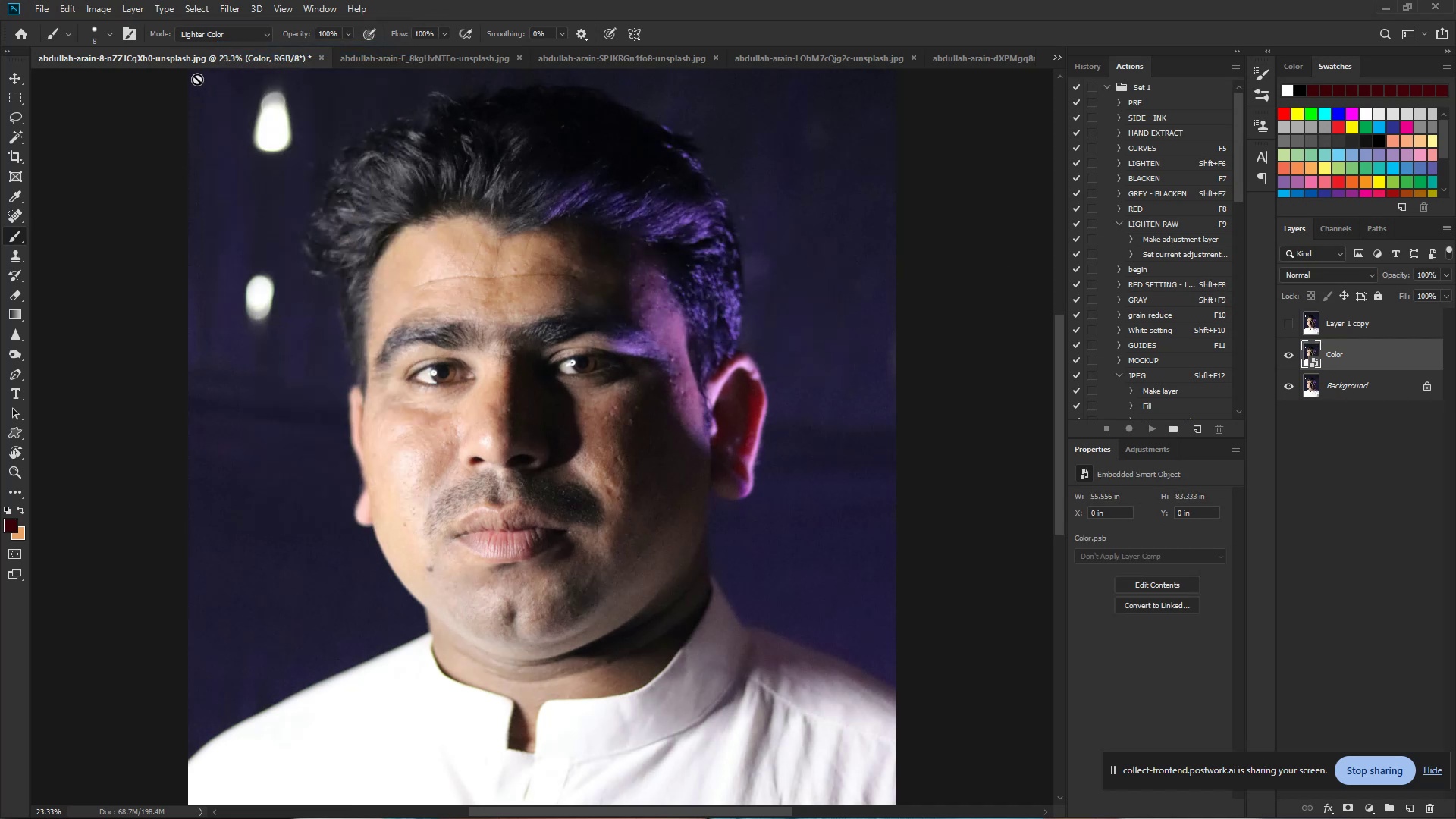 
left_click([234, 8])
 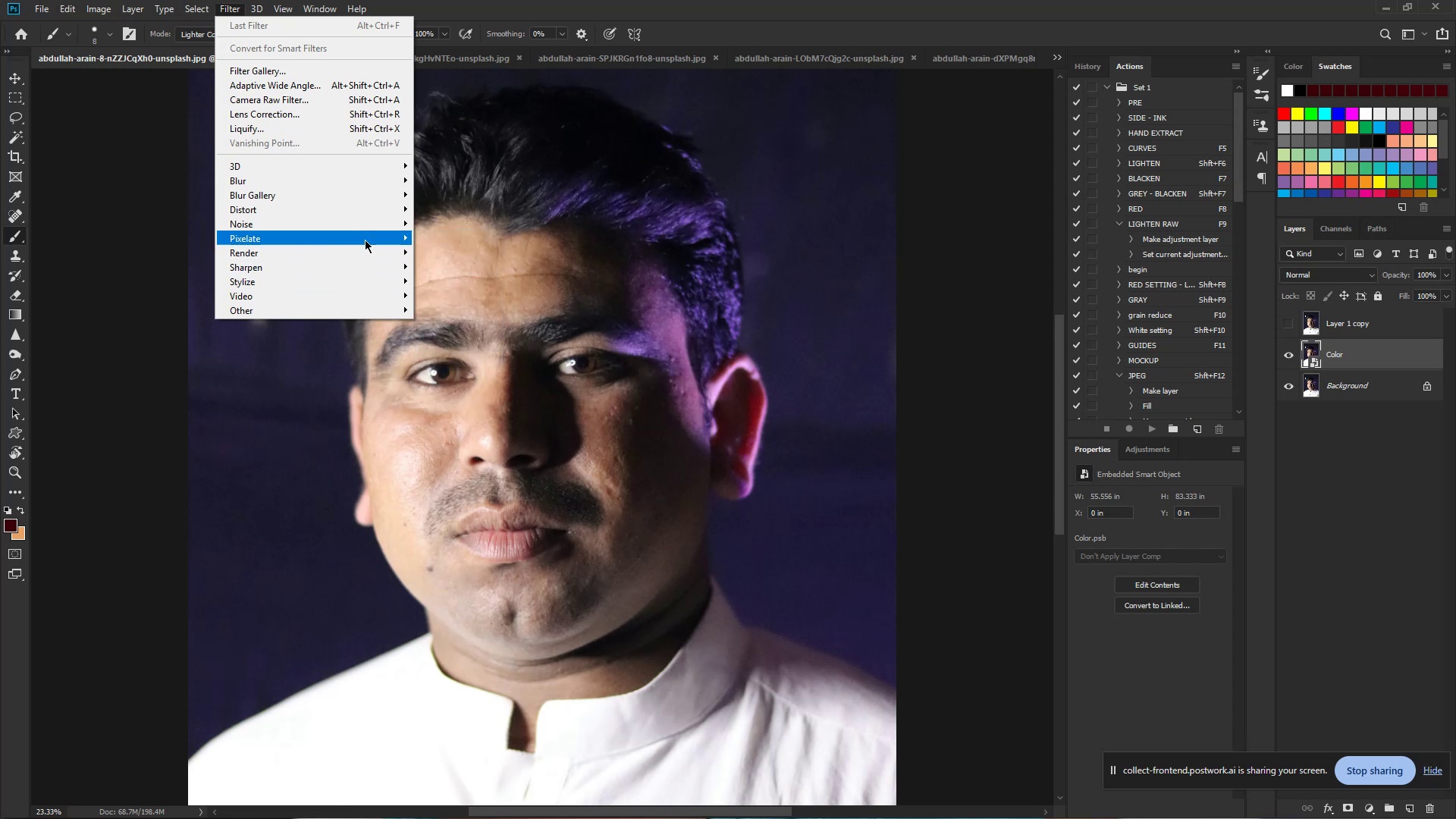 
wait(14.46)
 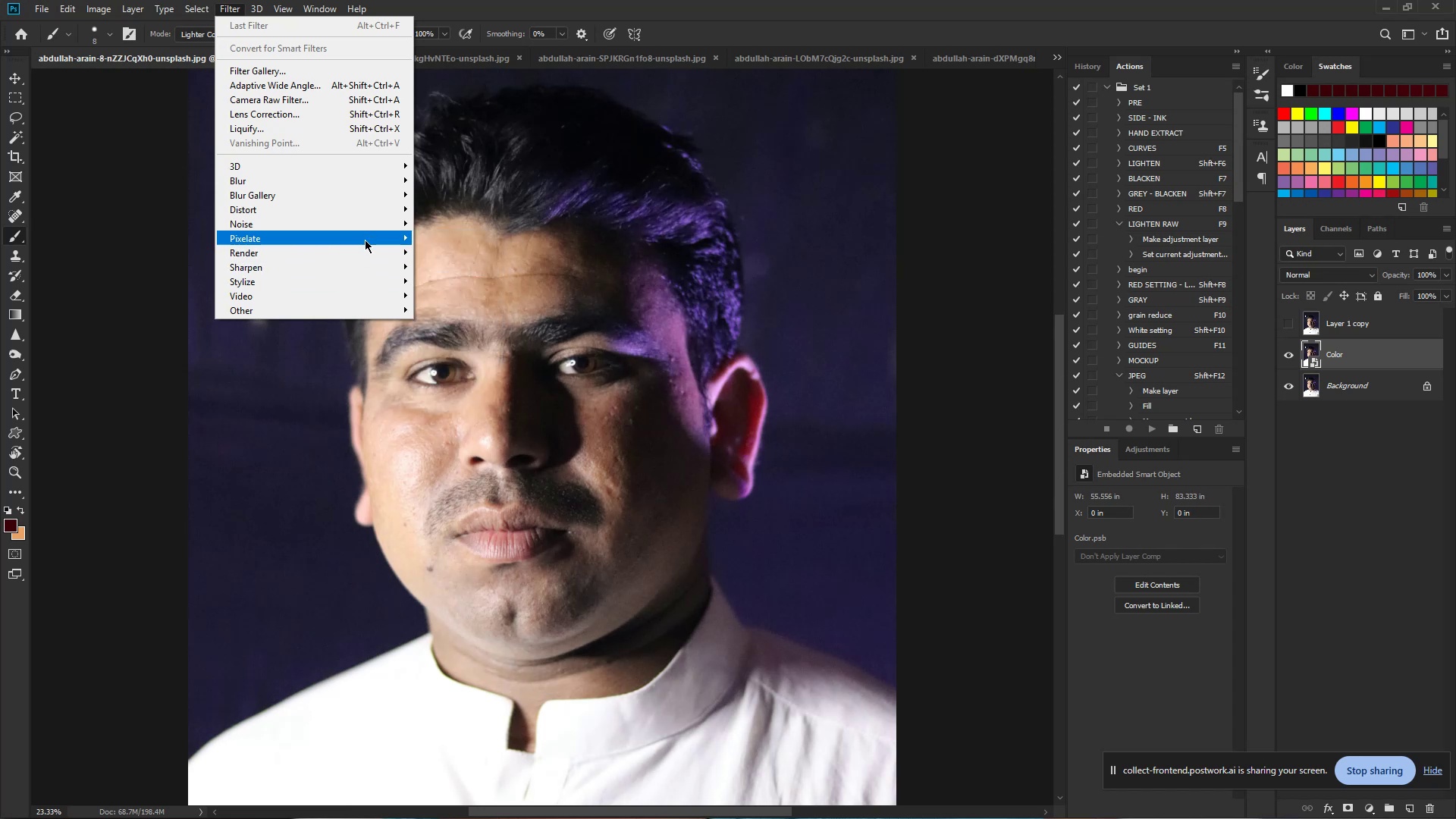 
left_click([480, 267])
 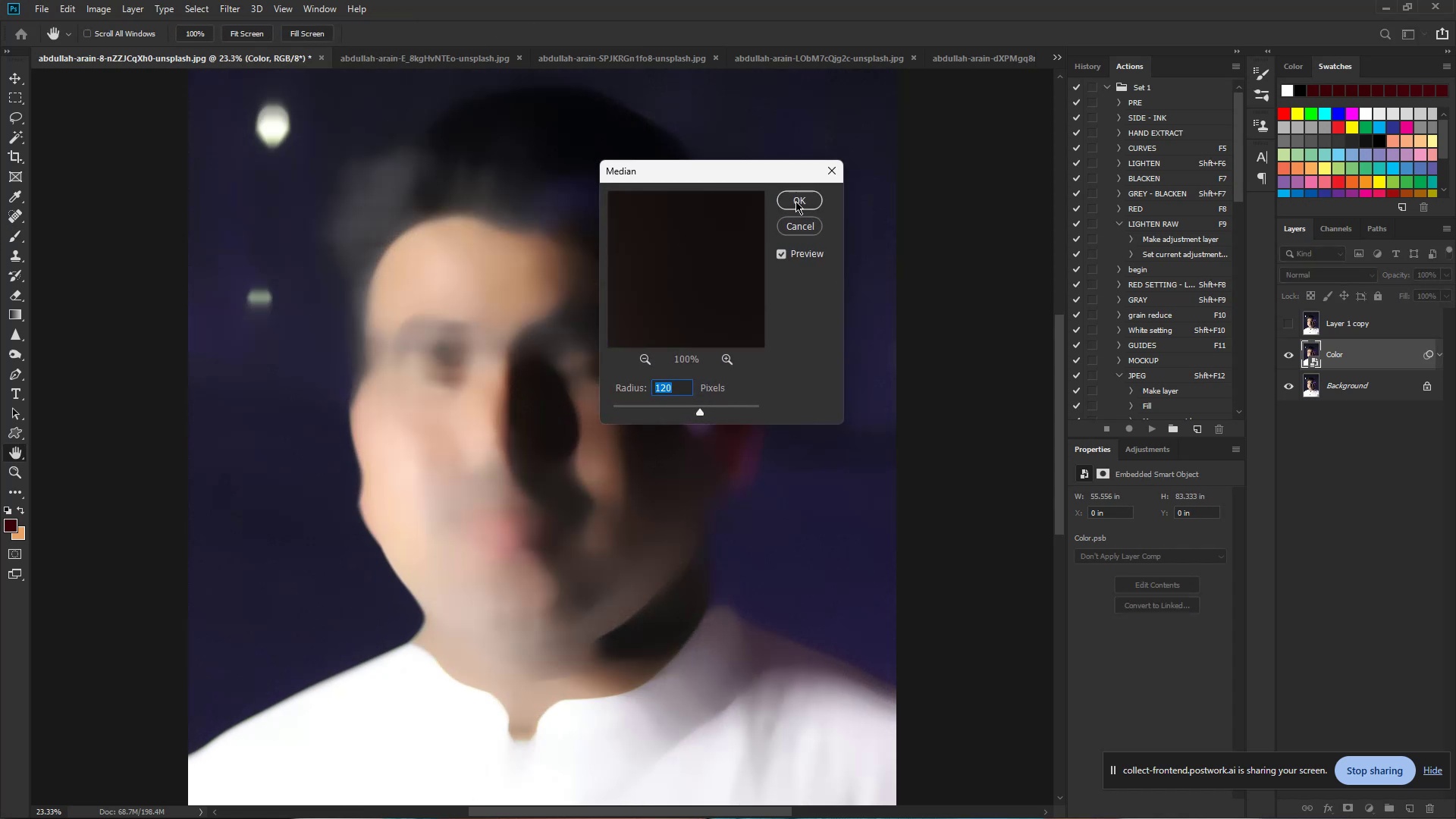 
wait(5.15)
 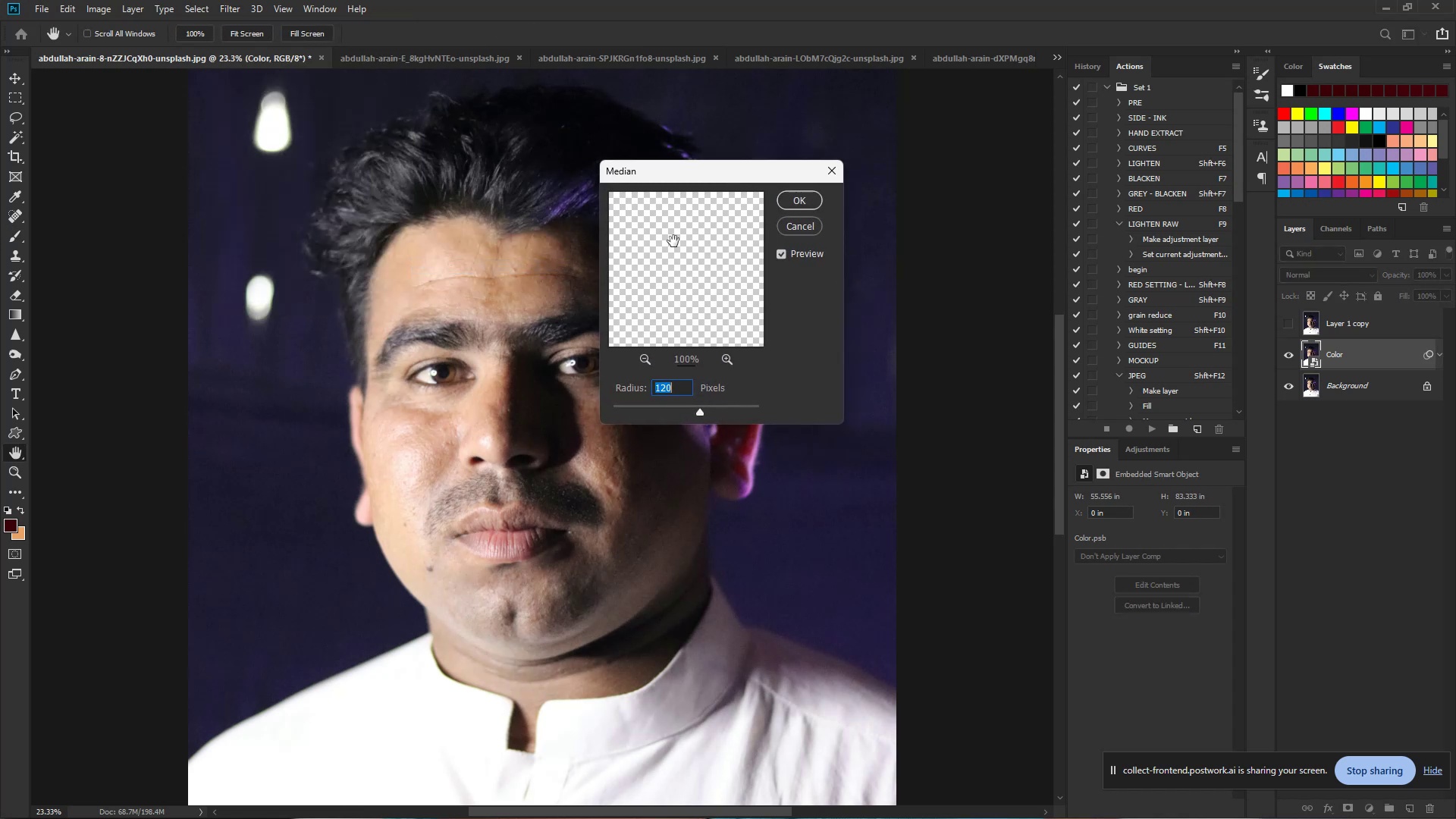 
left_click([795, 201])
 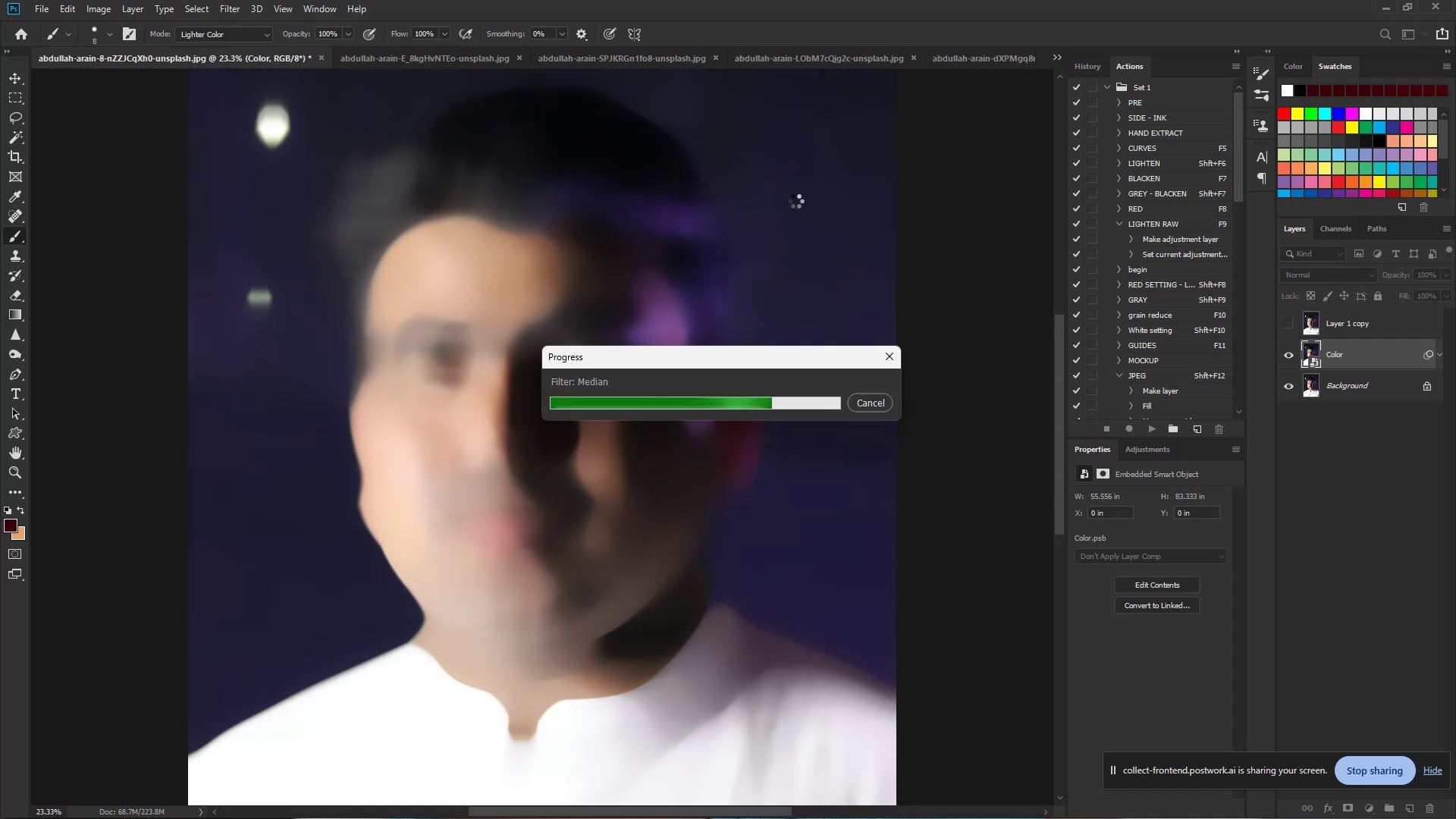 
wait(14.34)
 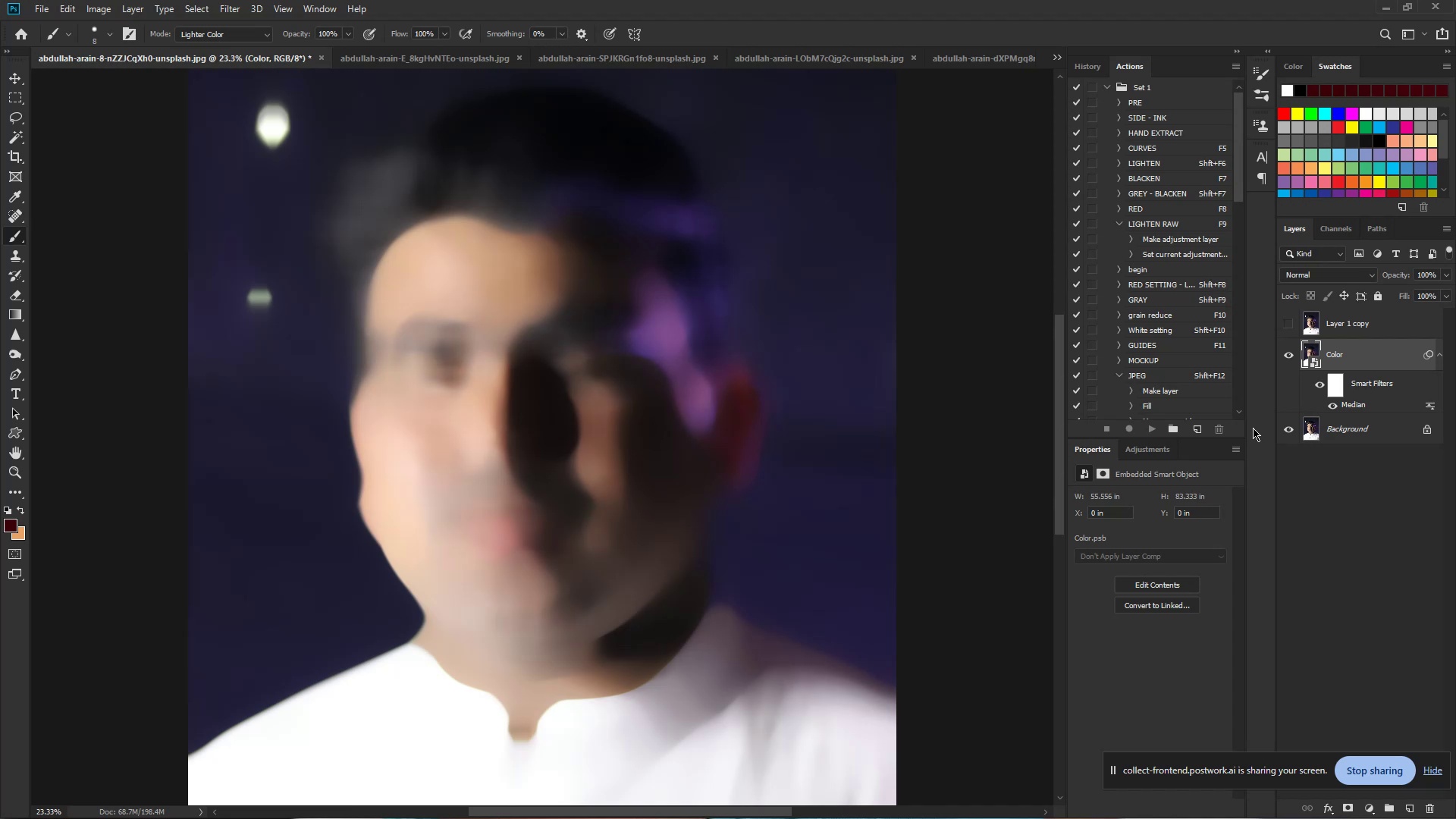 
key(Control+Shift+N)
 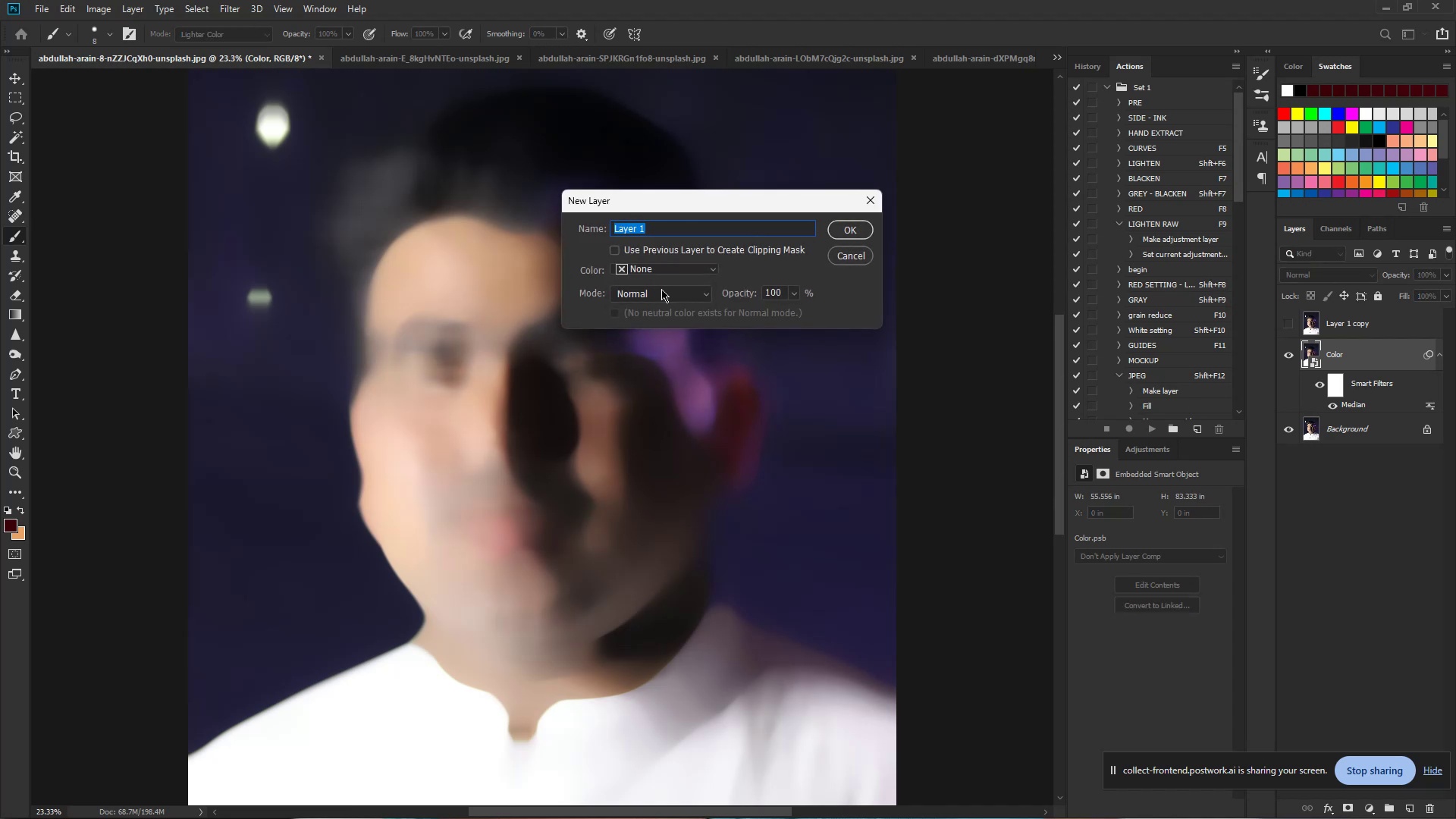 
left_click([664, 292])
 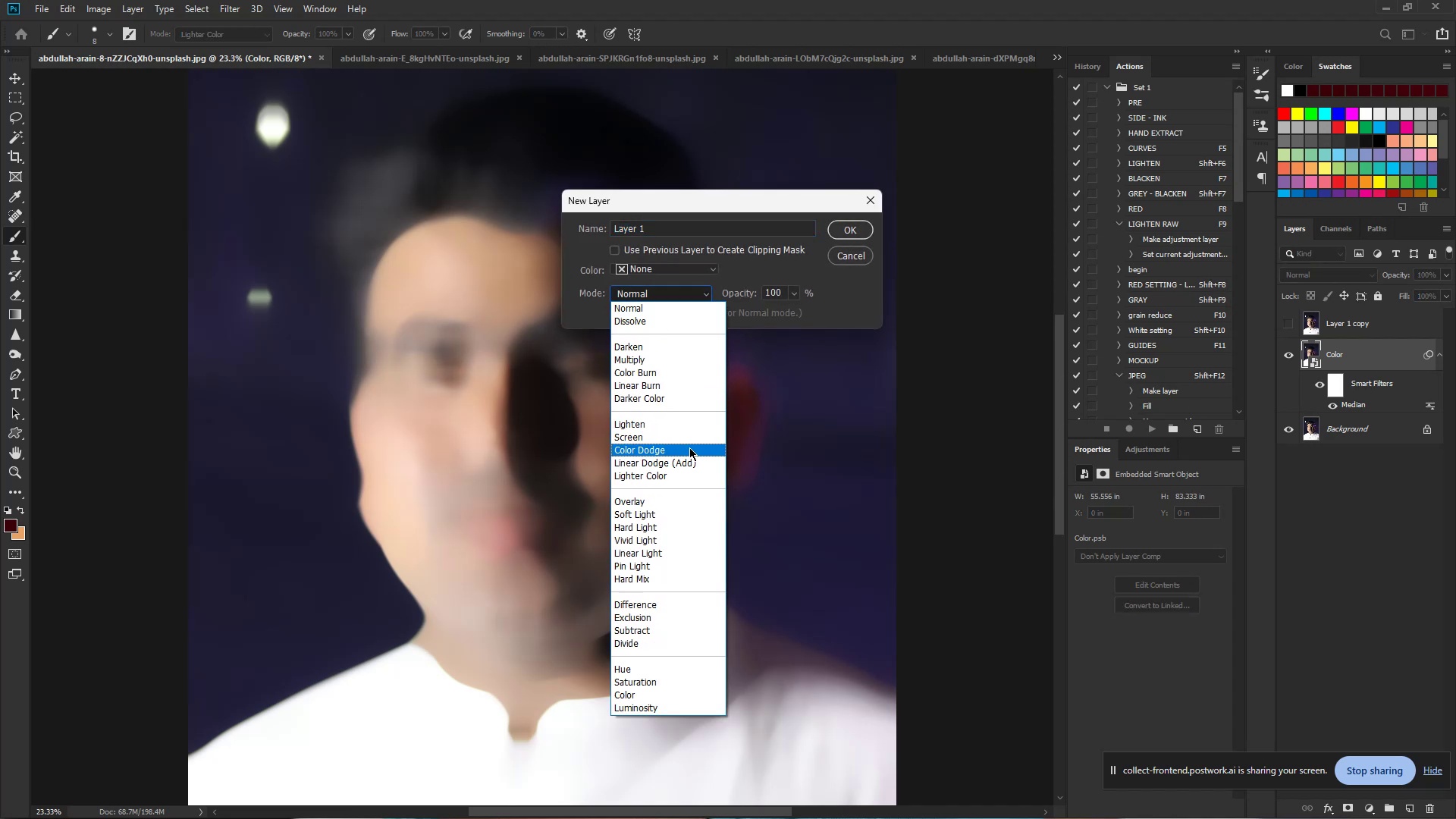 
left_click([692, 498])
 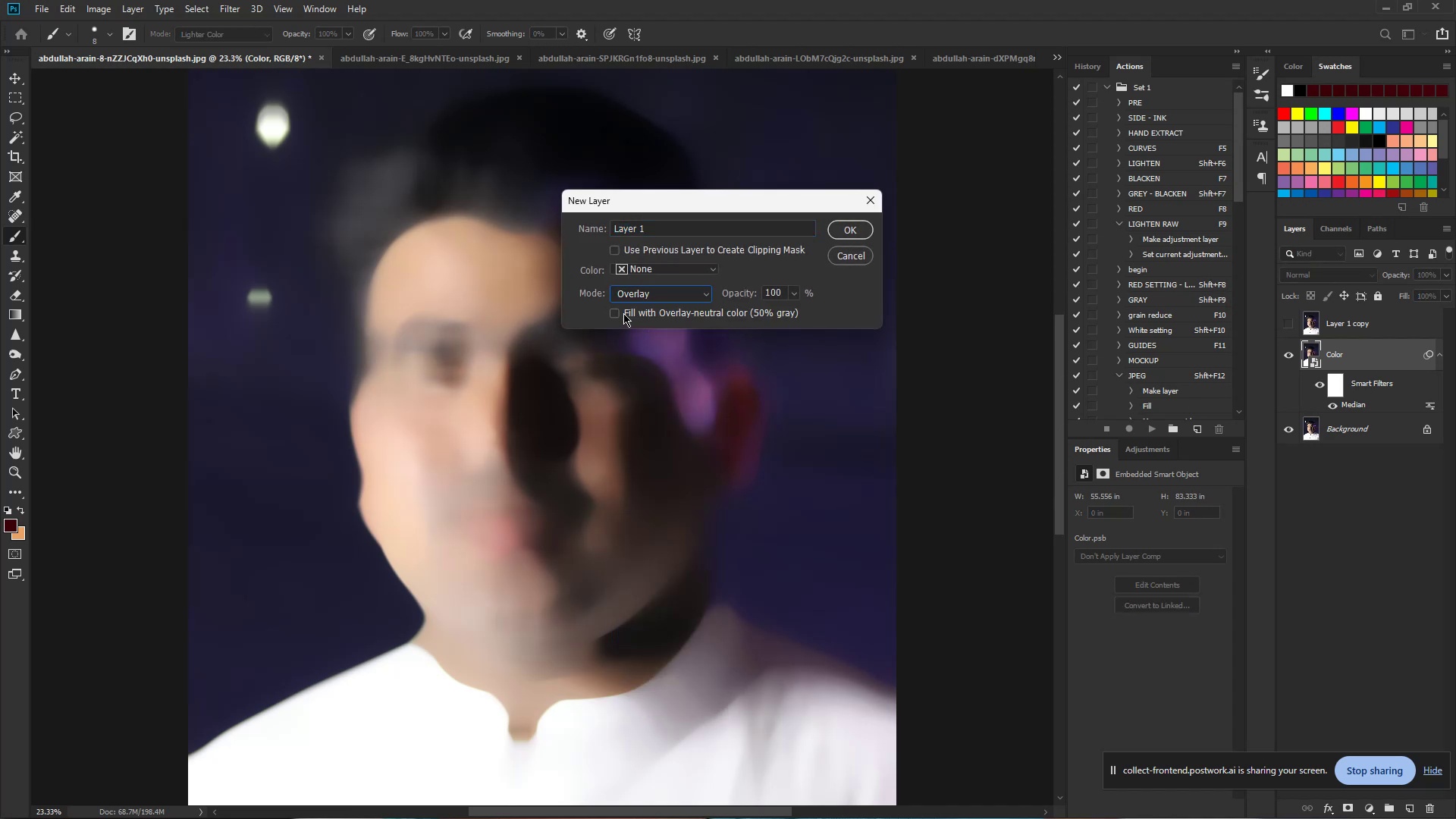 
left_click([617, 311])
 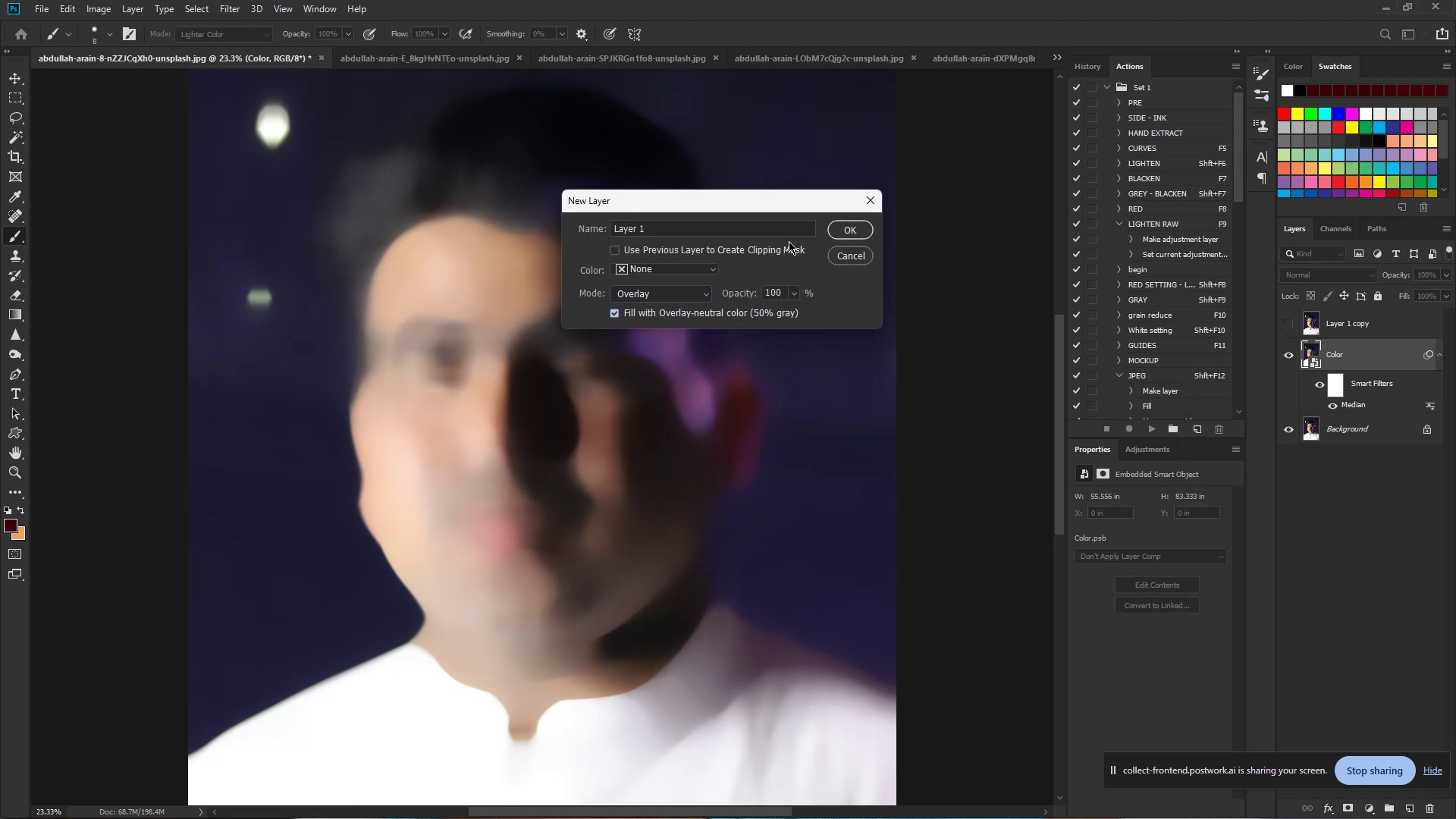 
left_click_drag(start_coordinate=[761, 227], to_coordinate=[575, 225])
 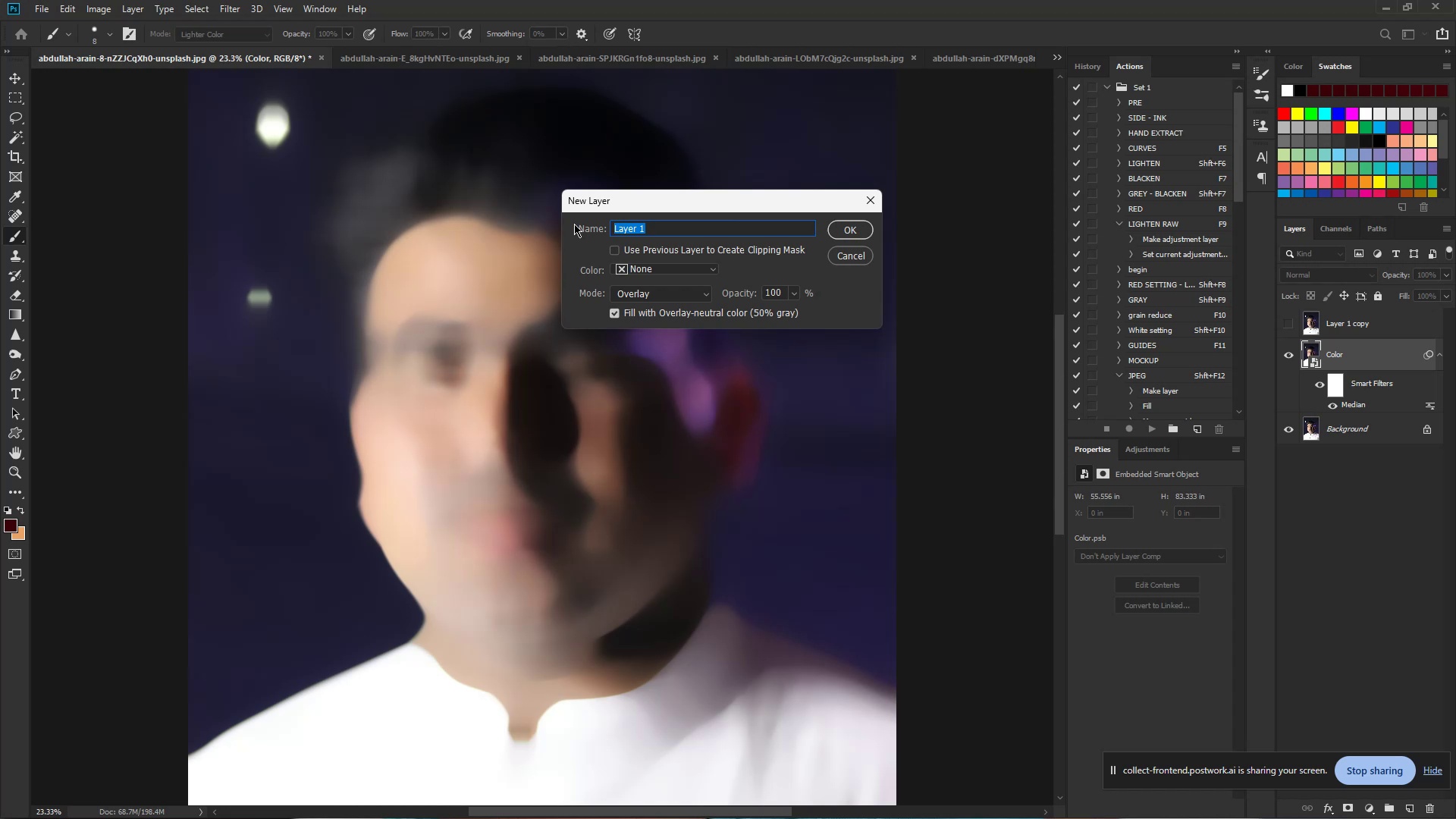 
type(ne texture)
 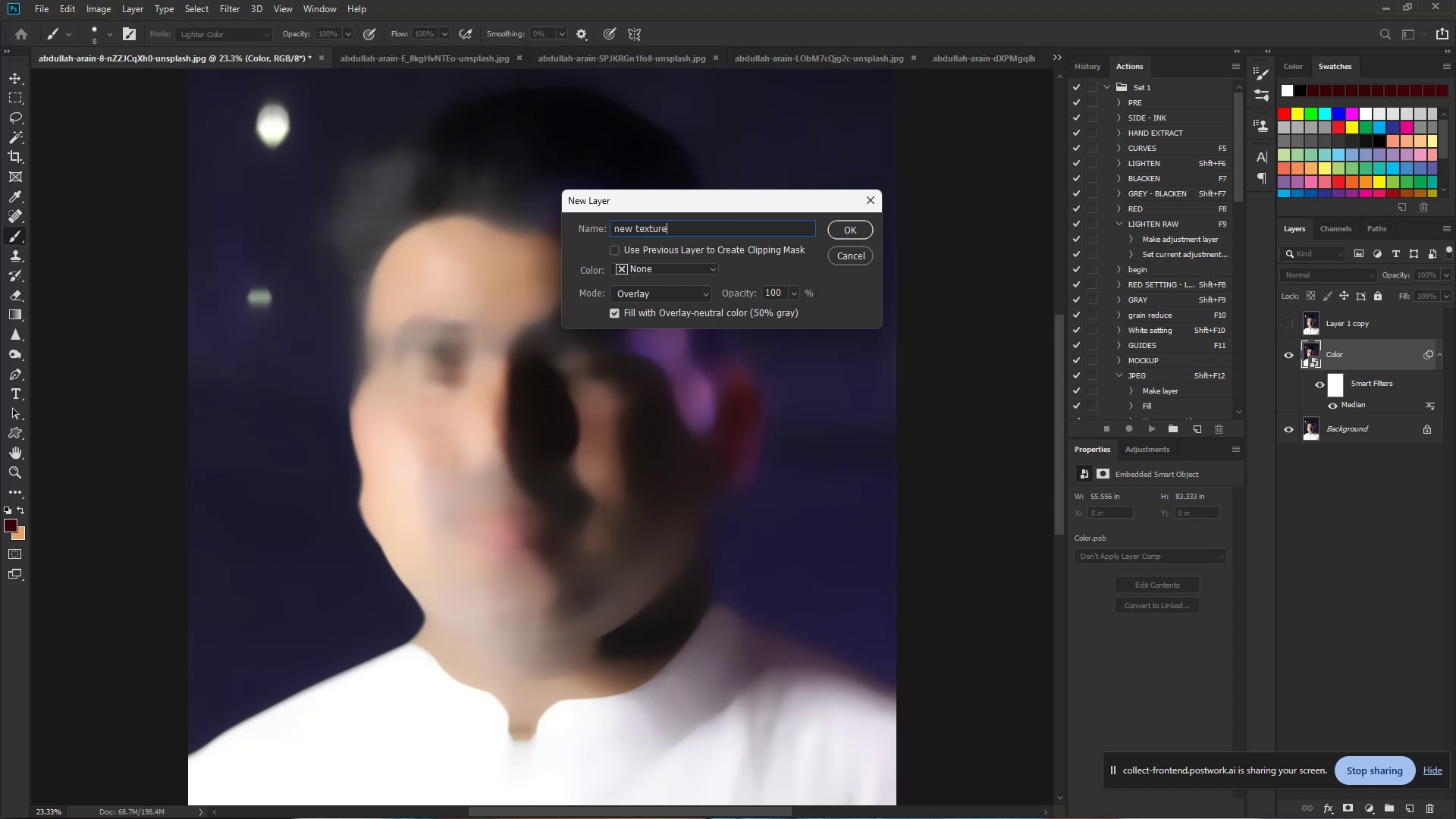 
hold_key(key=W, duration=0.3)
 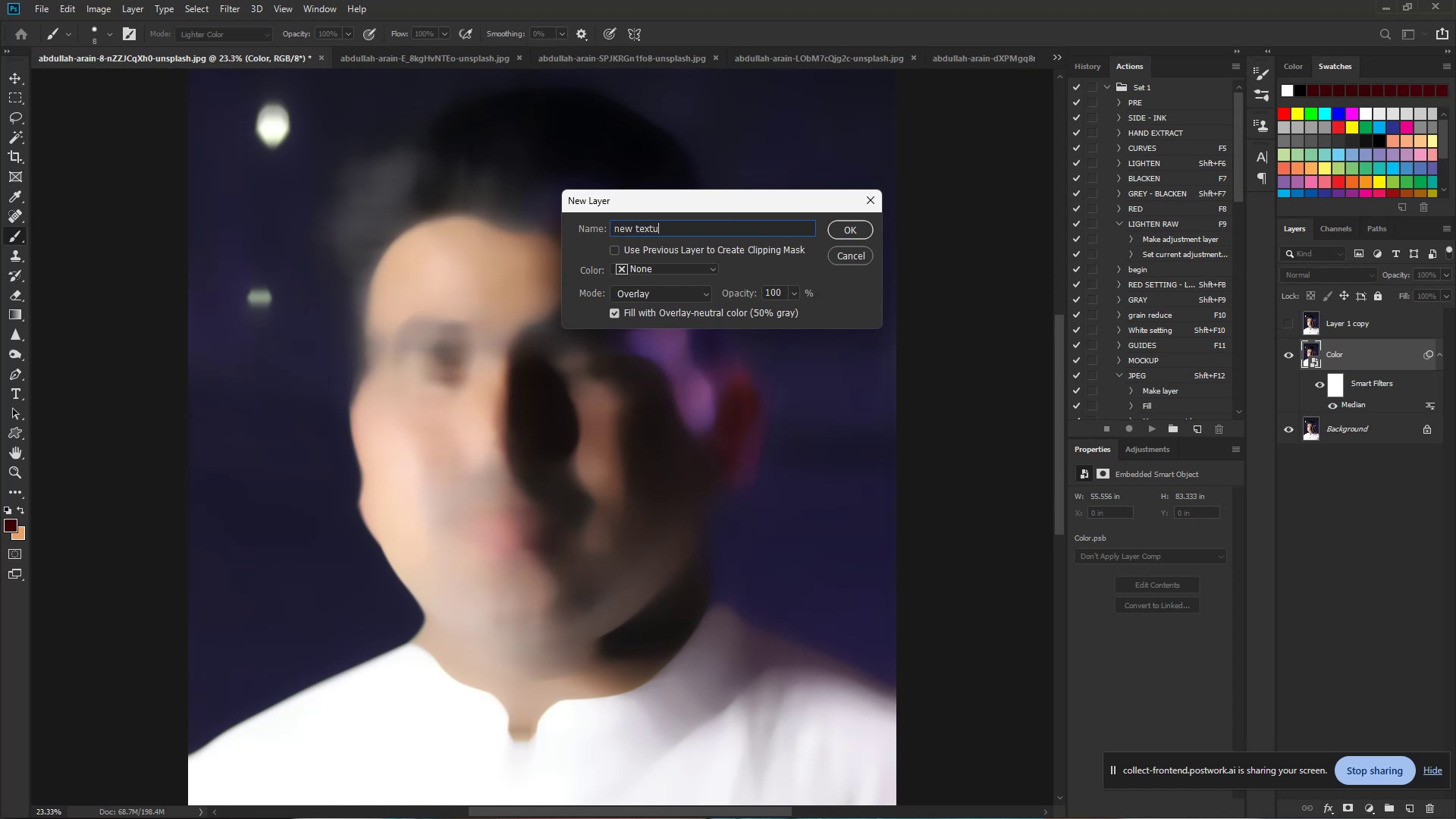 
key(Enter)
 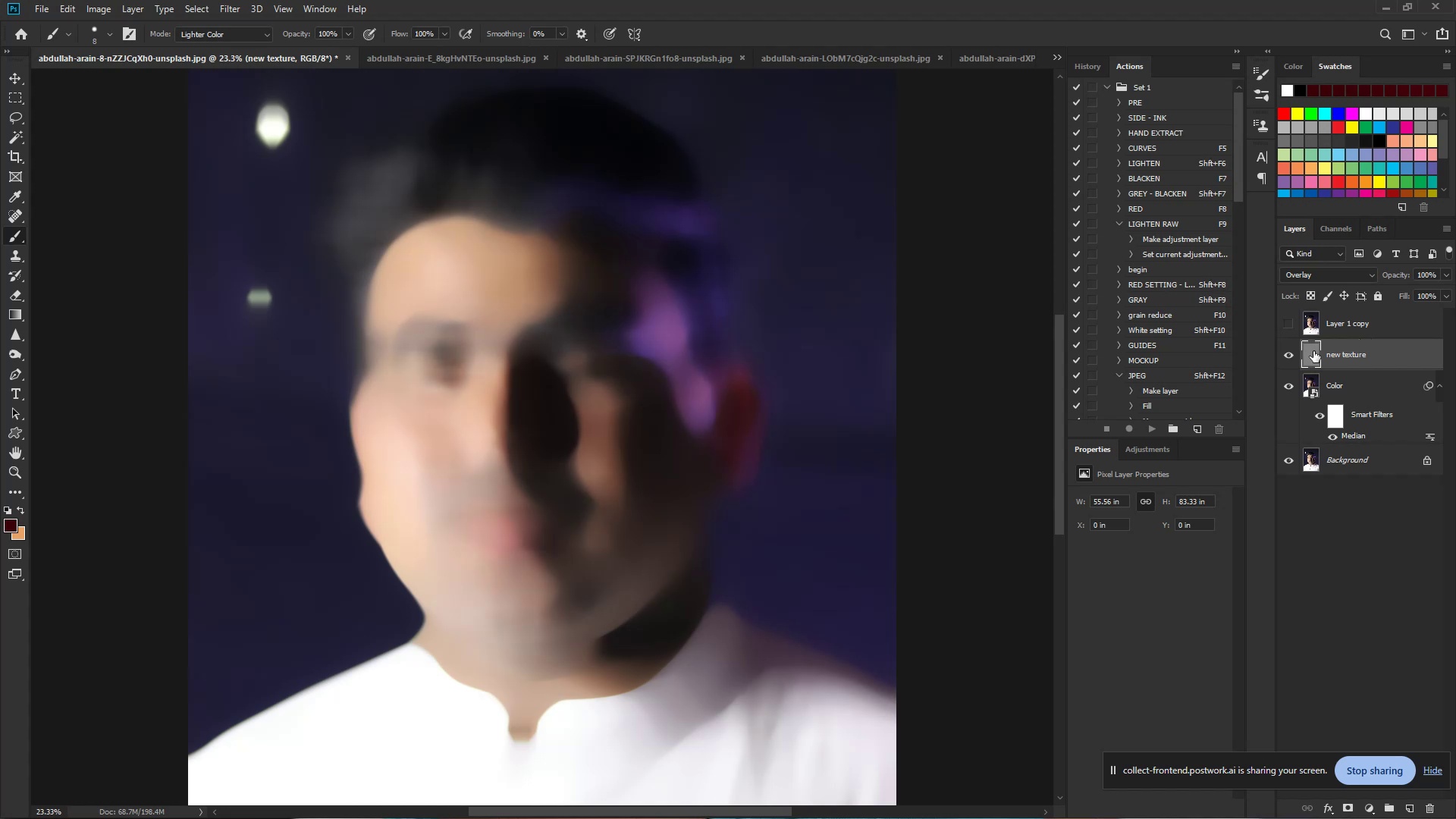 
wait(5.61)
 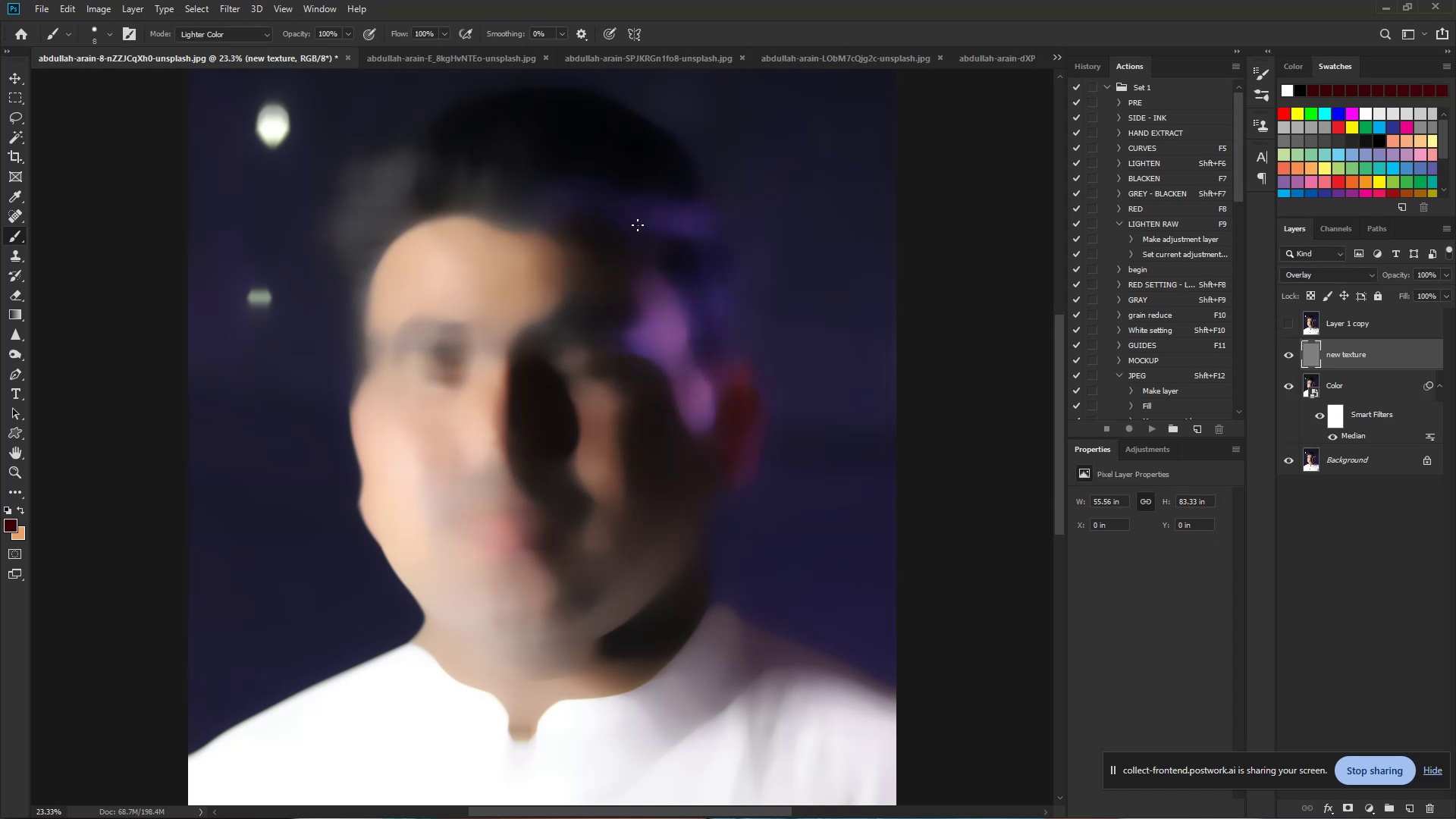 
left_click([231, 11])
 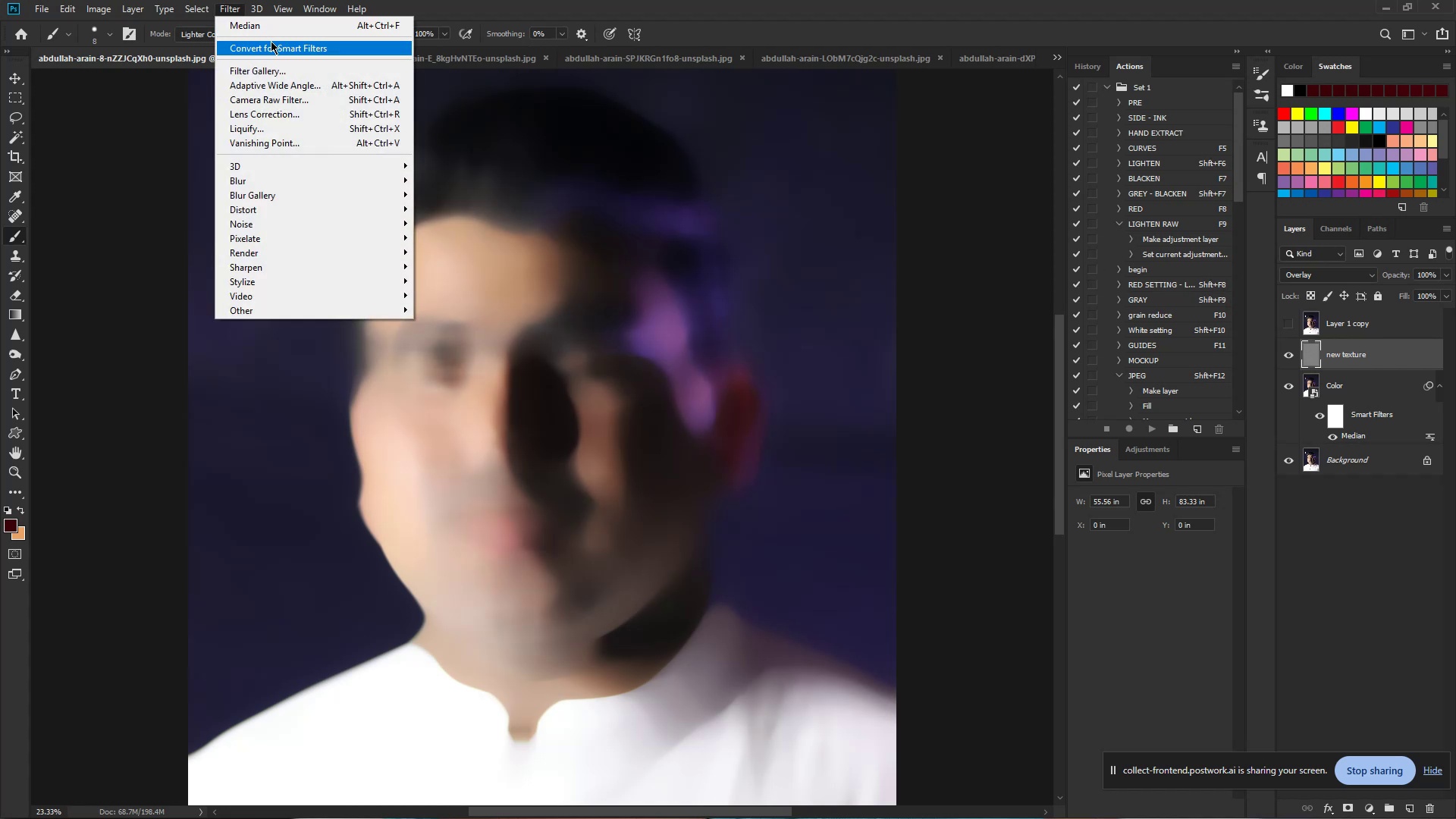 
left_click([275, 46])
 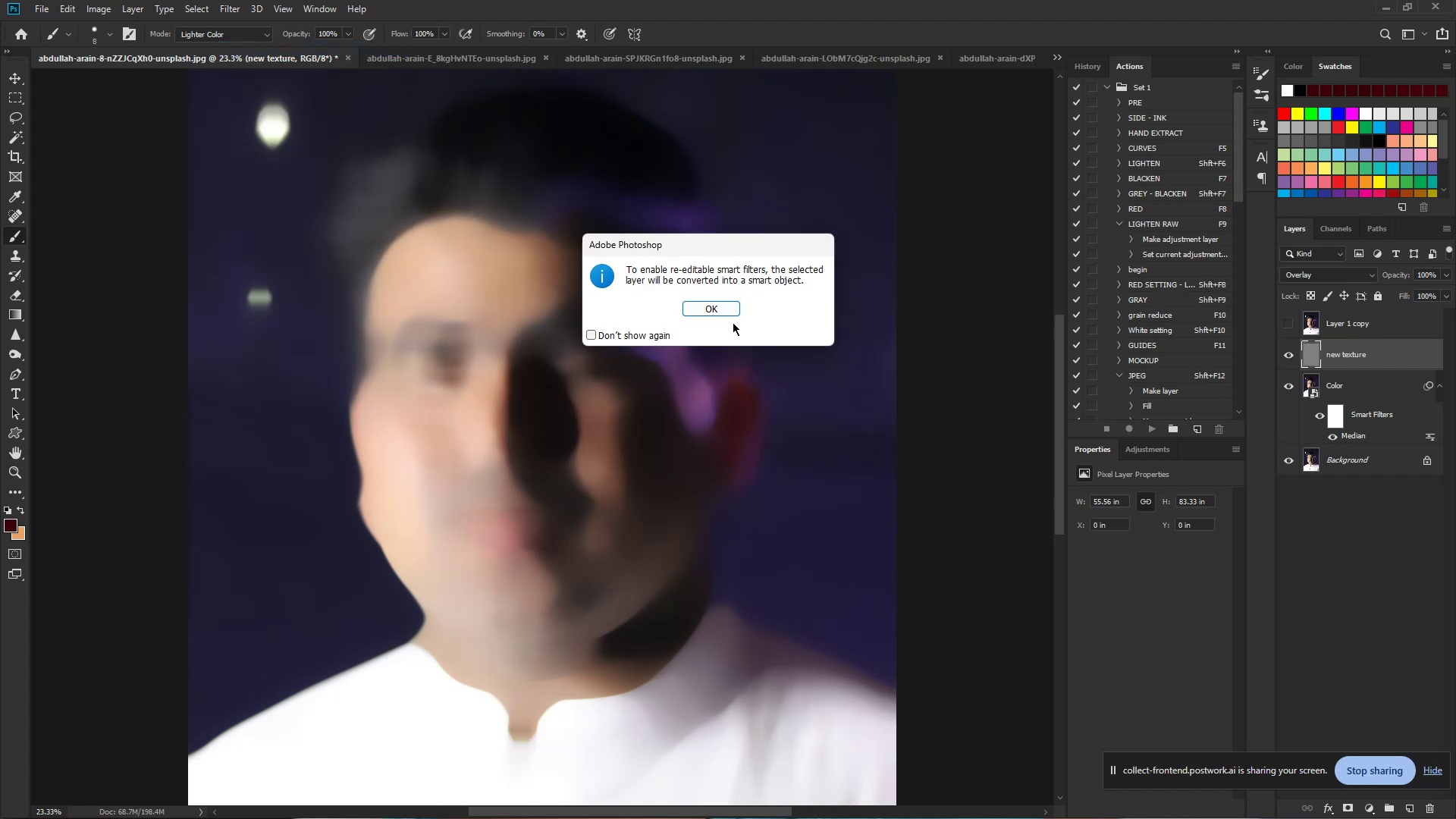 
left_click([717, 310])
 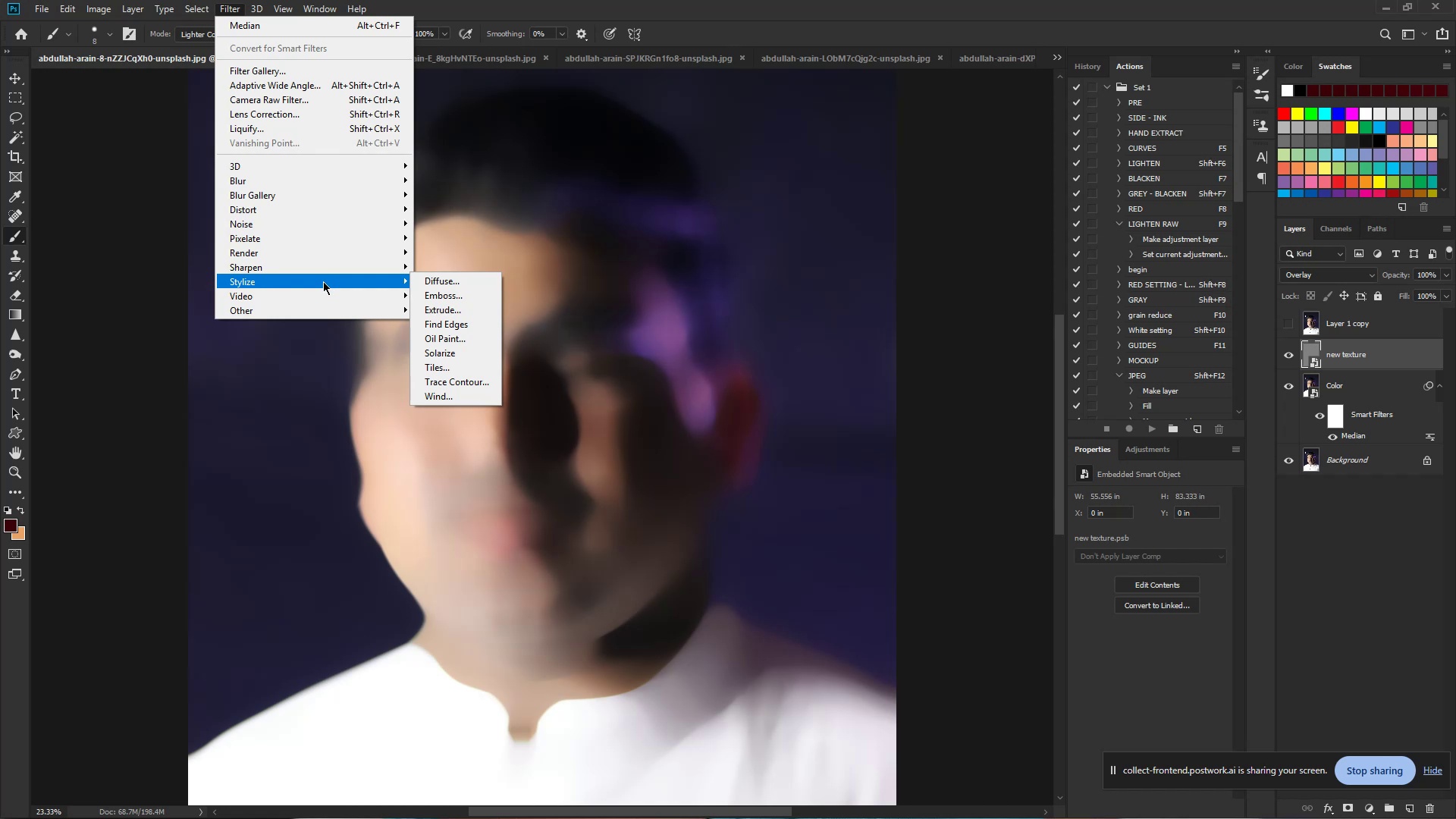 
wait(13.83)
 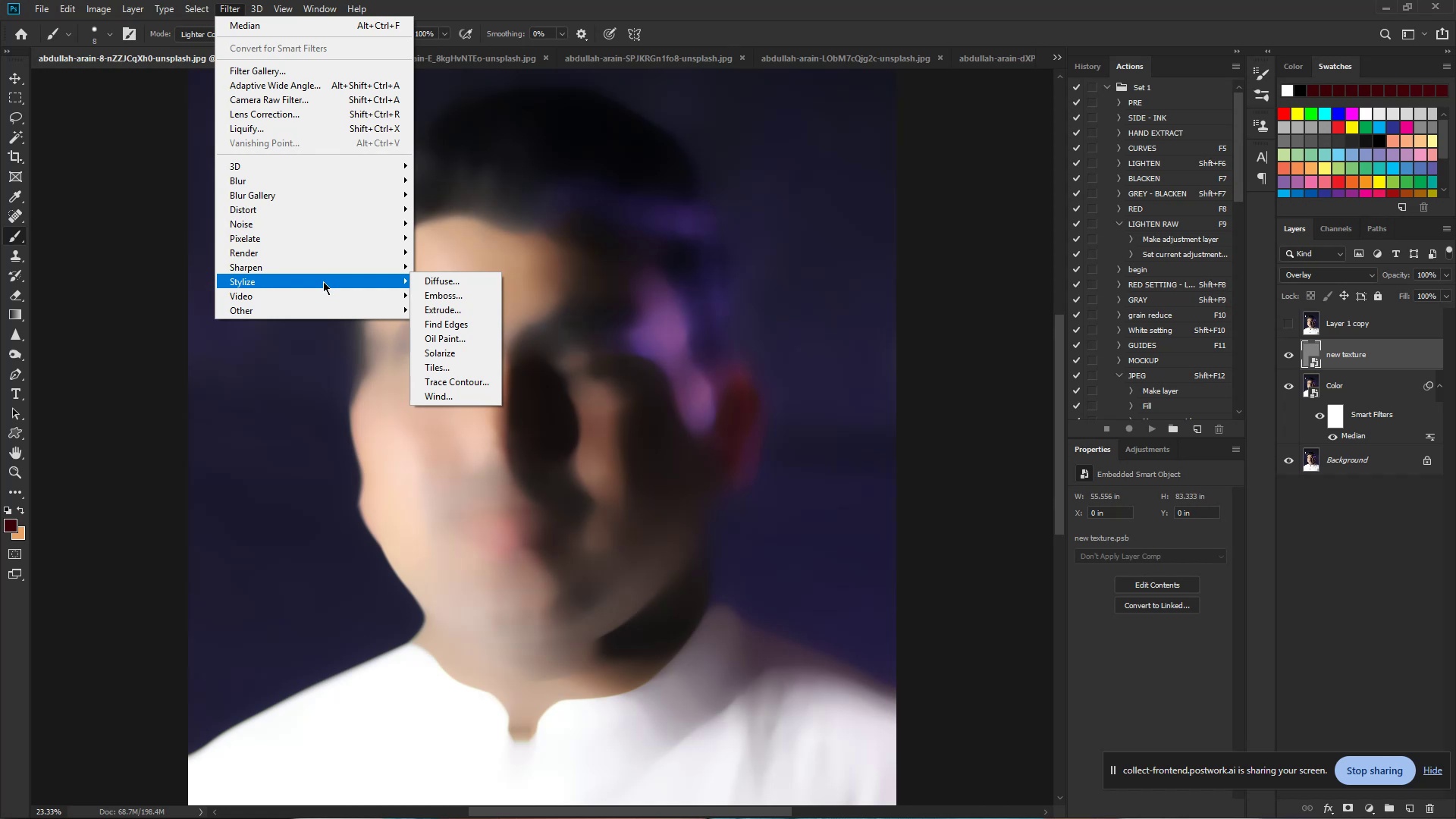 
mouse_move([324, 226])
 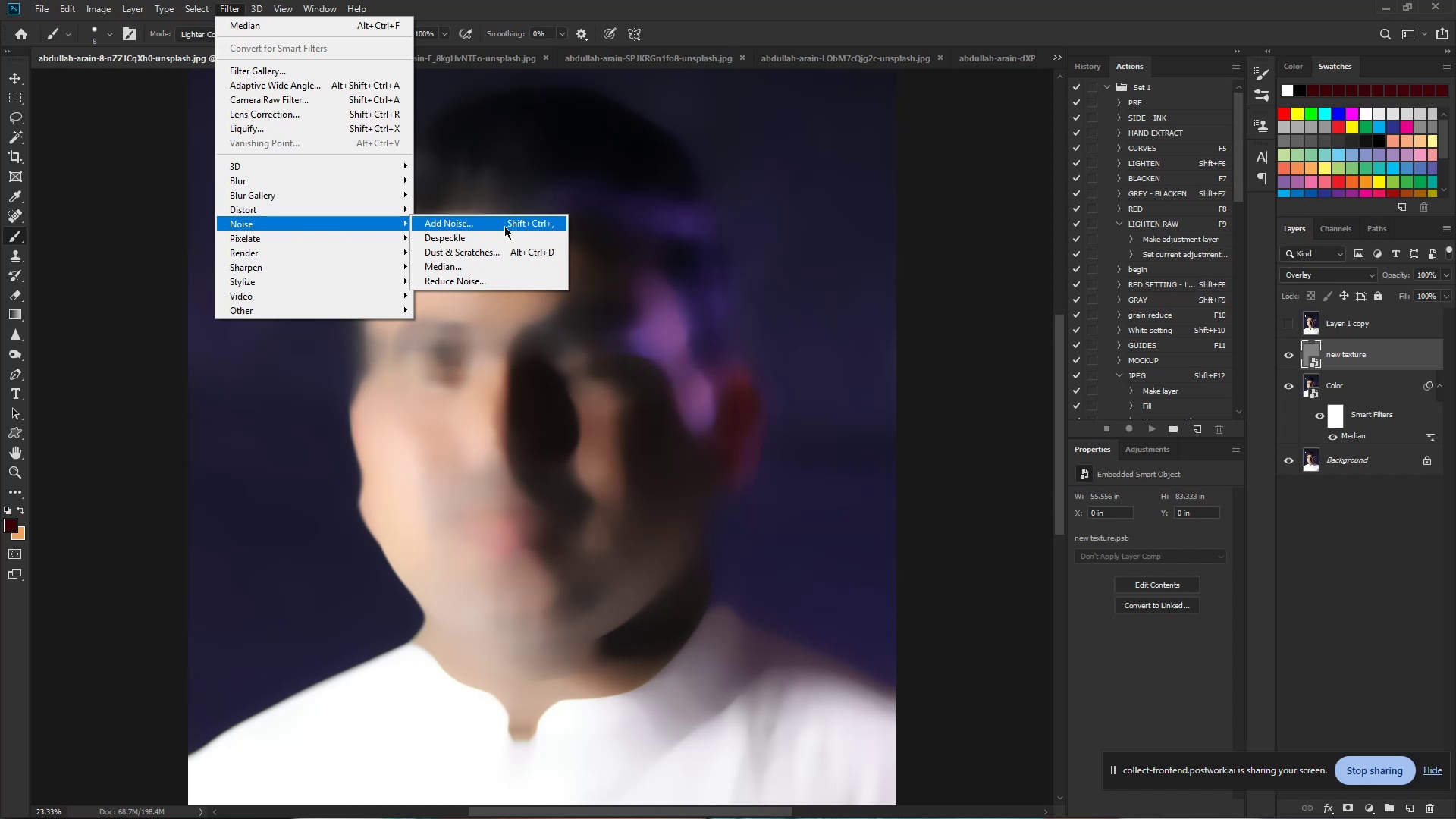 
left_click([504, 226])
 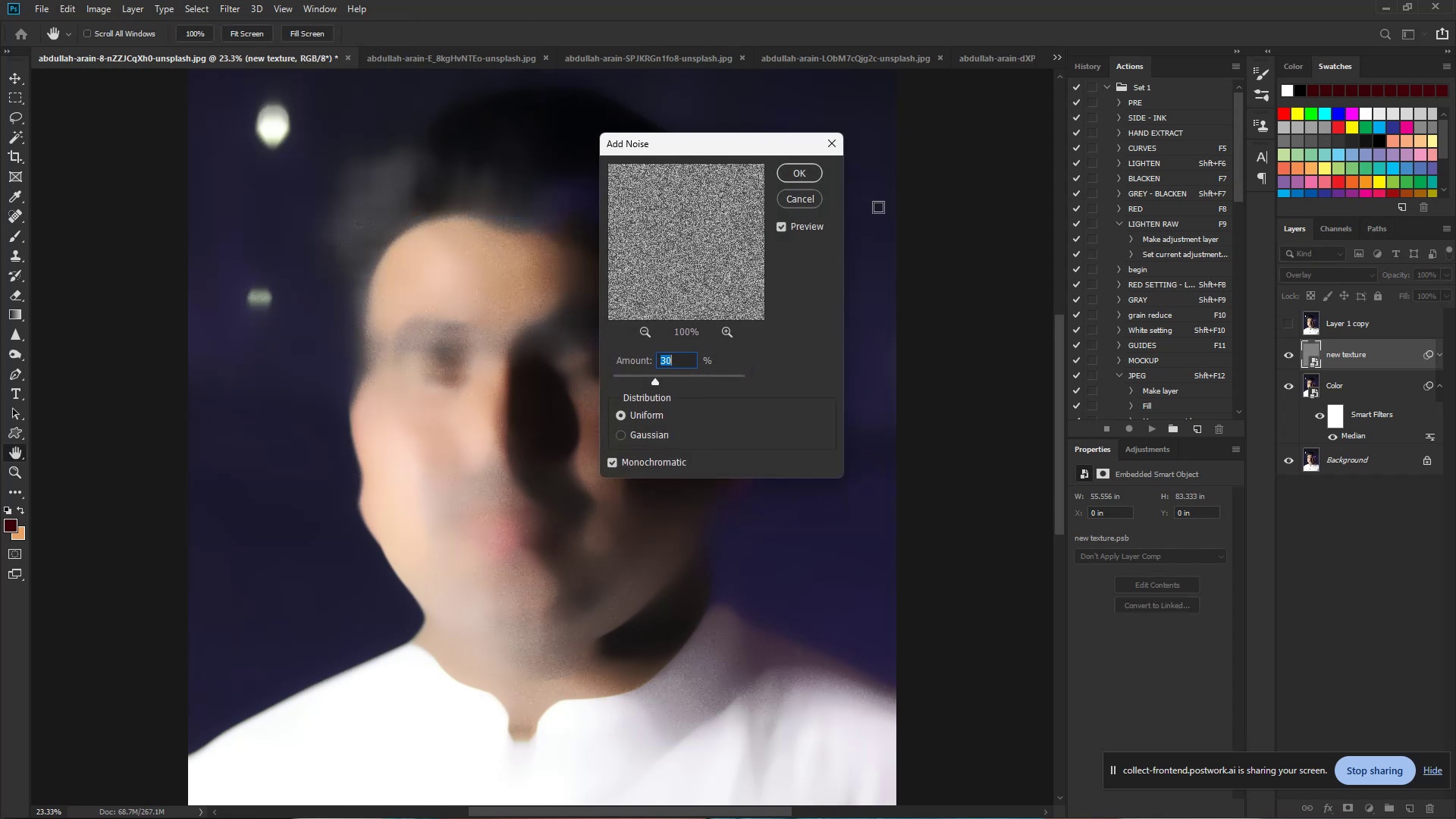 
left_click([808, 175])
 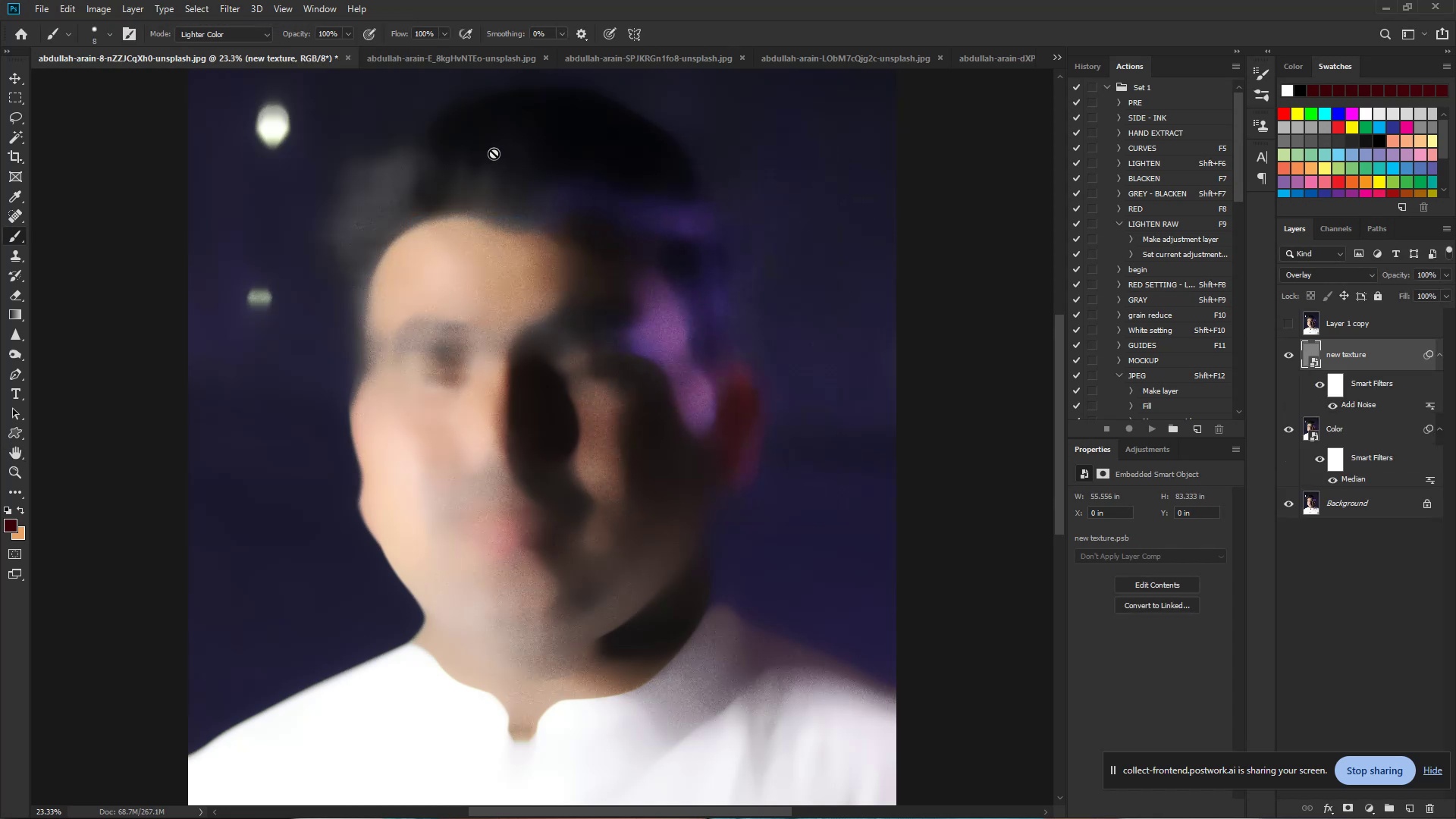 
left_click([231, 12])
 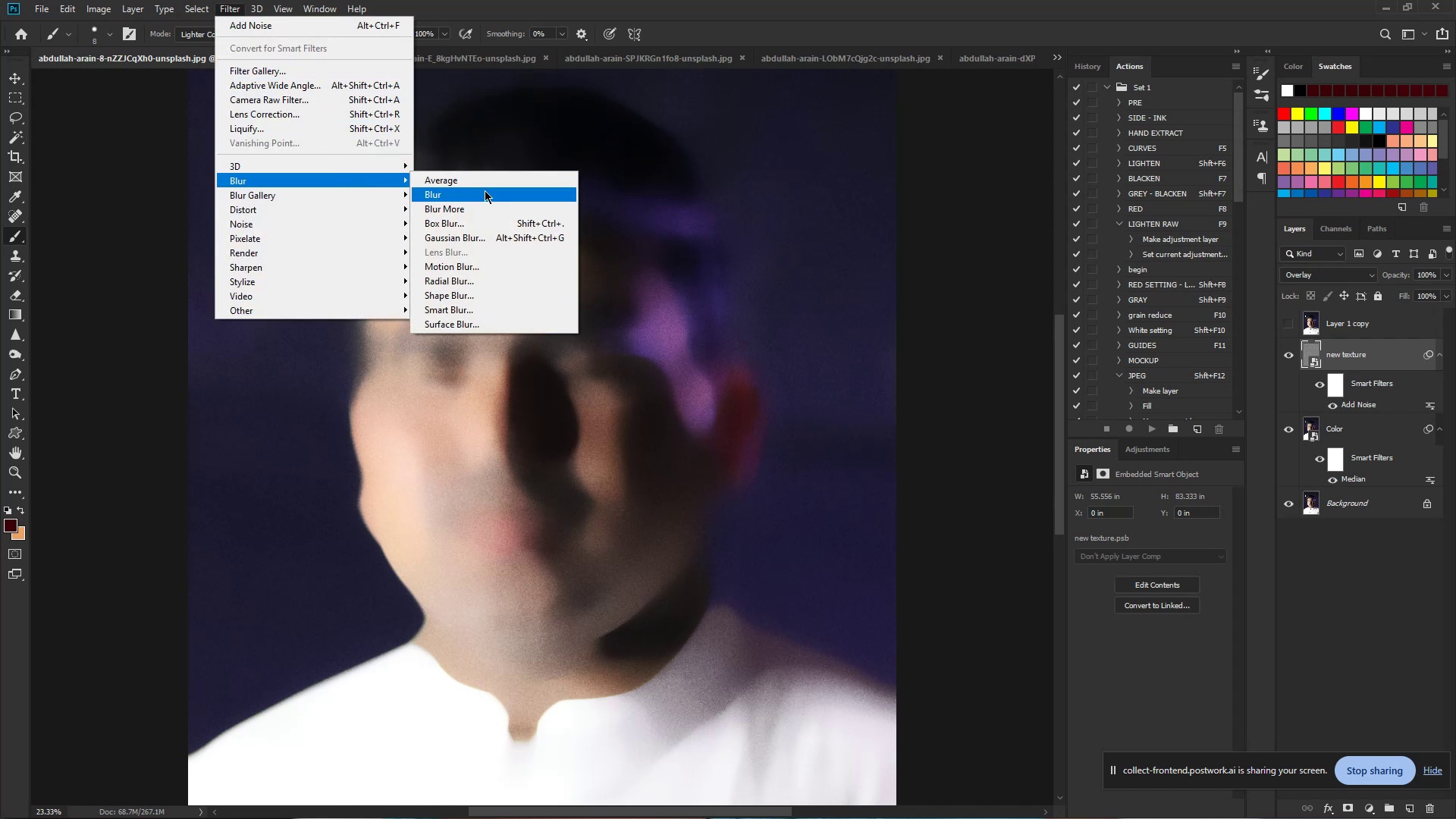 
left_click([497, 238])
 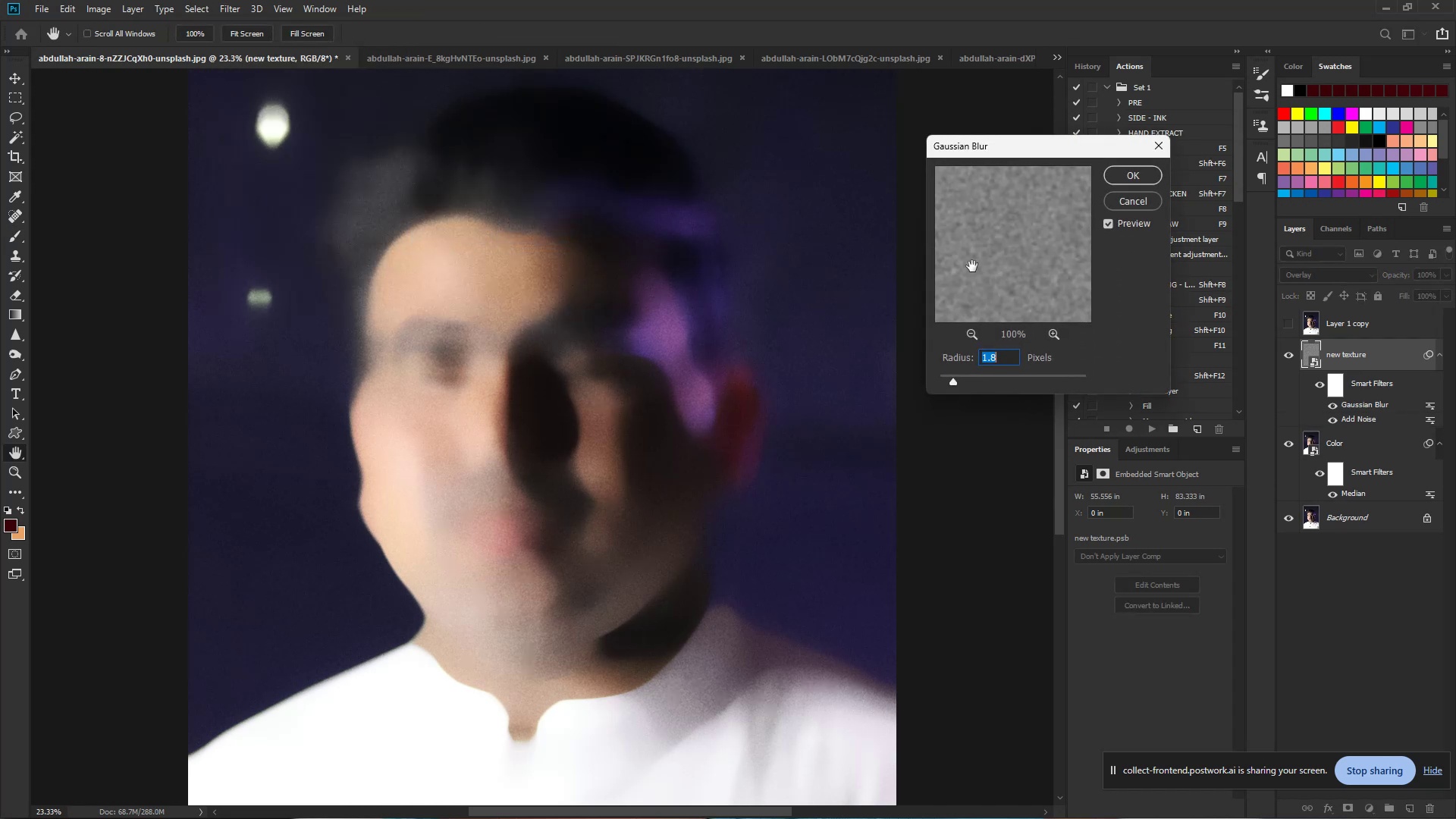 
left_click([1139, 175])
 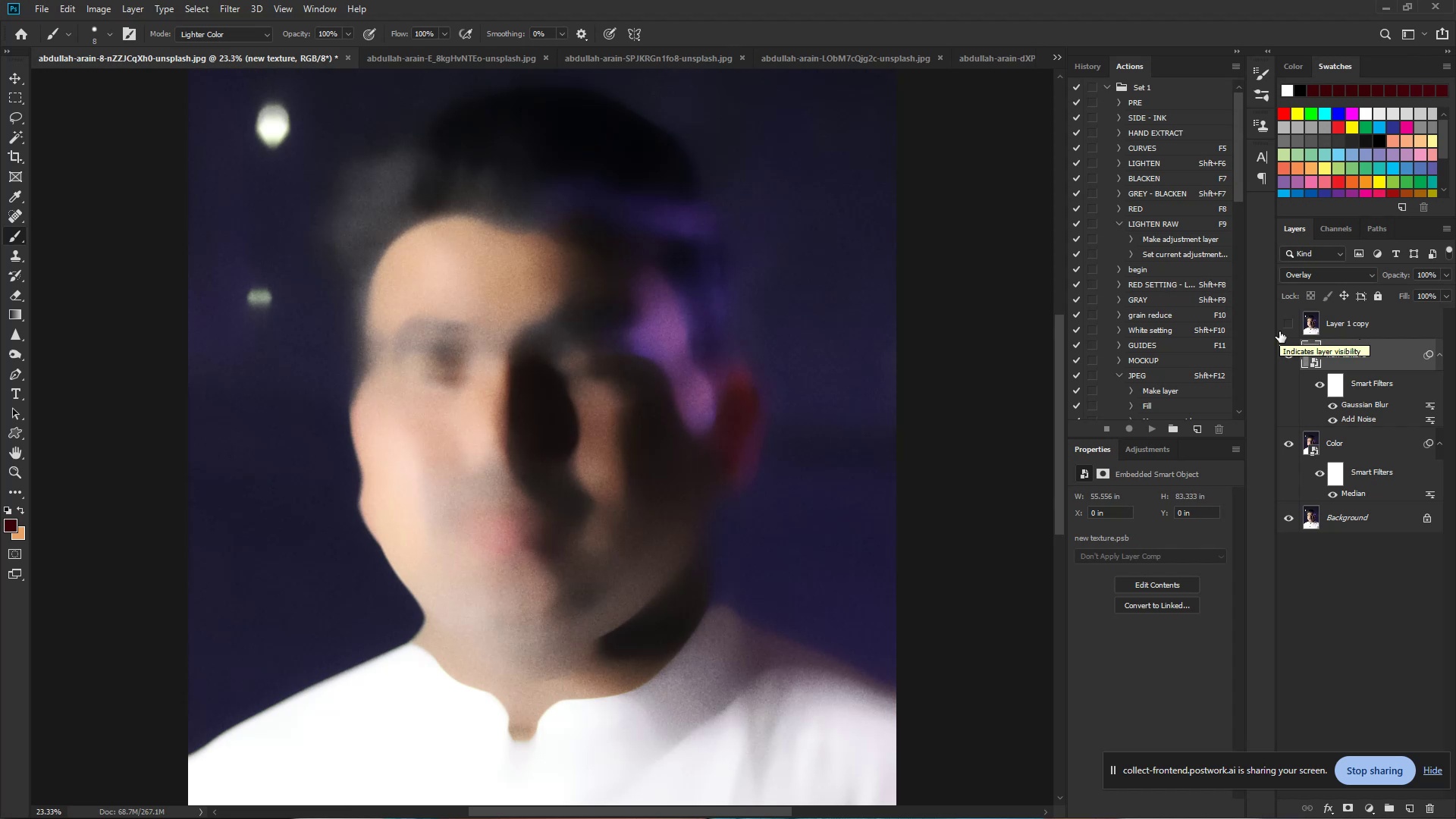 
wait(11.04)
 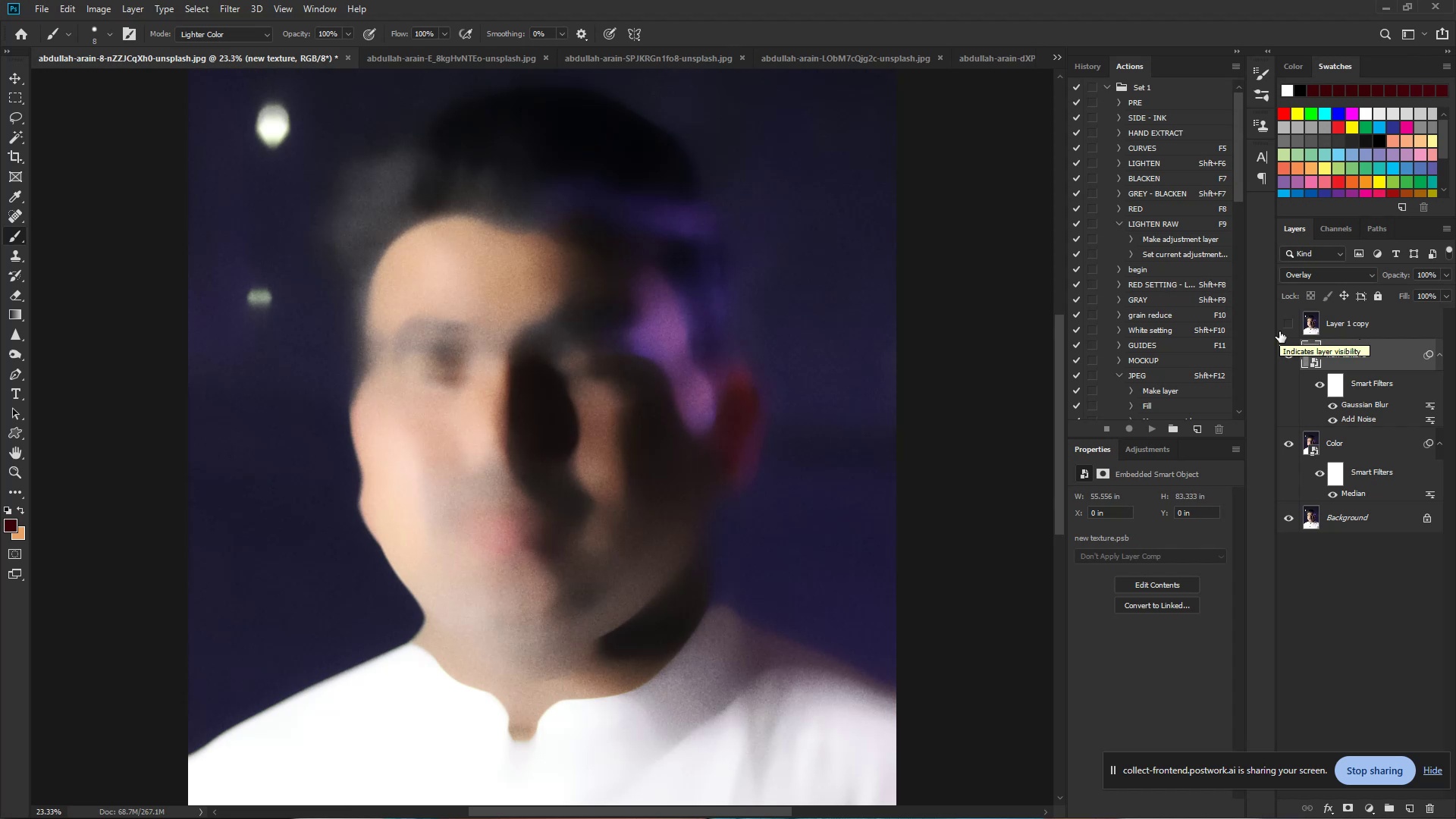 
left_click([1286, 322])
 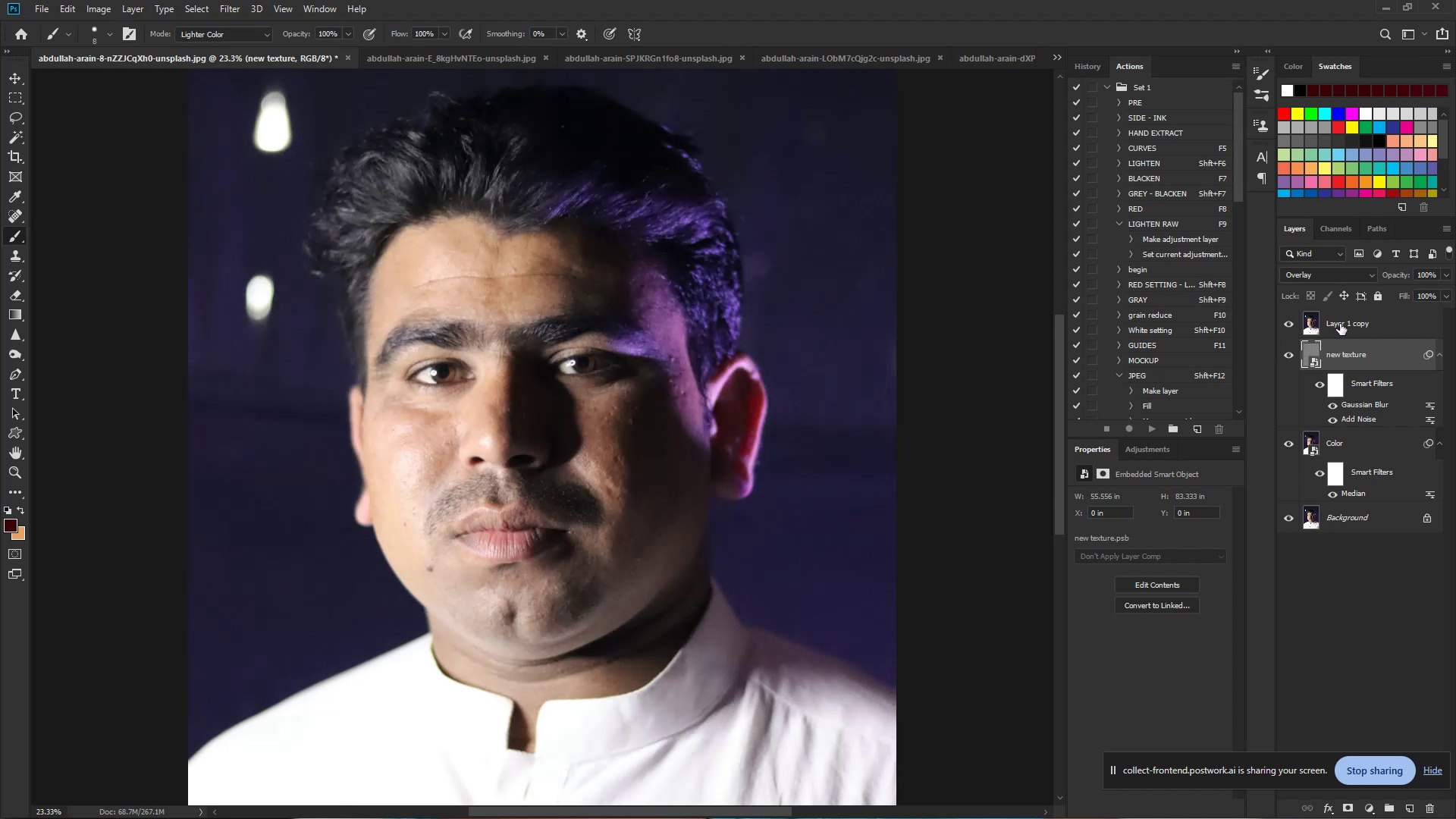 
left_click([1340, 324])
 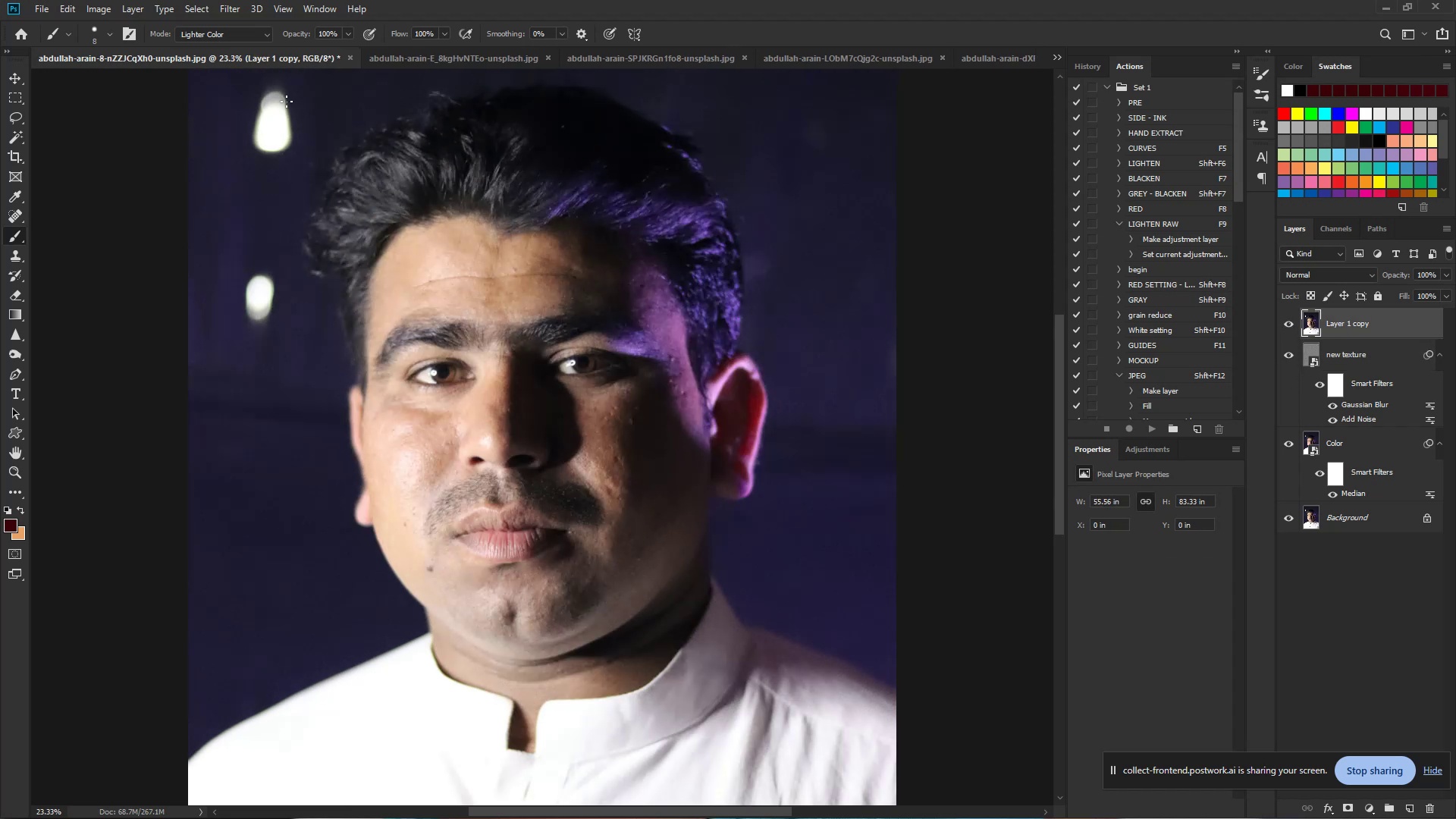 
left_click([229, 12])
 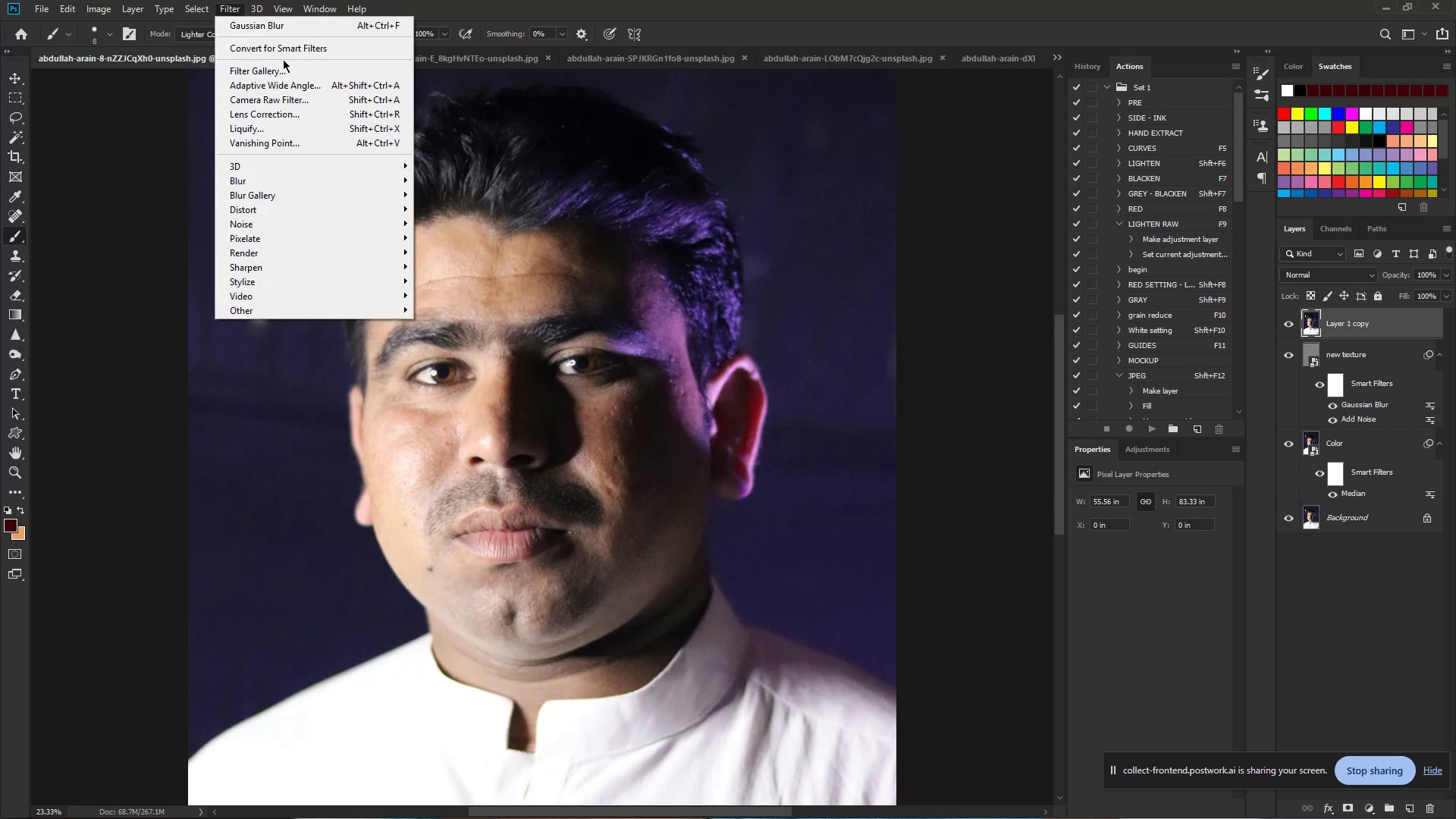 
left_click([278, 47])
 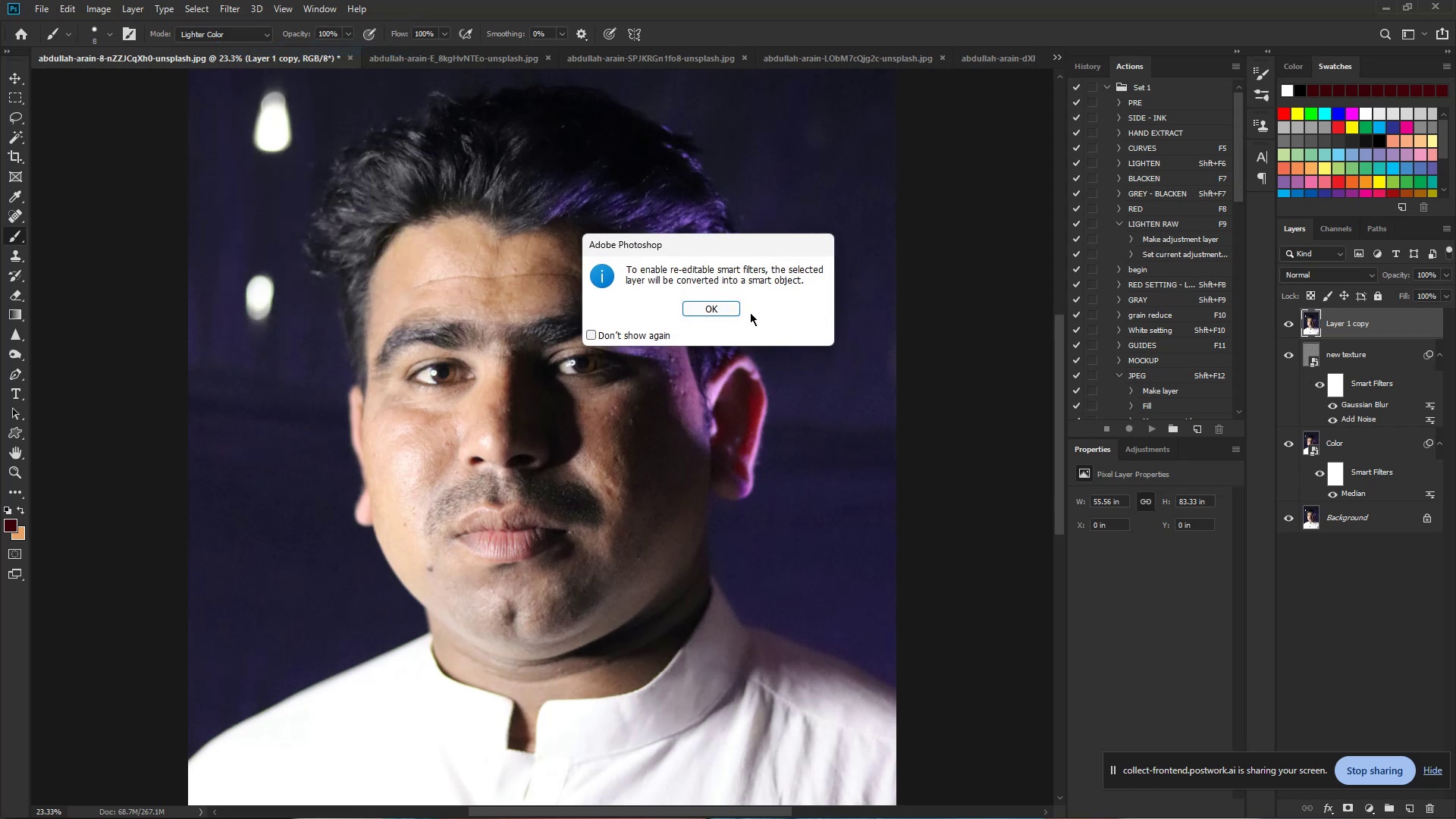 
left_click([722, 307])
 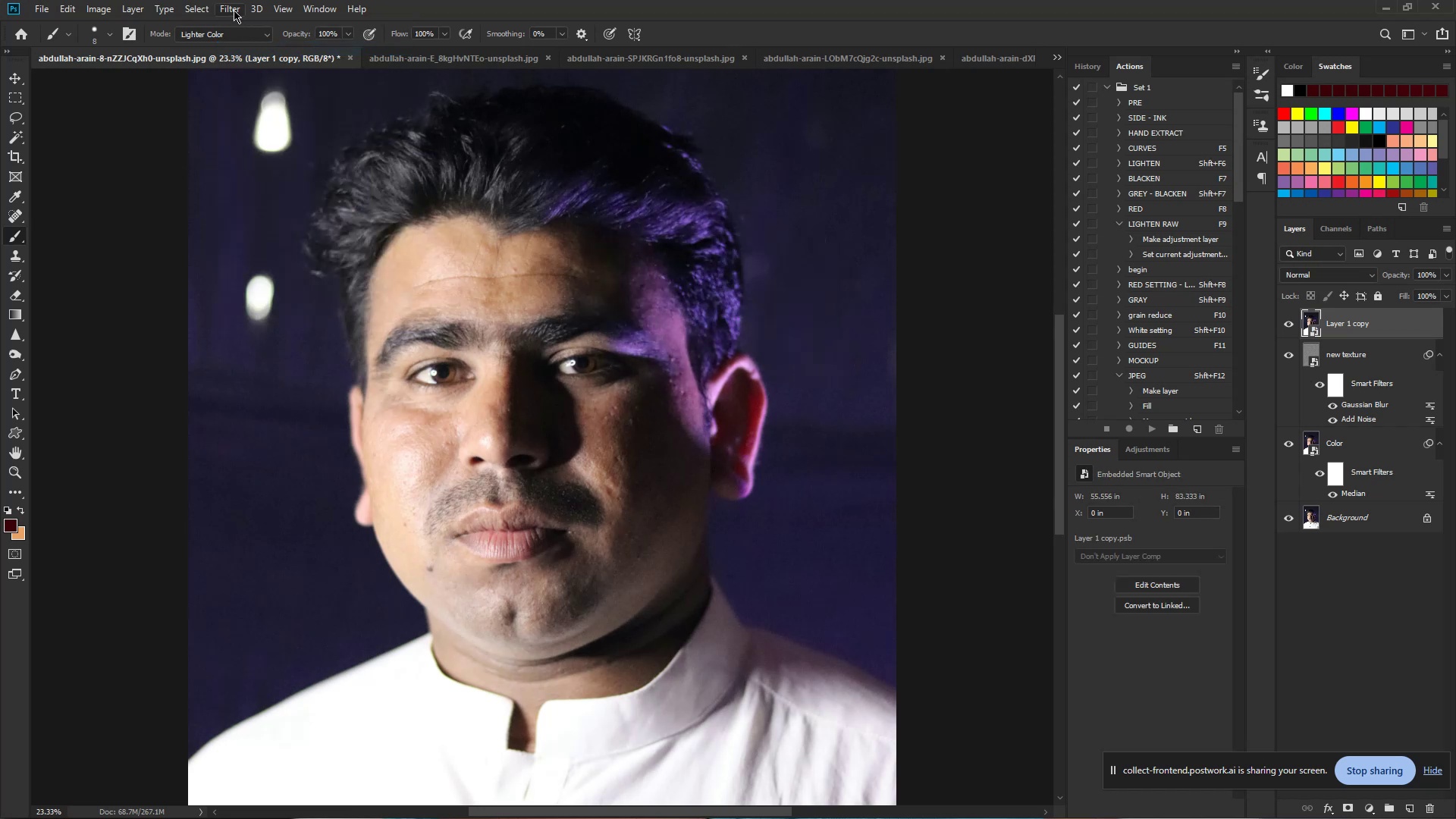 
left_click([234, 10])
 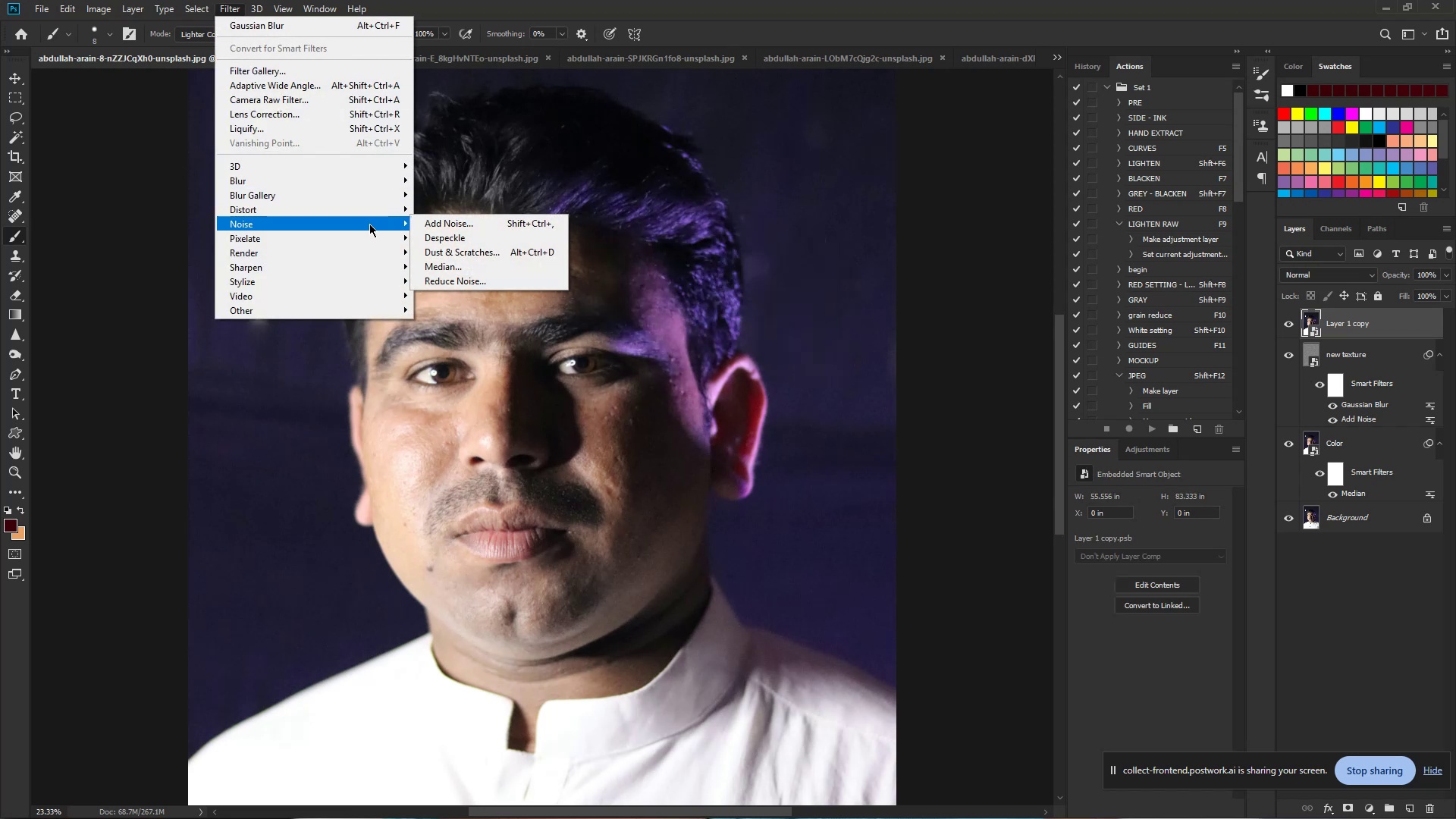 
mouse_move([364, 290])
 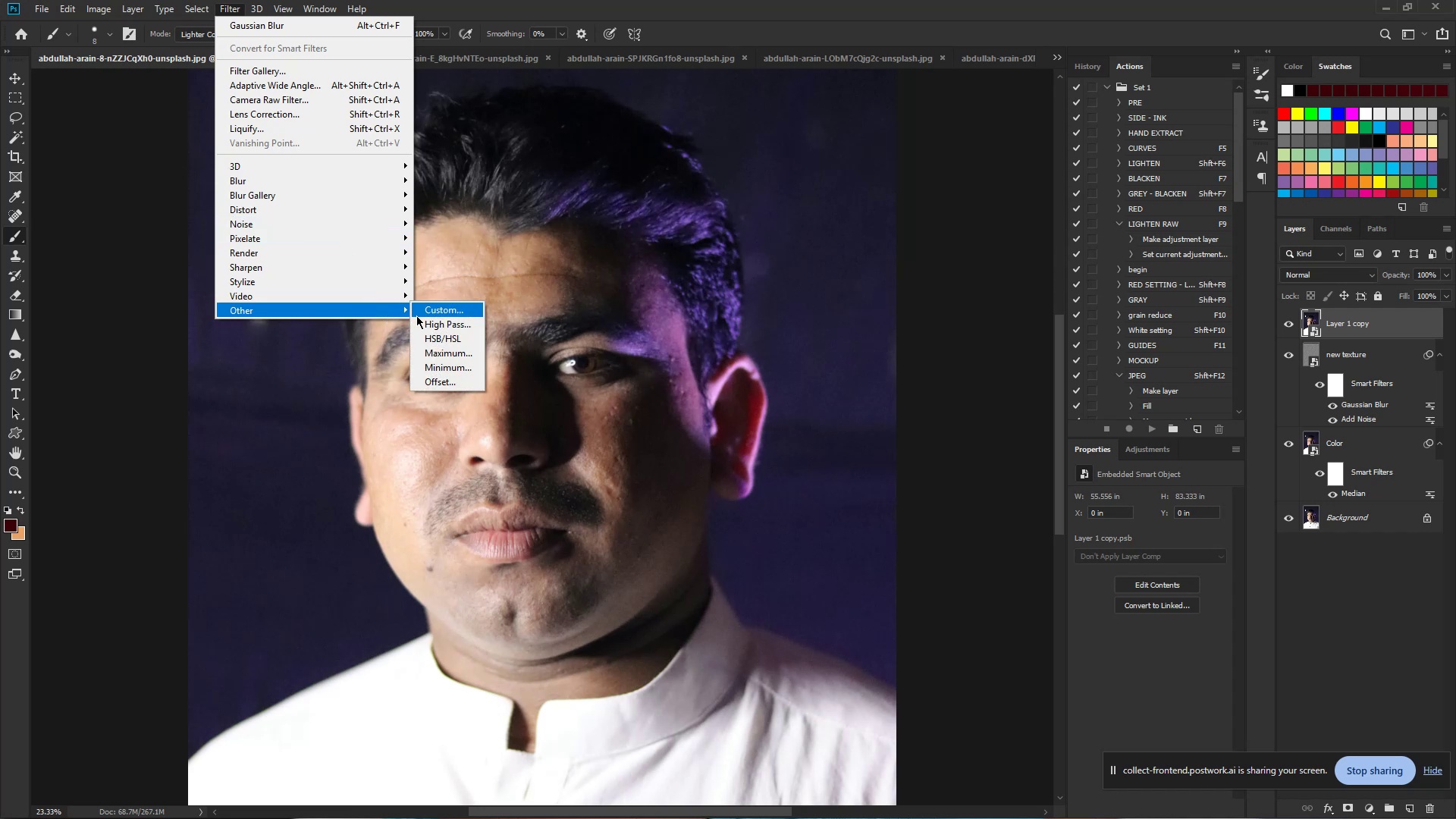 
left_click([458, 322])
 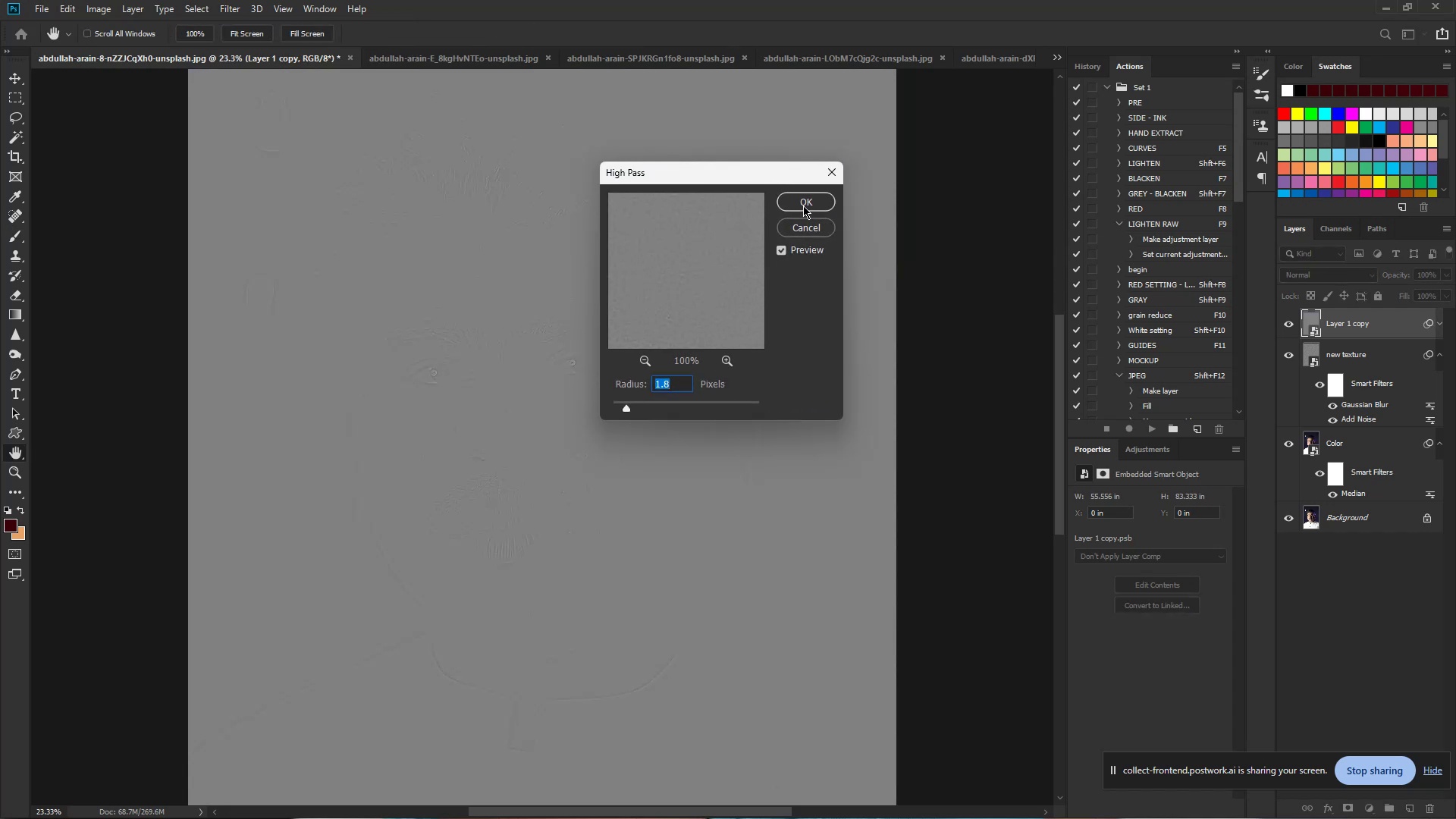 
wait(7.0)
 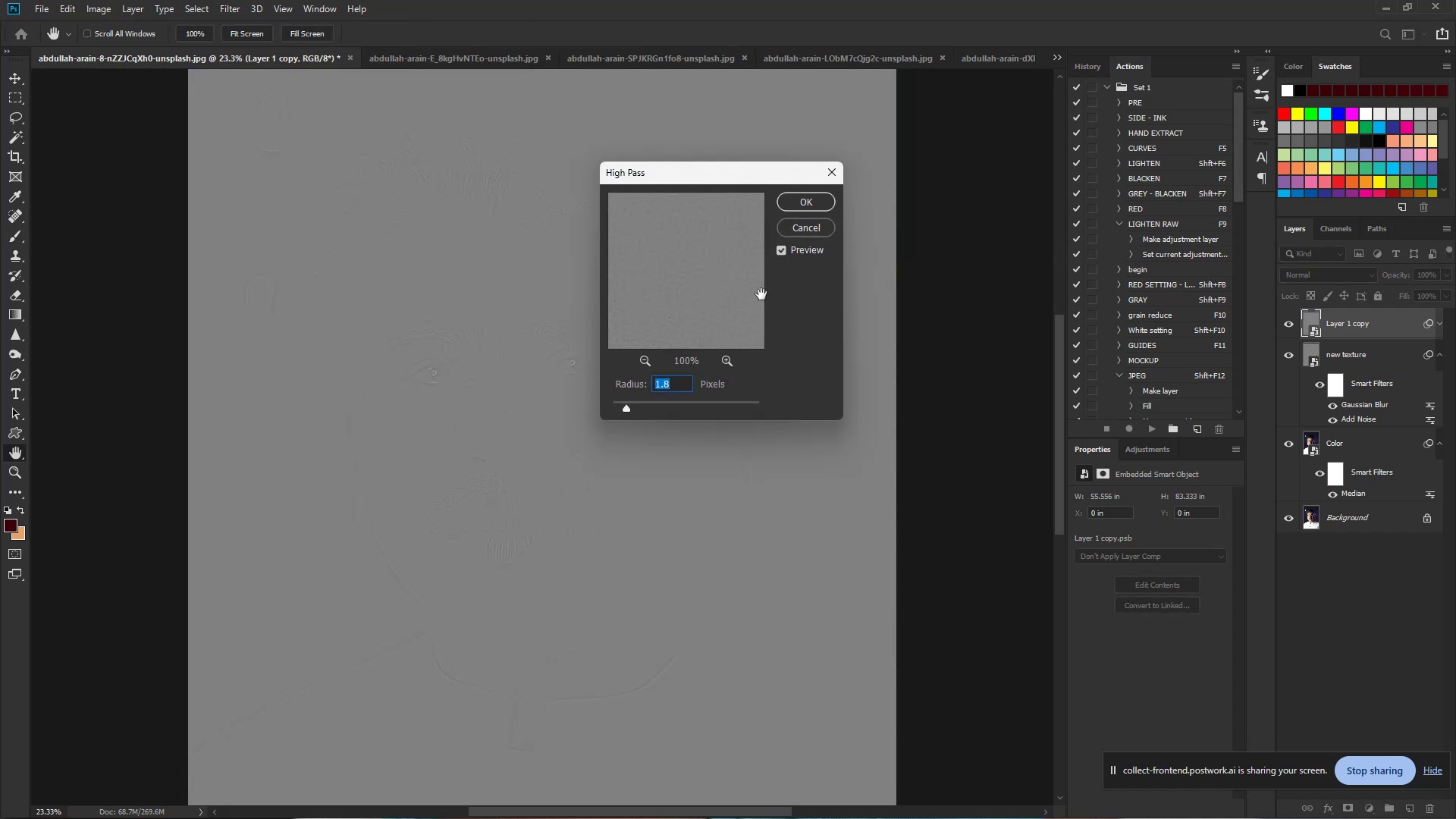 
left_click([803, 206])
 